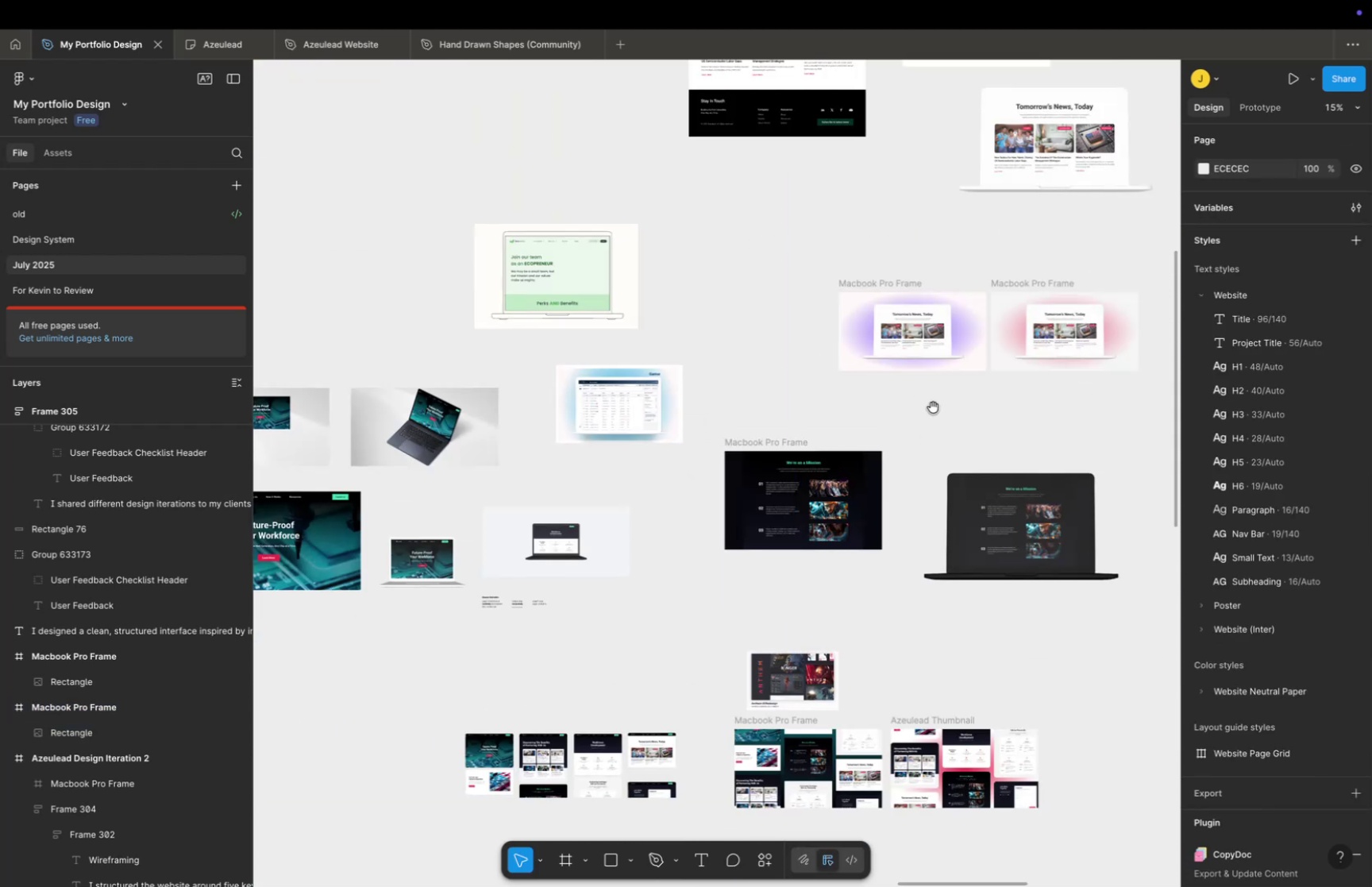 
key(Space)
 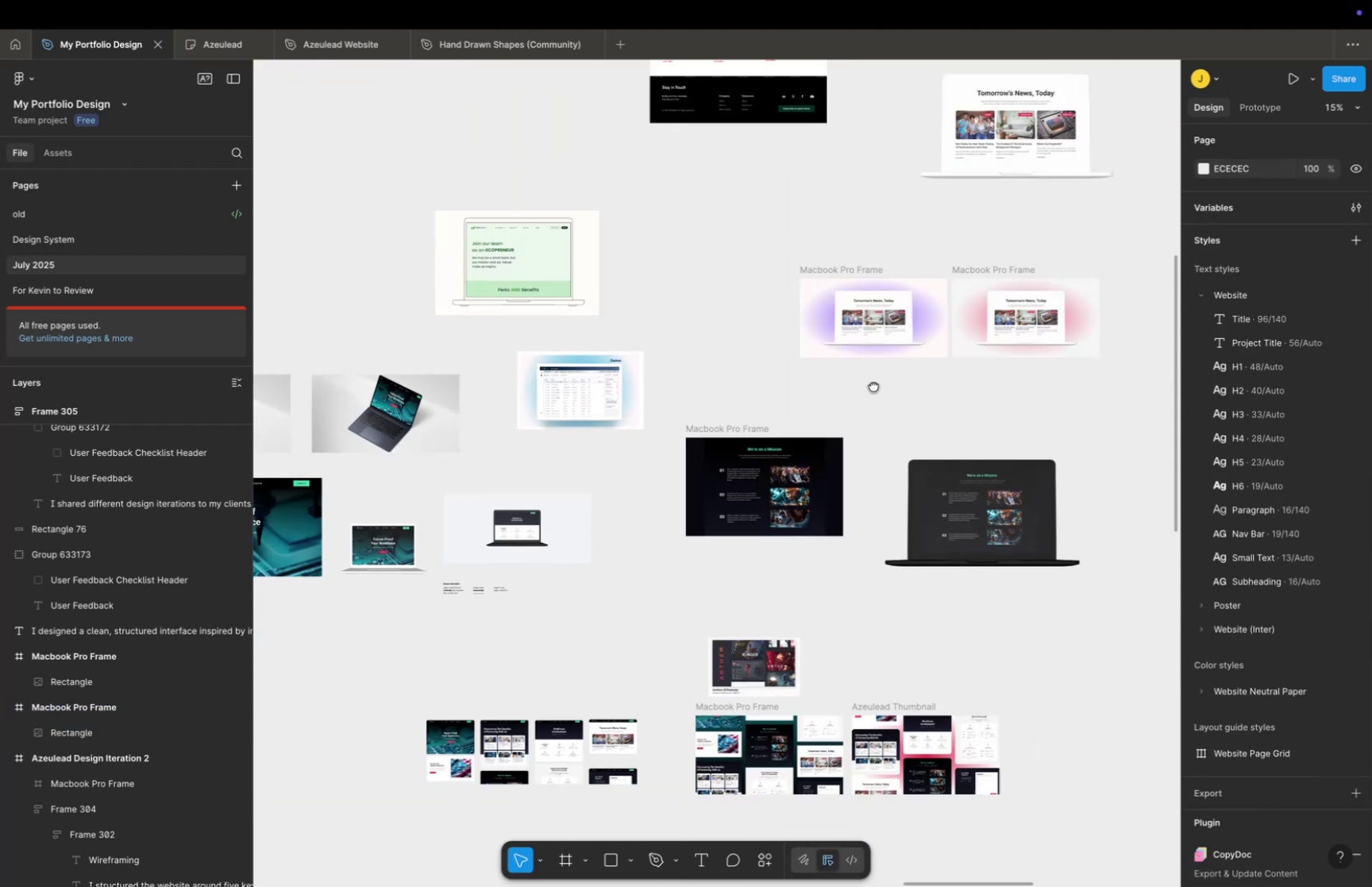 
left_click_drag(start_coordinate=[929, 403], to_coordinate=[638, 367])
 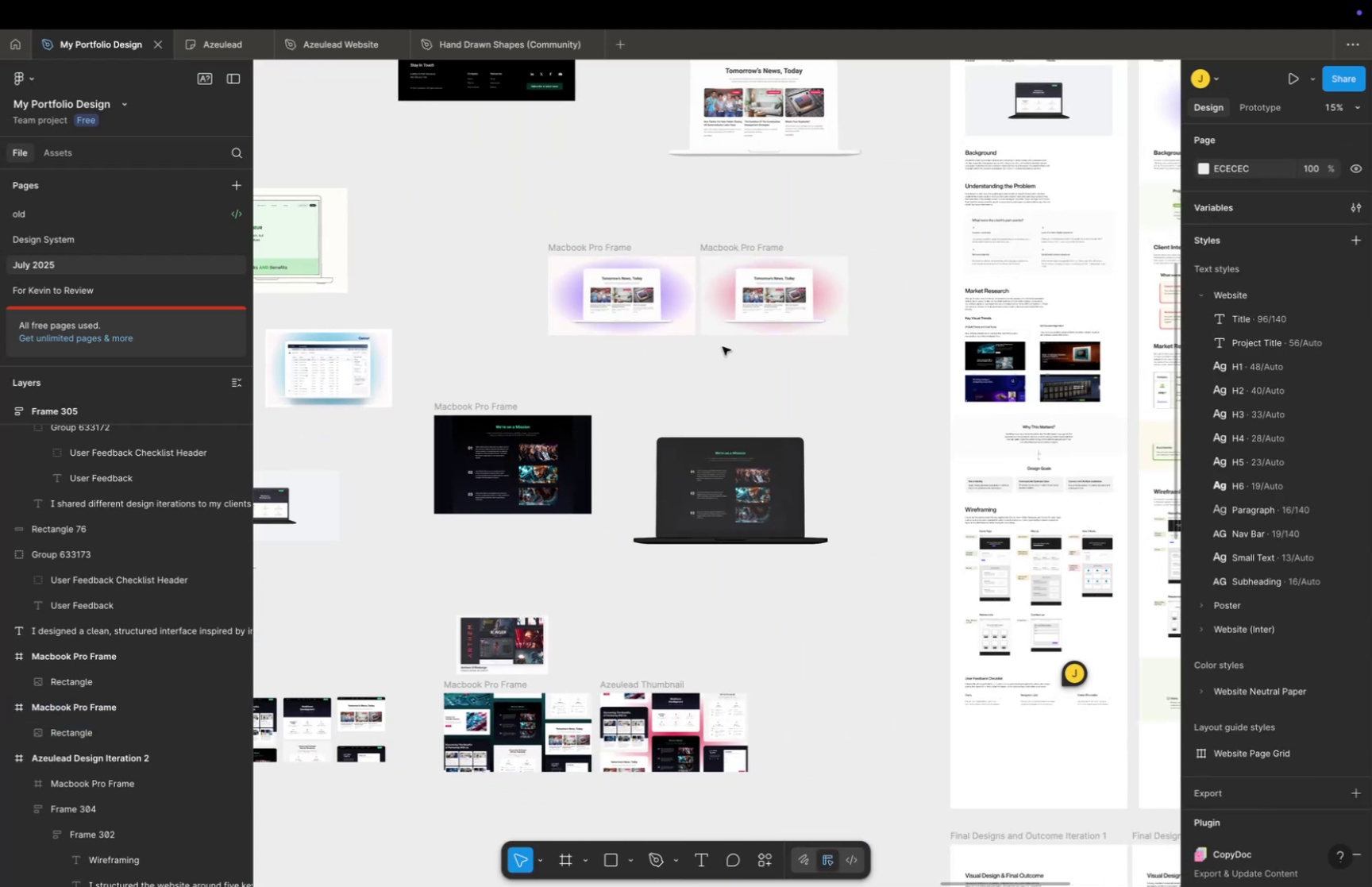 
hold_key(key=CommandLeft, duration=0.57)
scroll: coordinate [722, 326], scroll_direction: up, amount: 15.0
 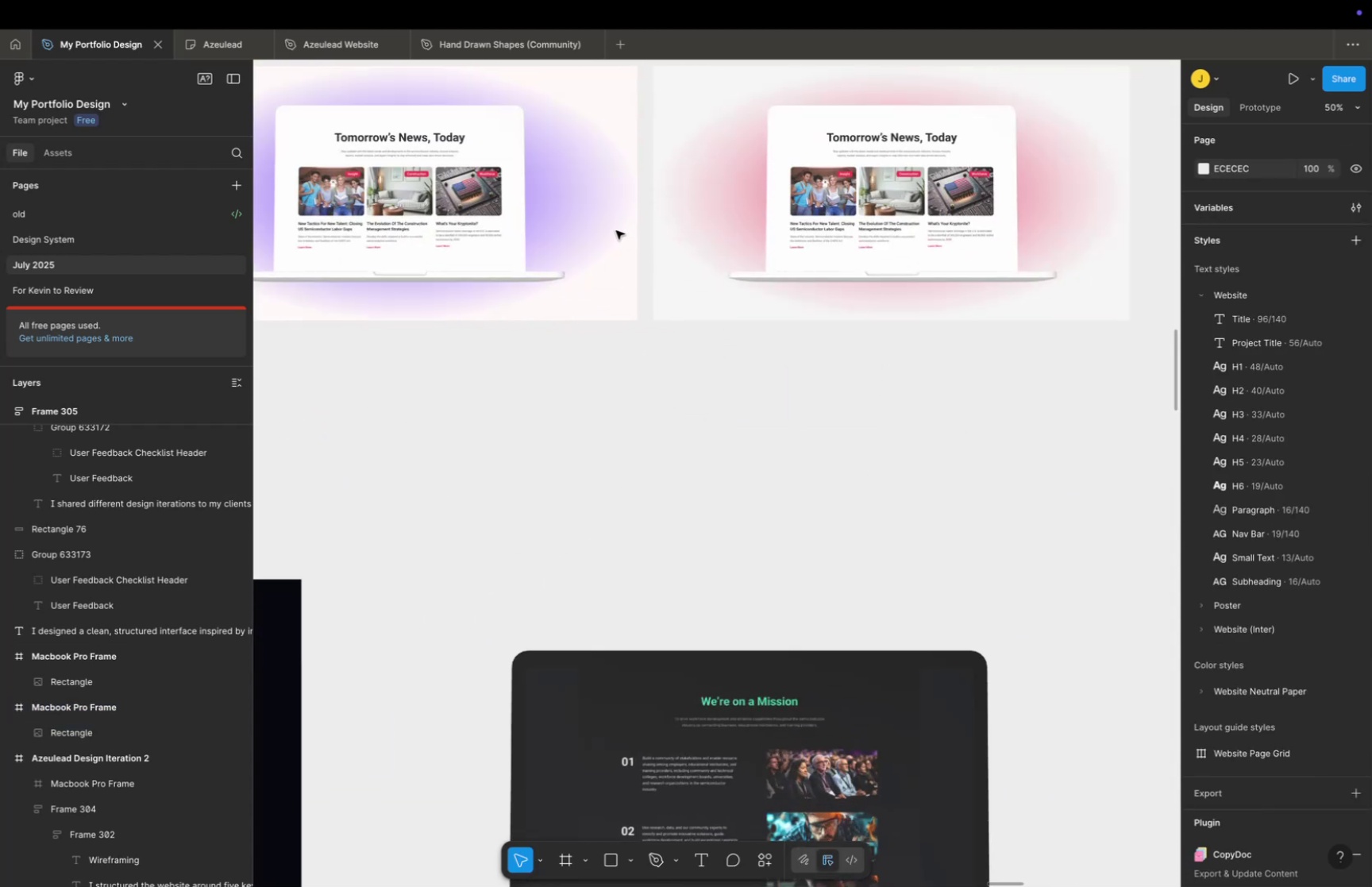 
key(Space)
 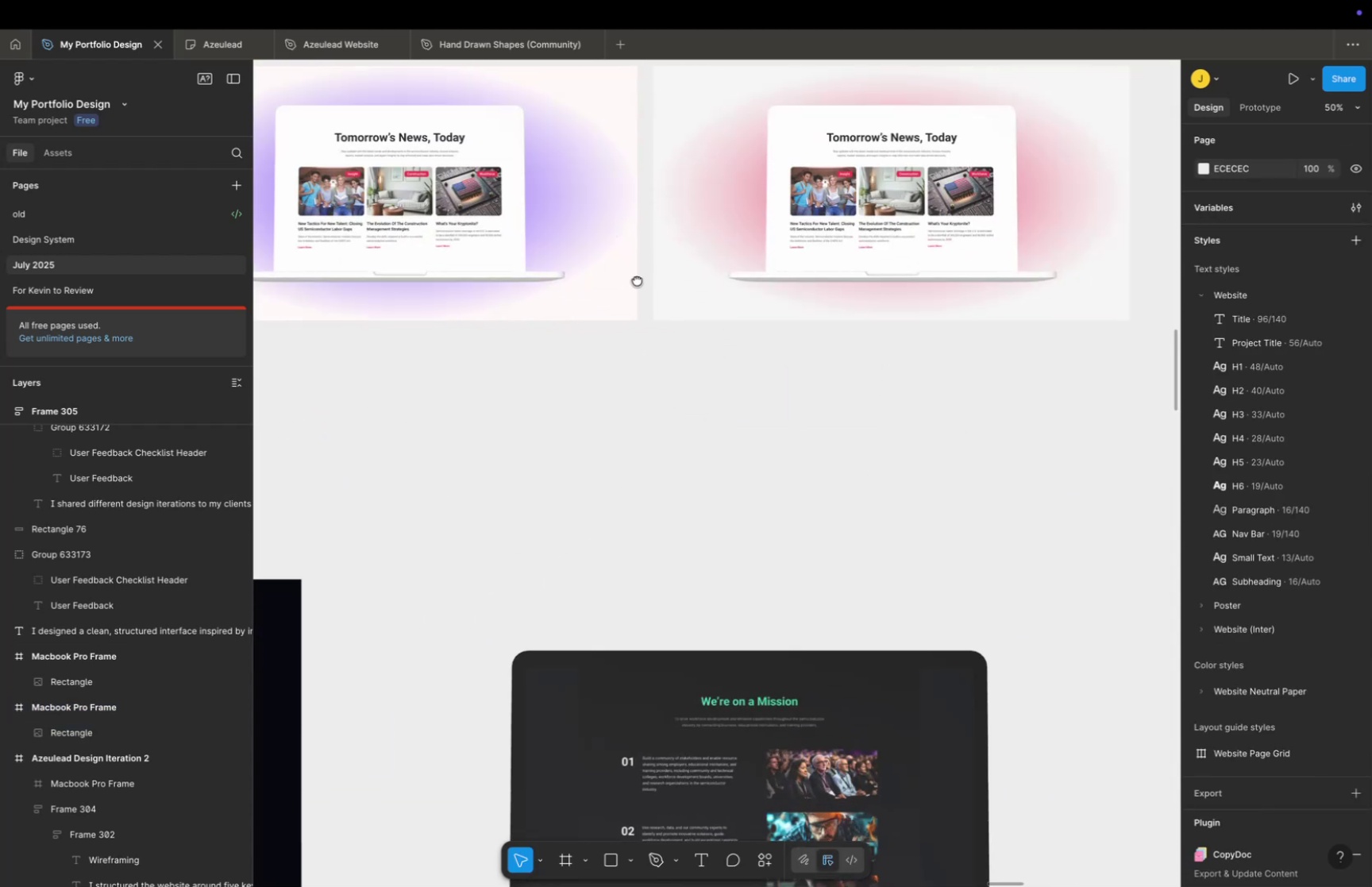 
left_click_drag(start_coordinate=[624, 248], to_coordinate=[704, 443])
 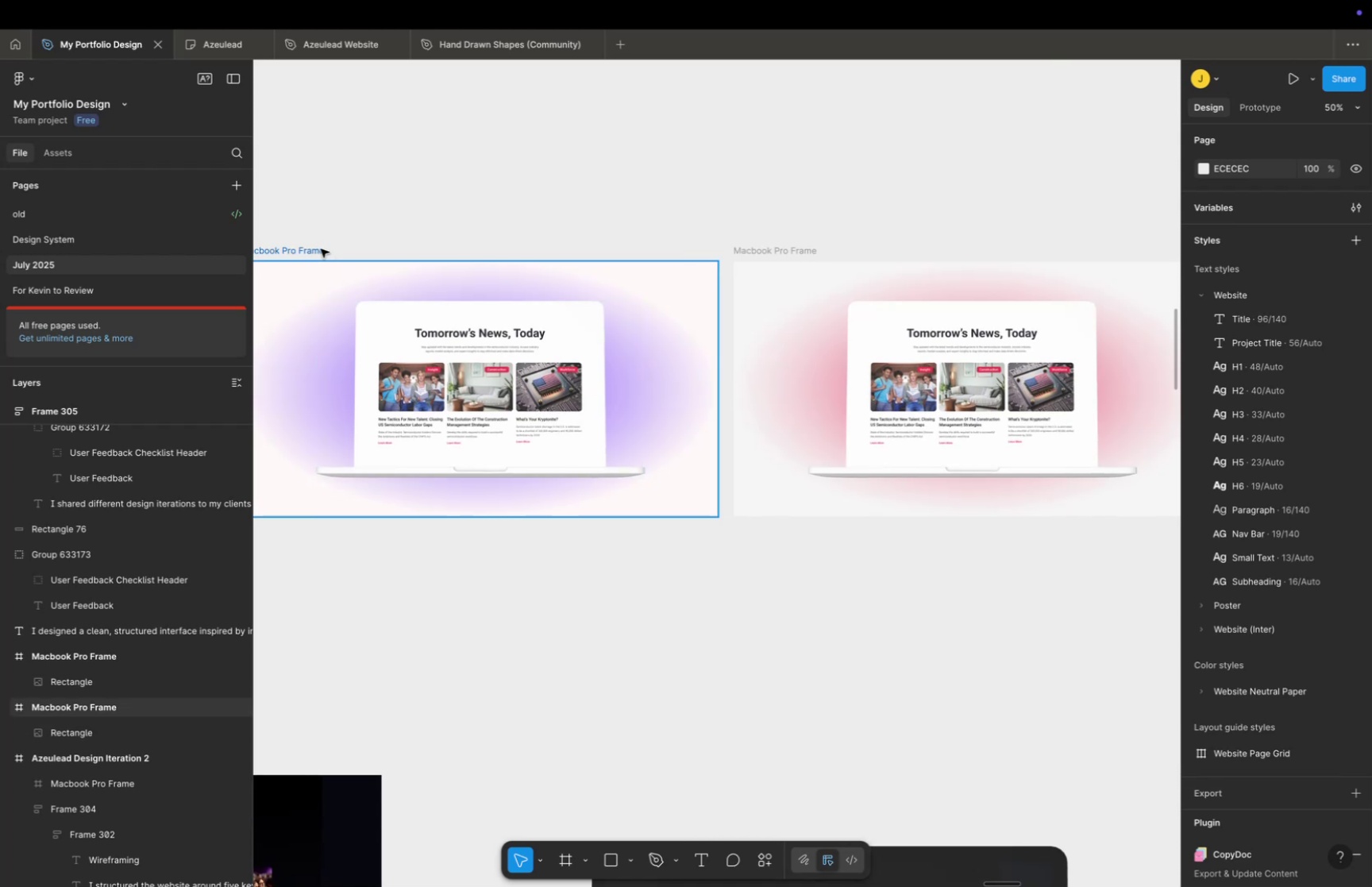 
left_click([320, 249])
 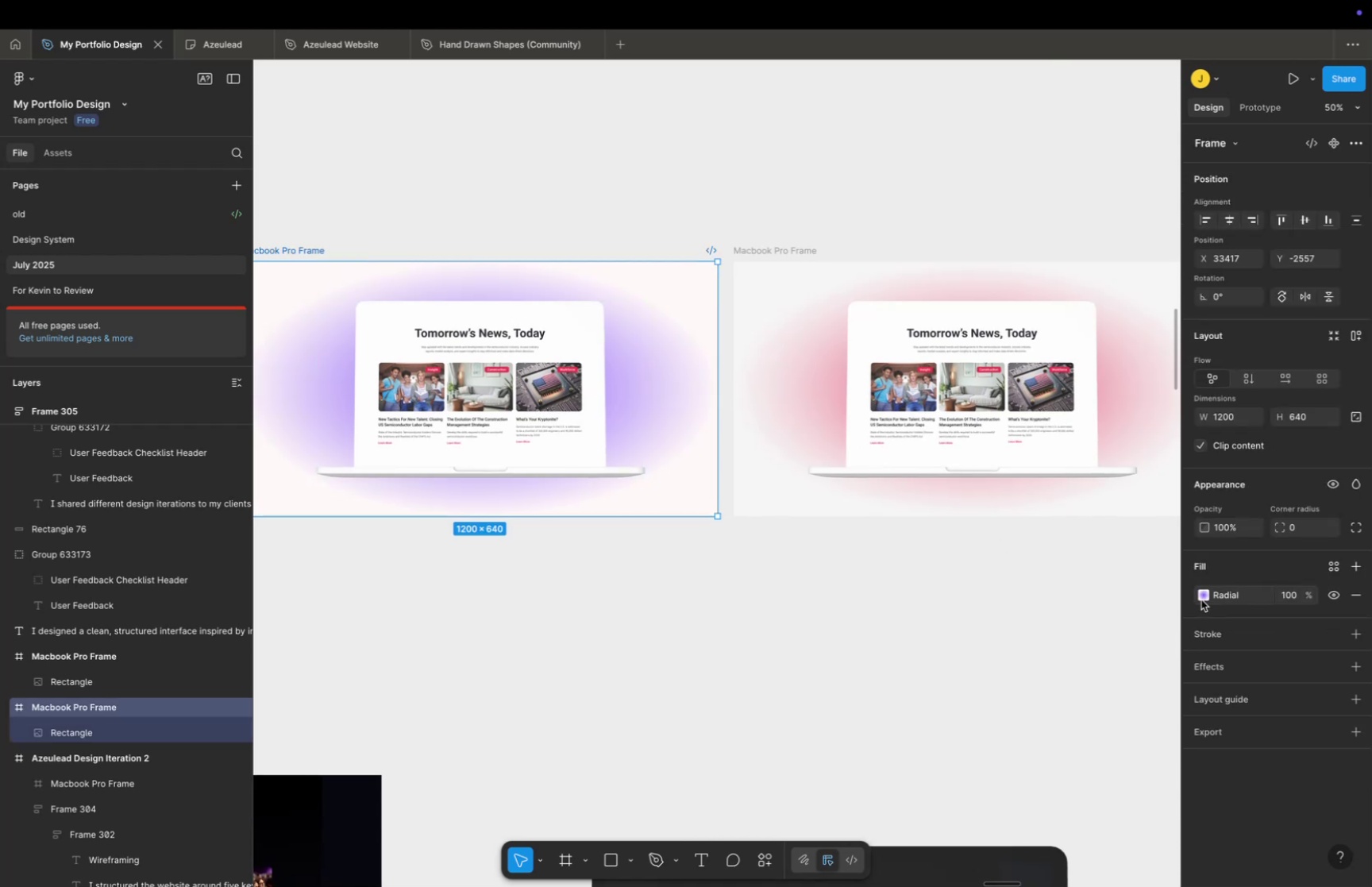 
left_click([1202, 598])
 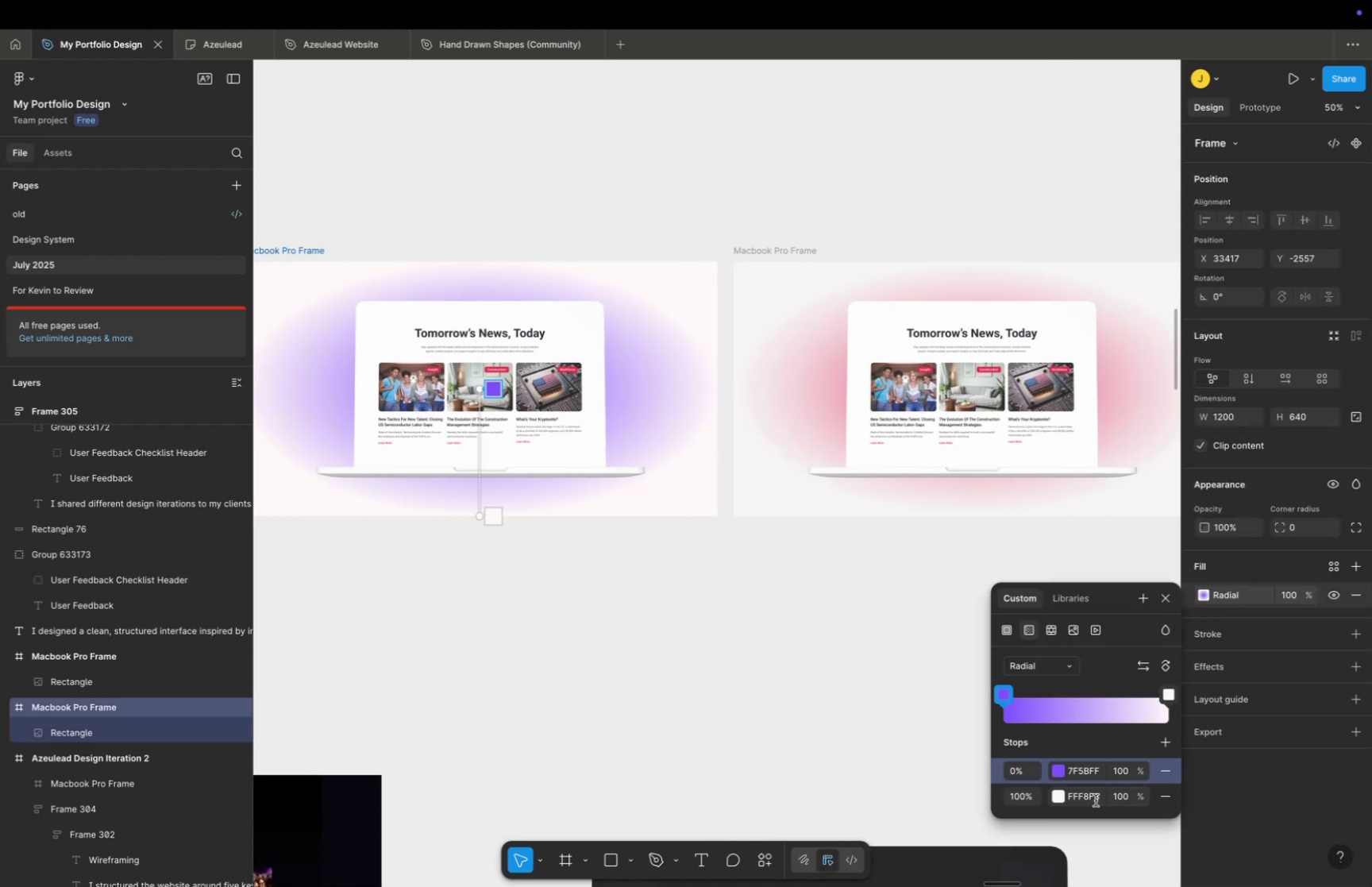 
left_click([1093, 797])
 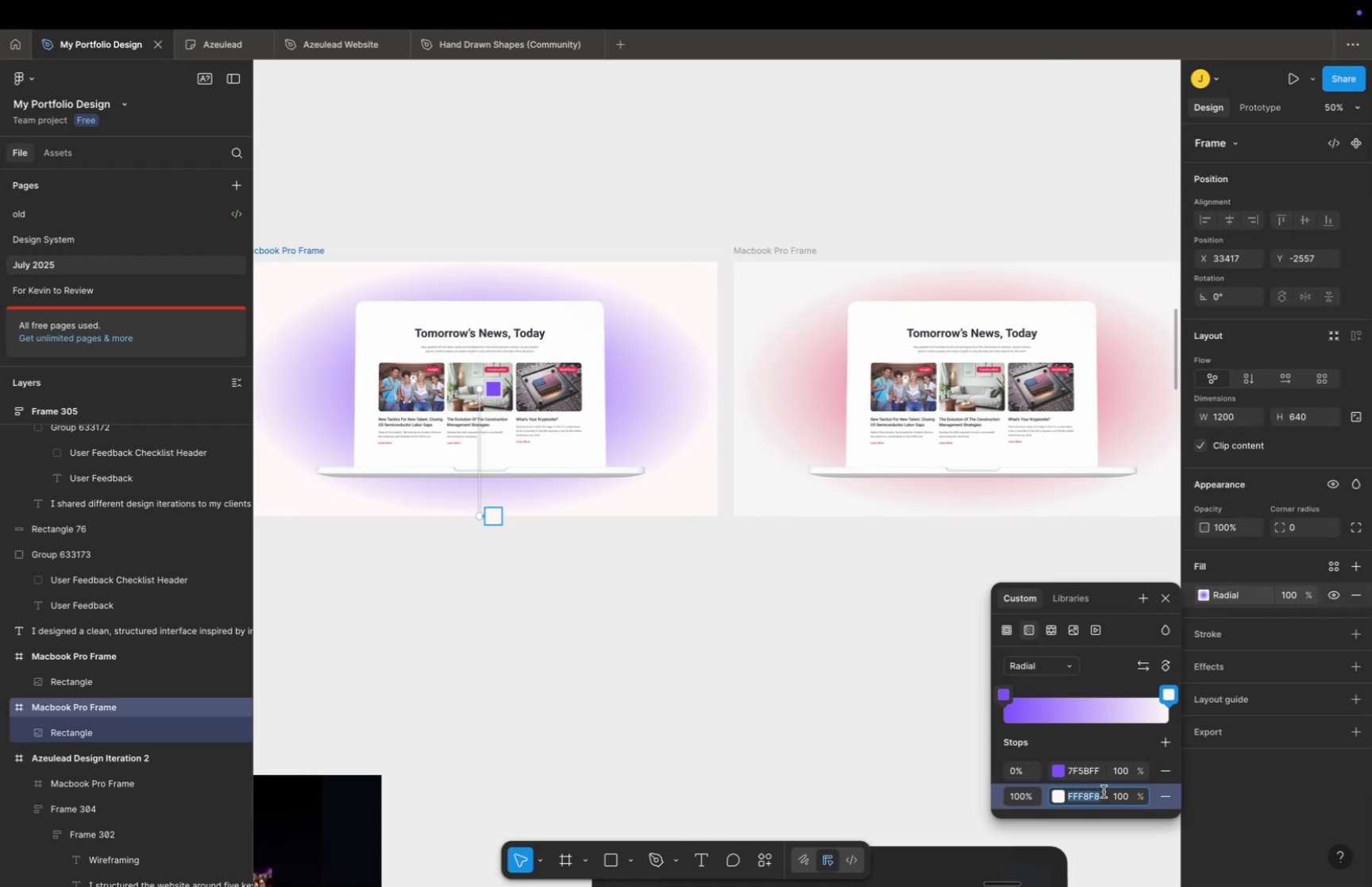 
key(Meta+C)
 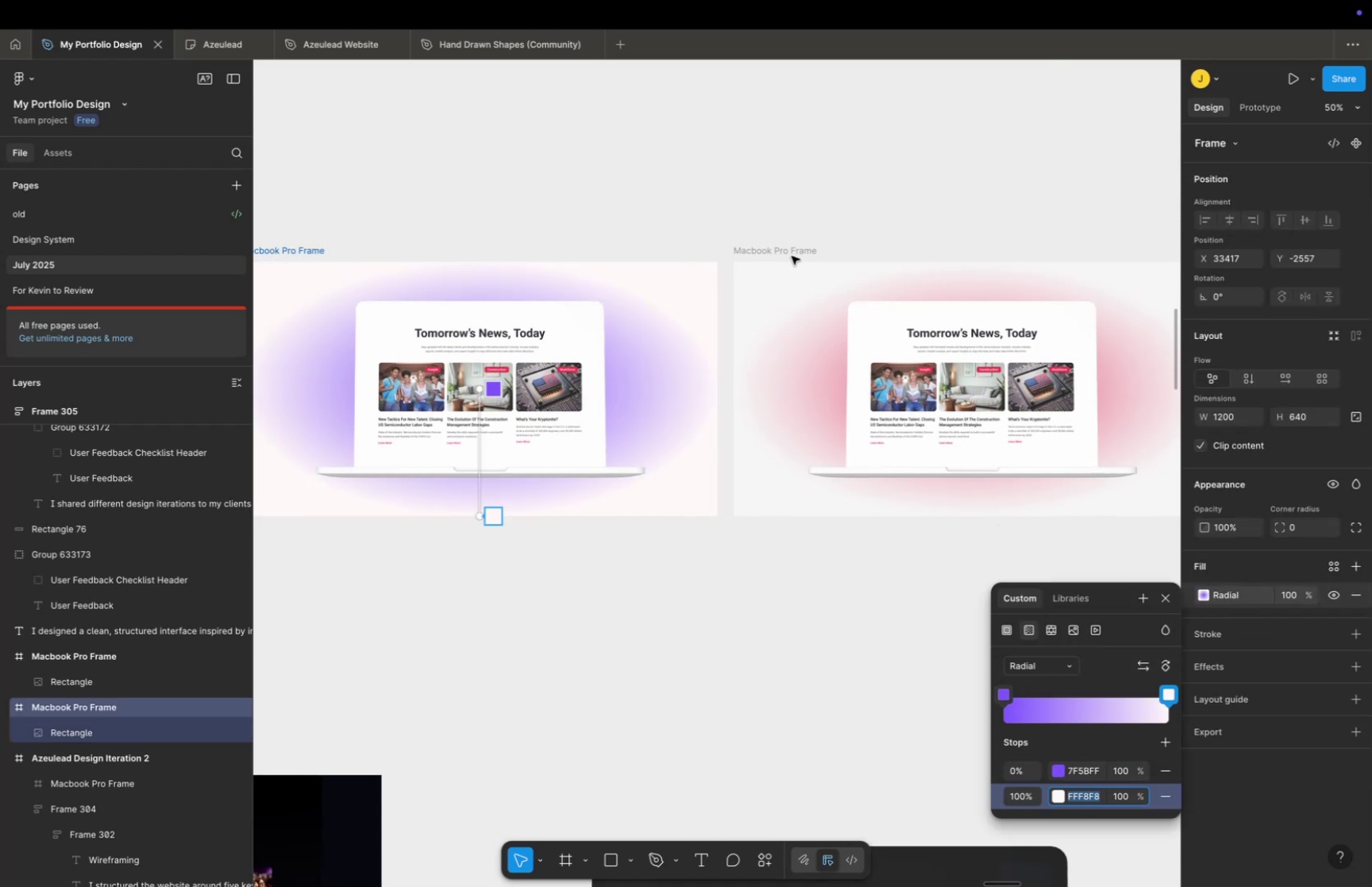 
double_click([792, 252])
 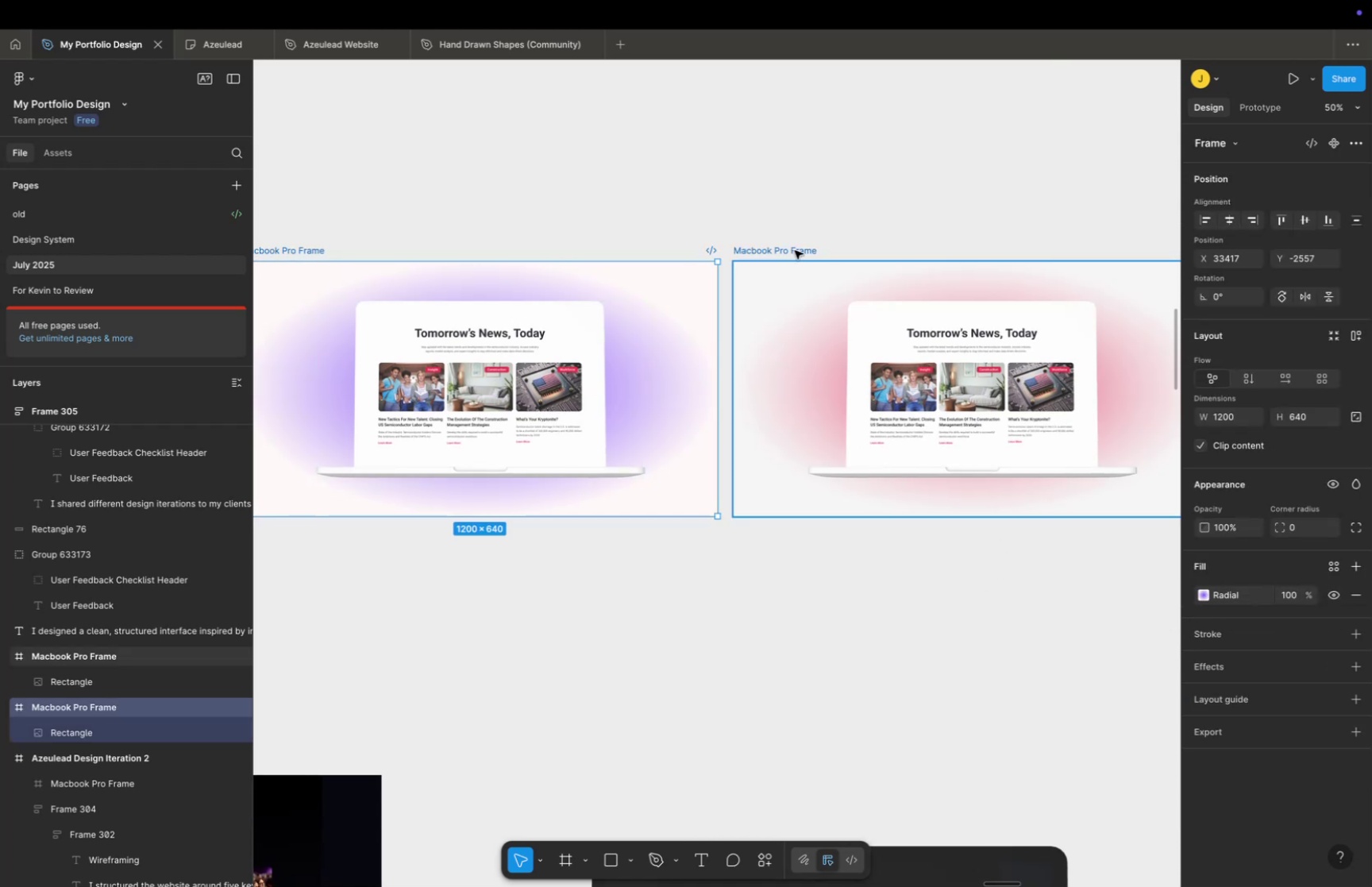 
triple_click([795, 250])
 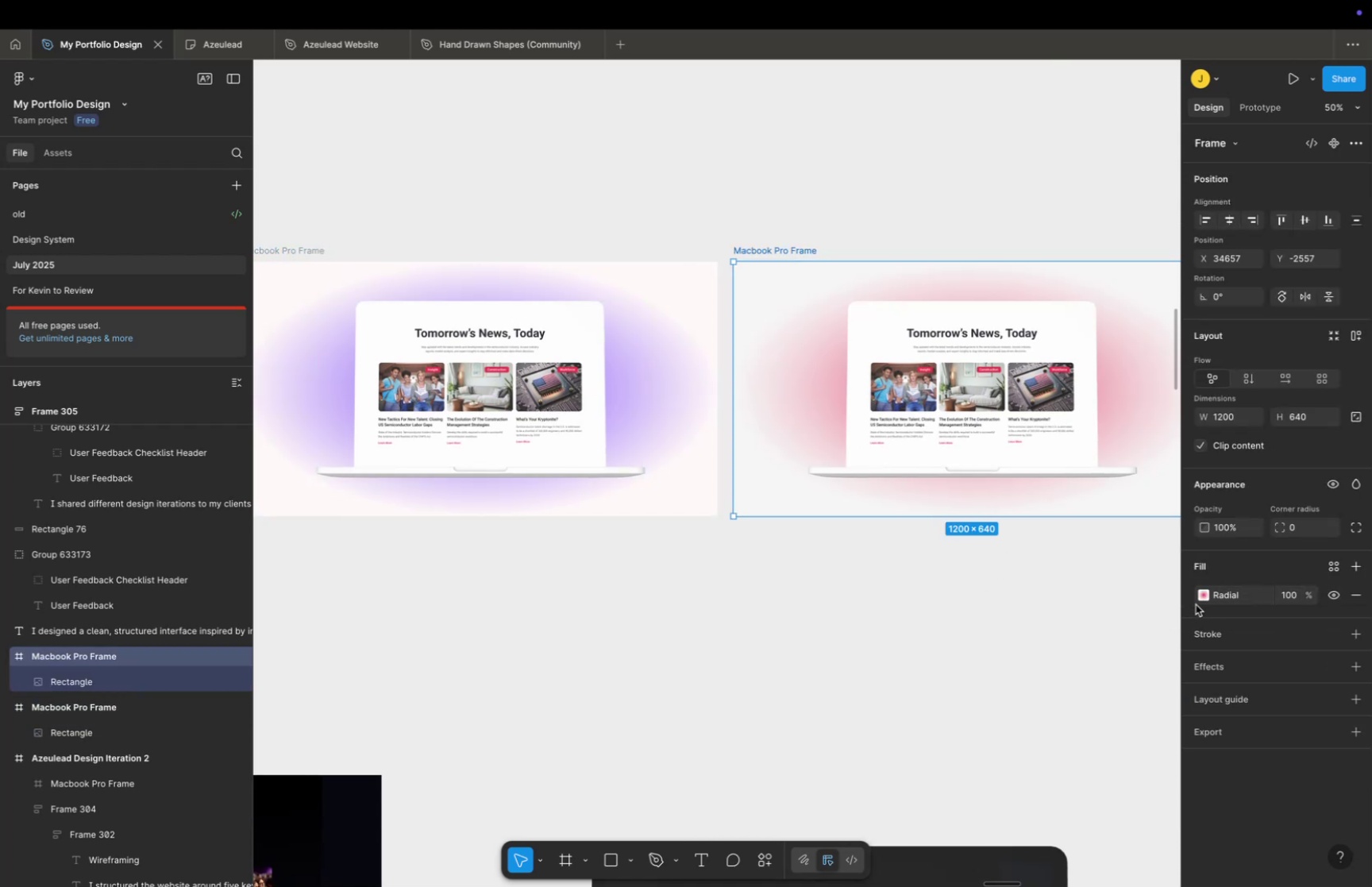 
left_click([1204, 597])
 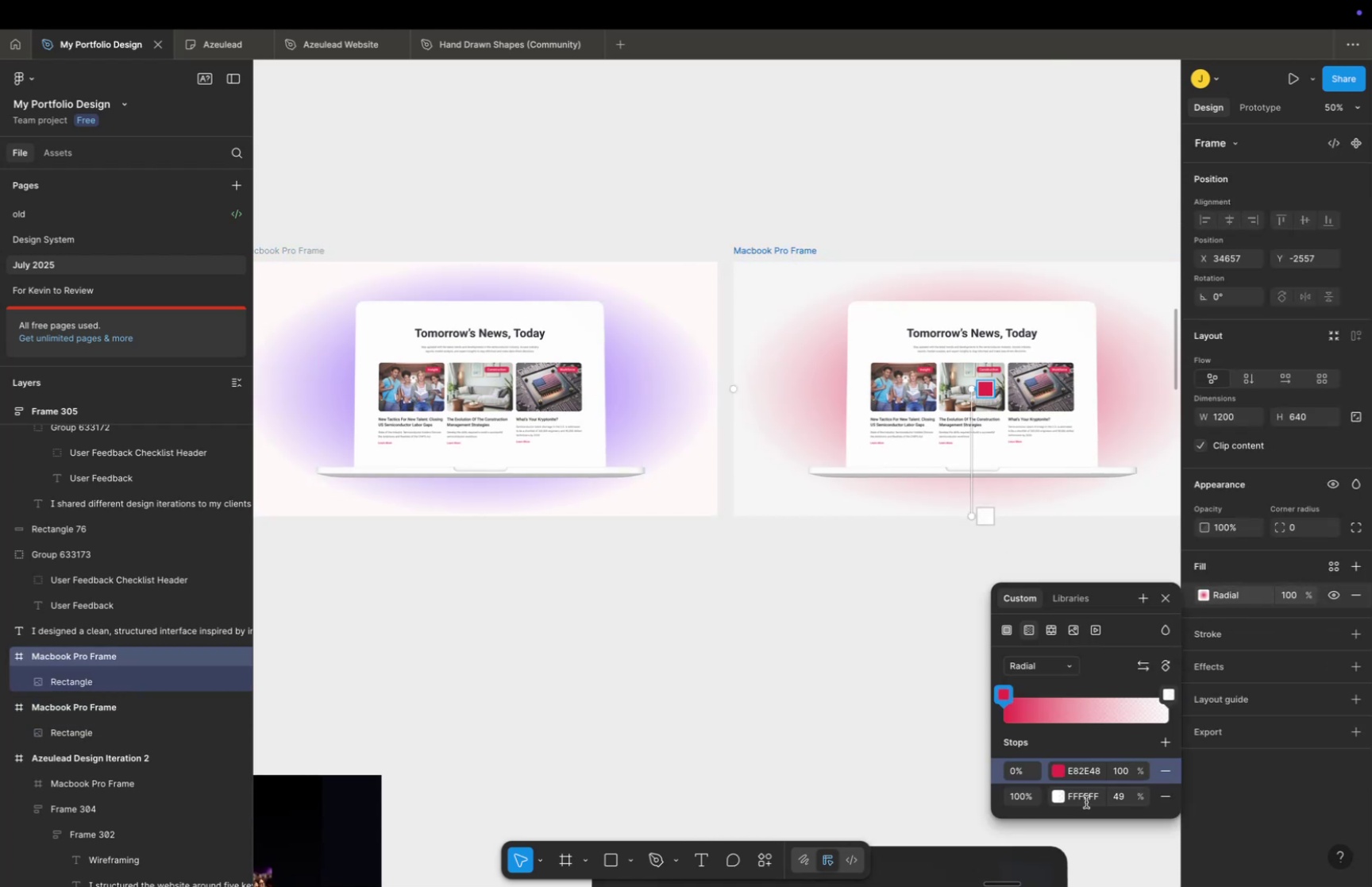 
left_click([1086, 800])
 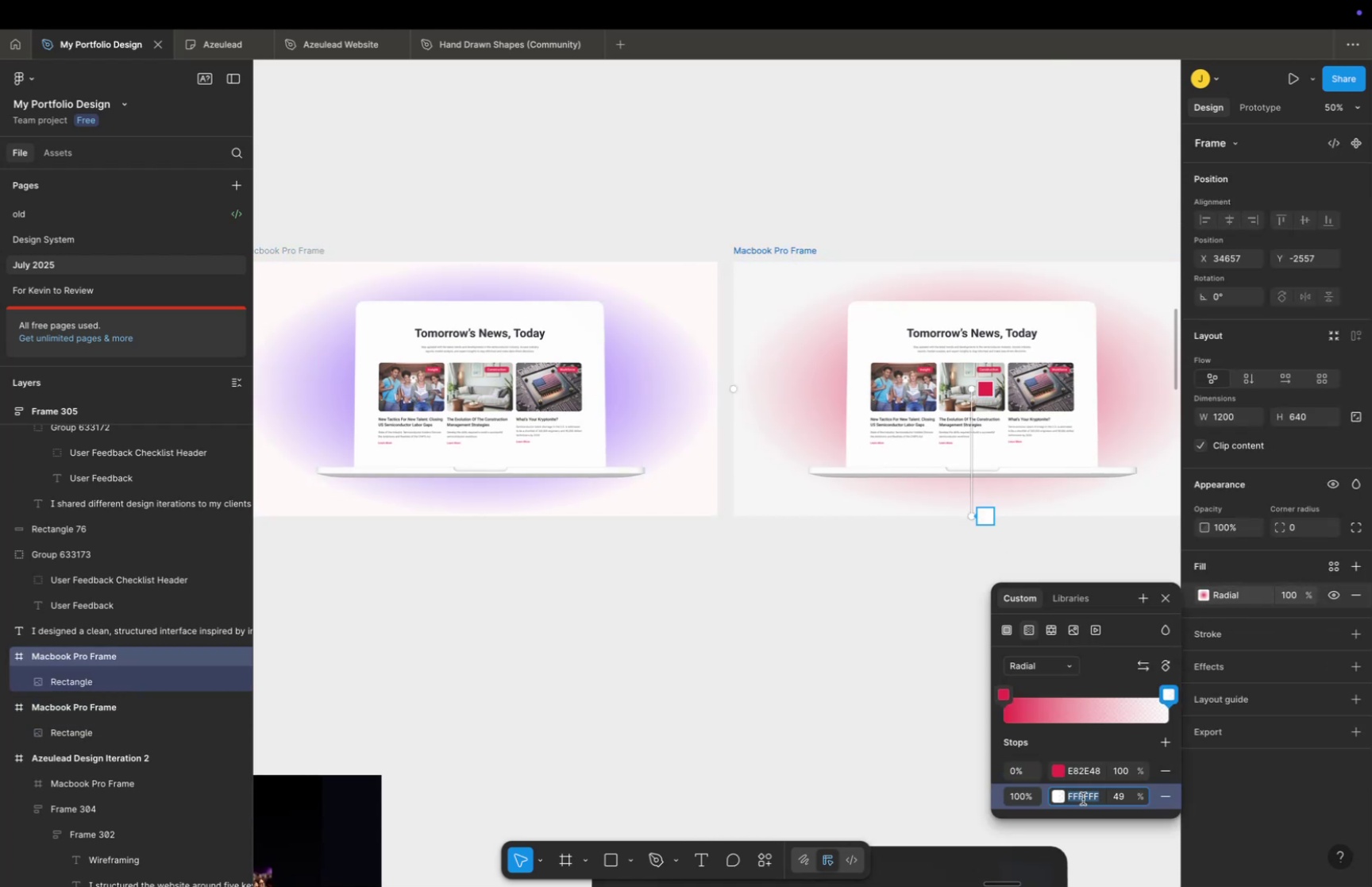 
key(Backspace)
 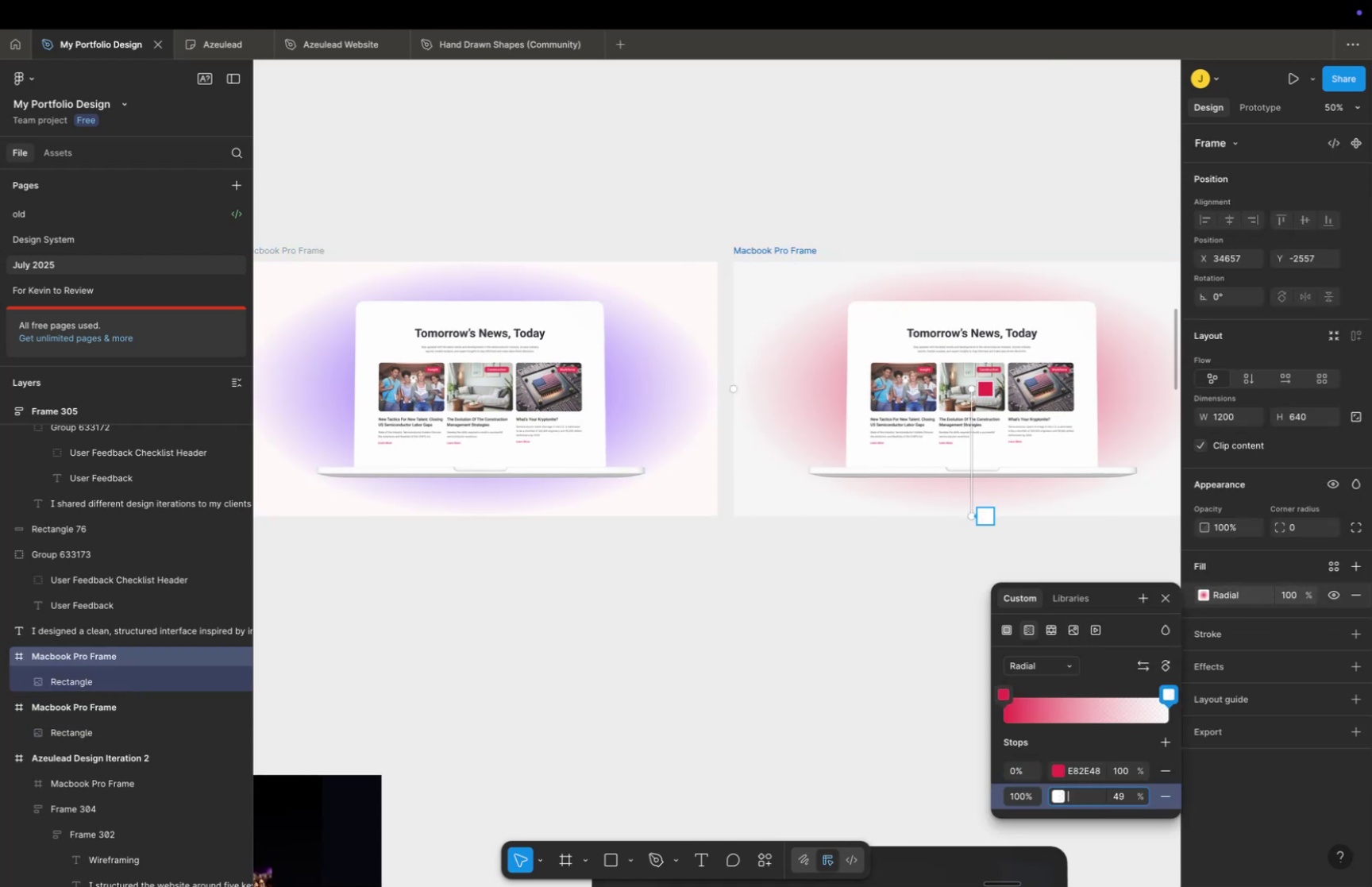 
key(Meta+CommandLeft)
 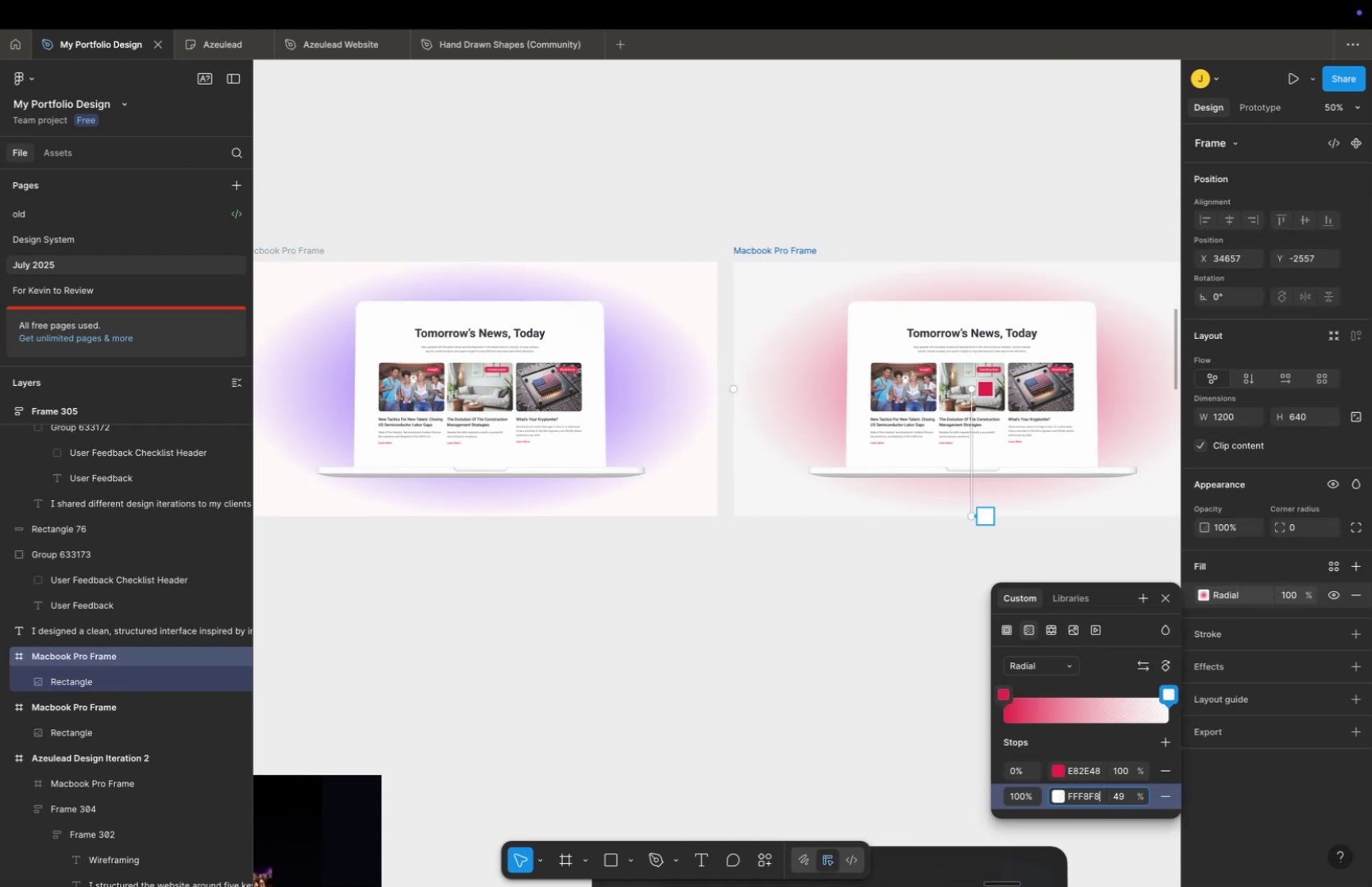 
key(Meta+V)
 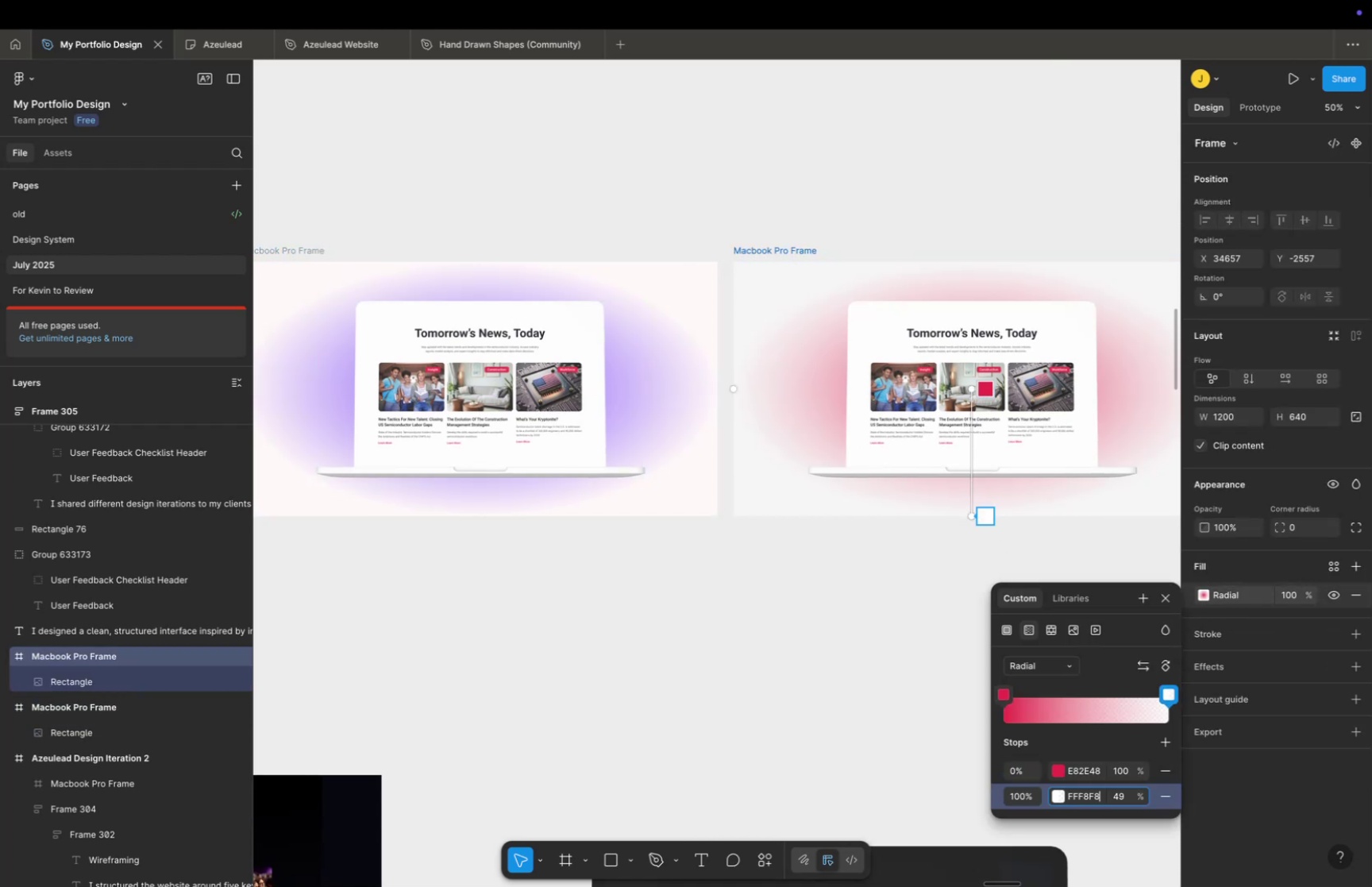 
key(Enter)
 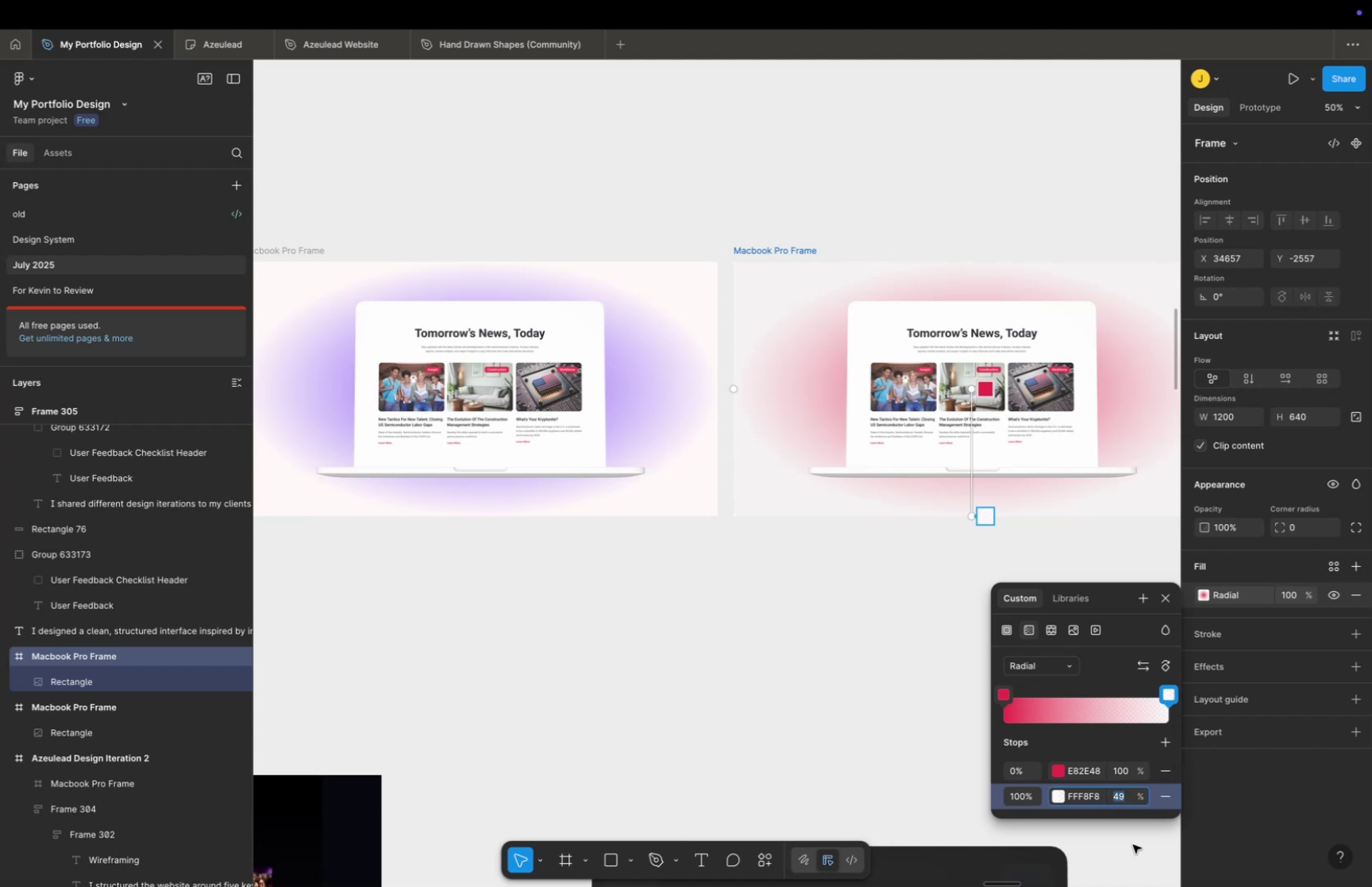 
type(40)
 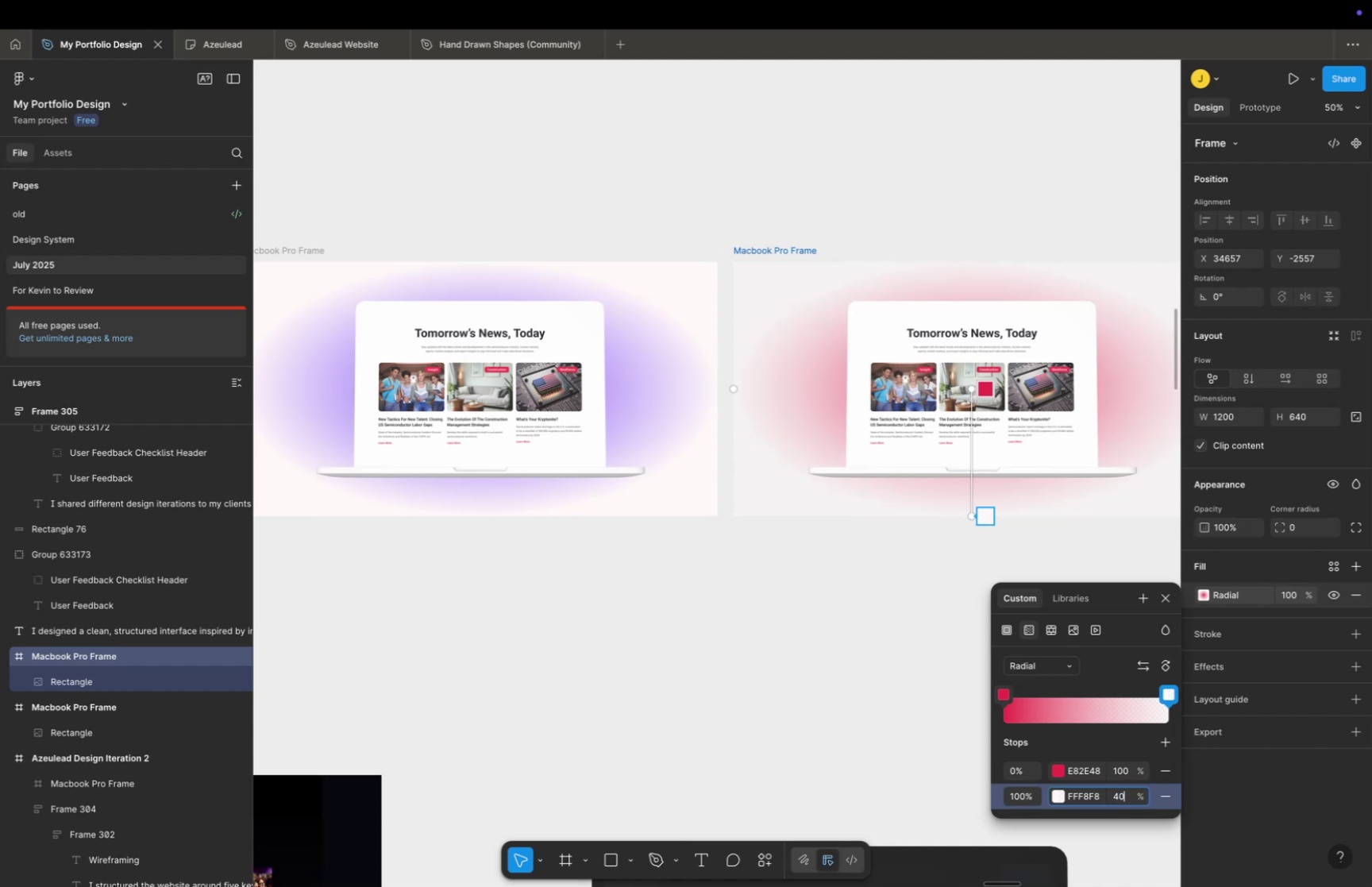 
key(Enter)
 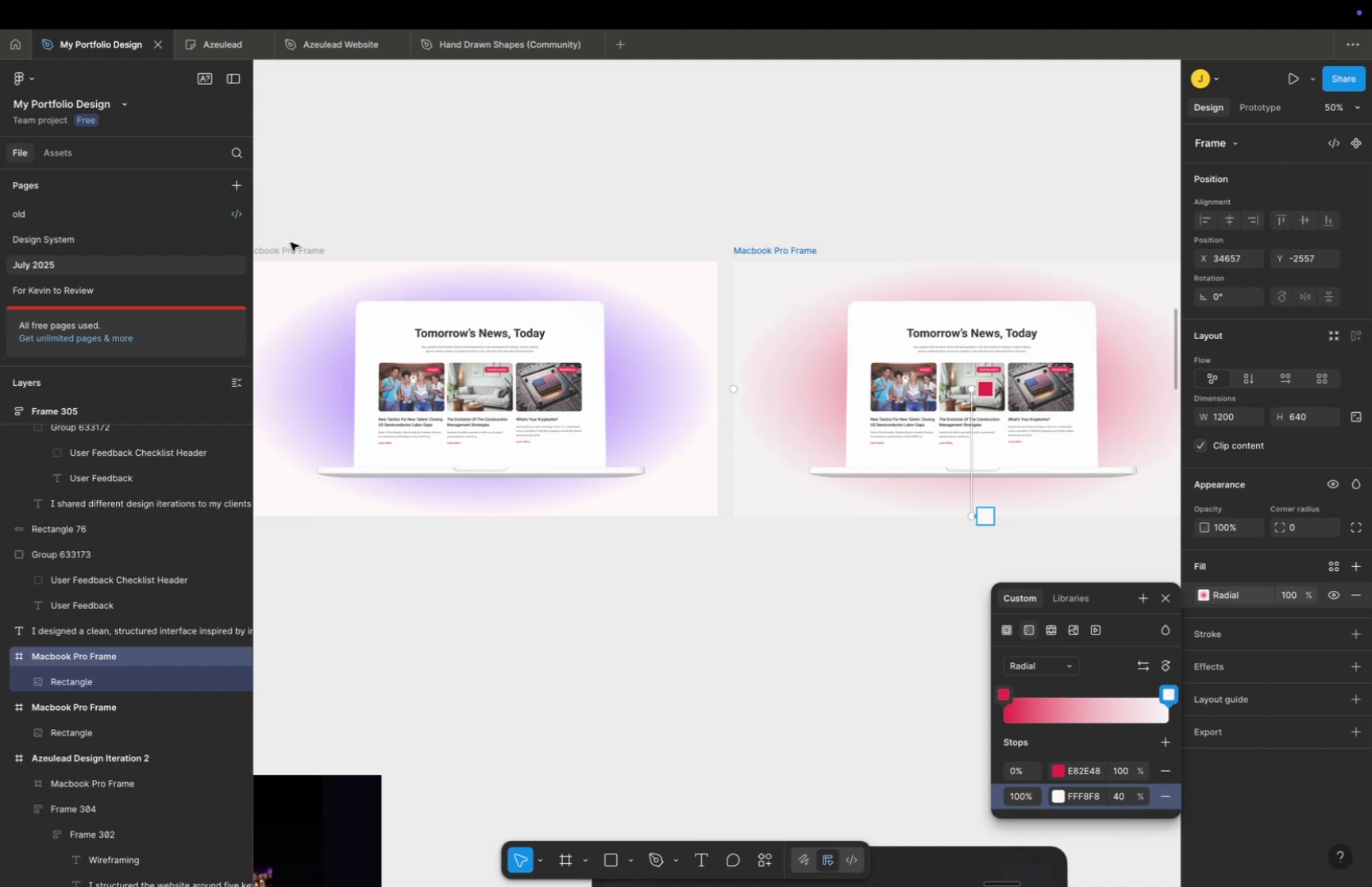 
double_click([295, 250])
 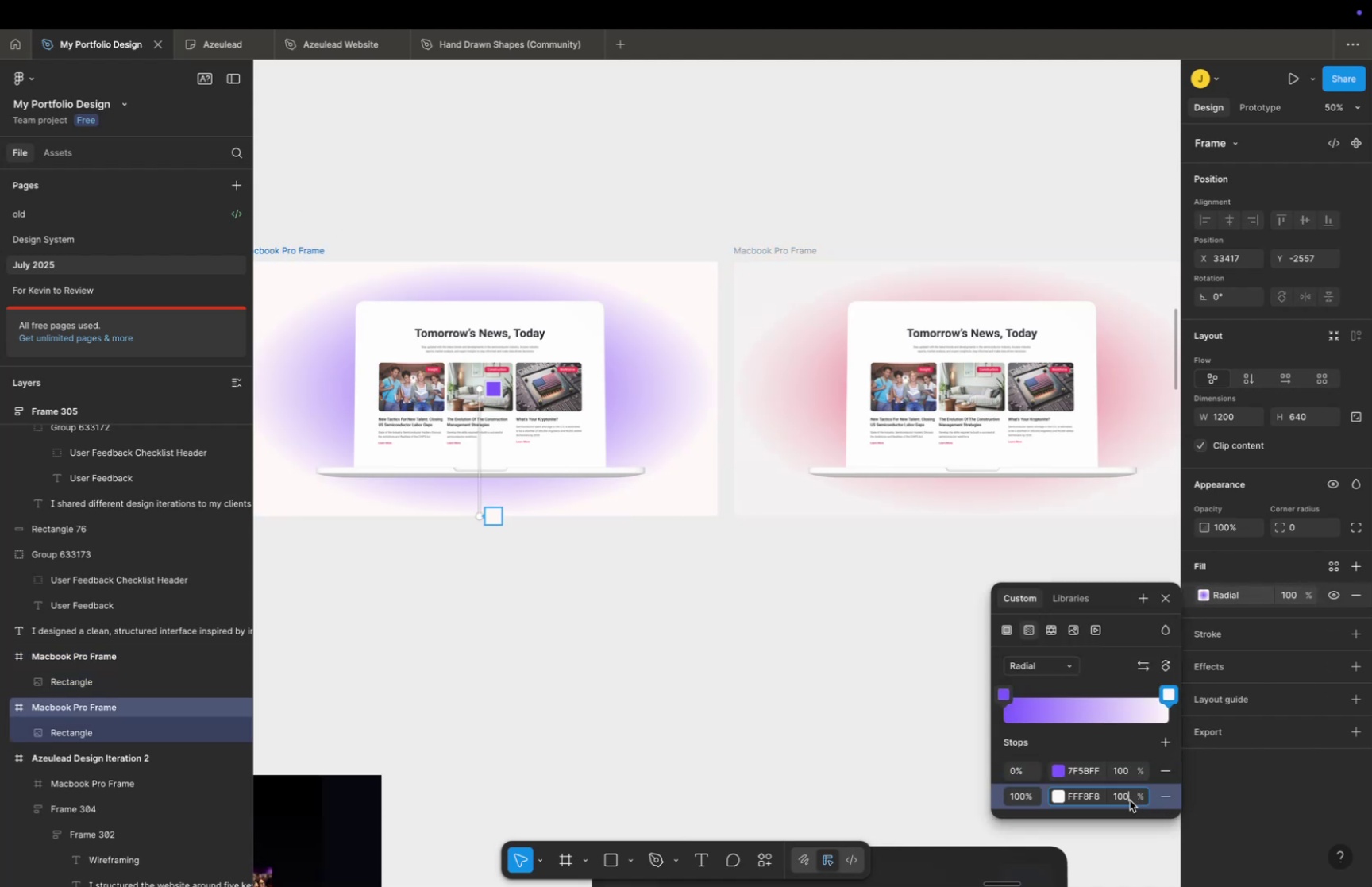 
type(40)
 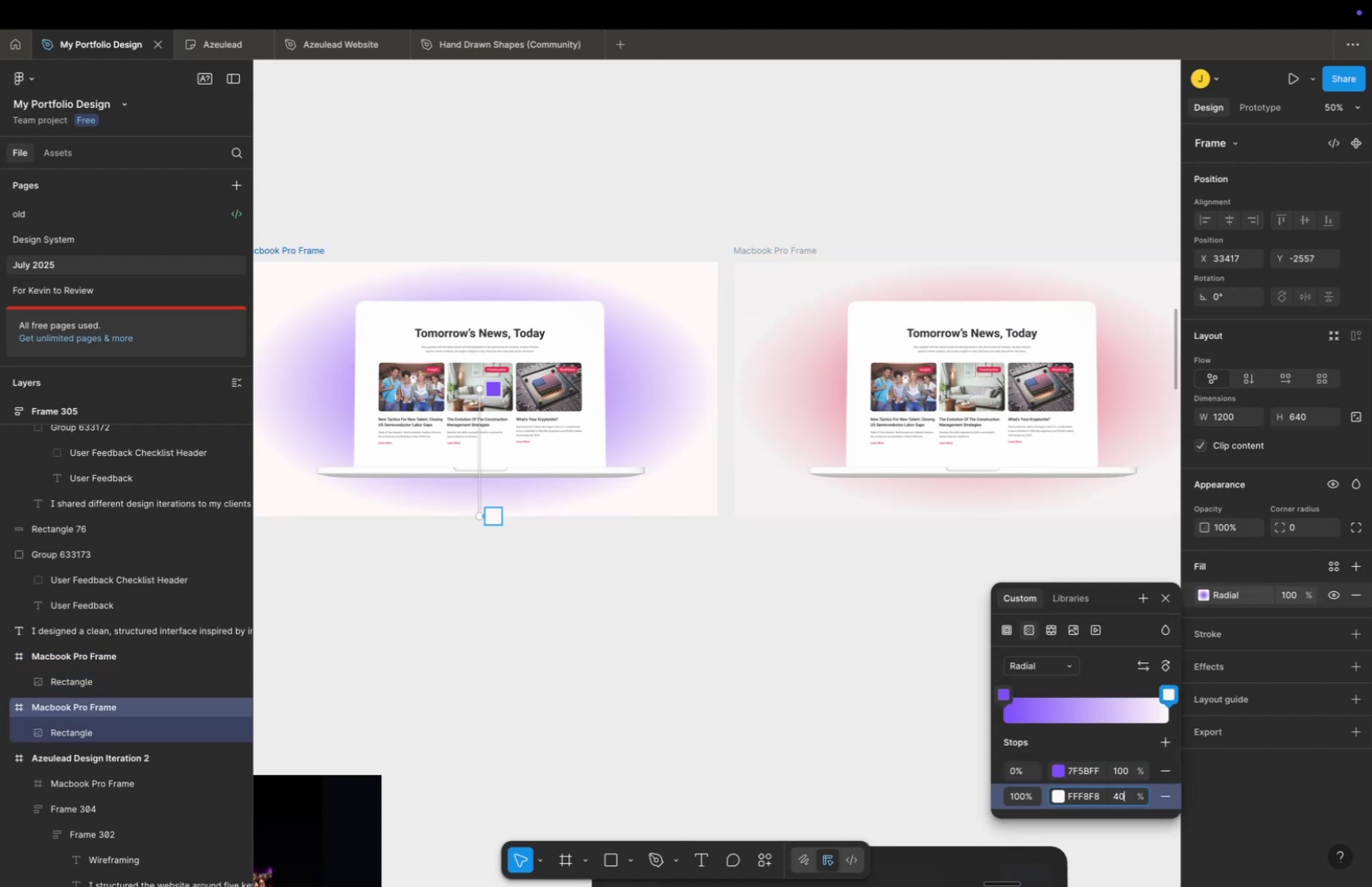 
key(Enter)
 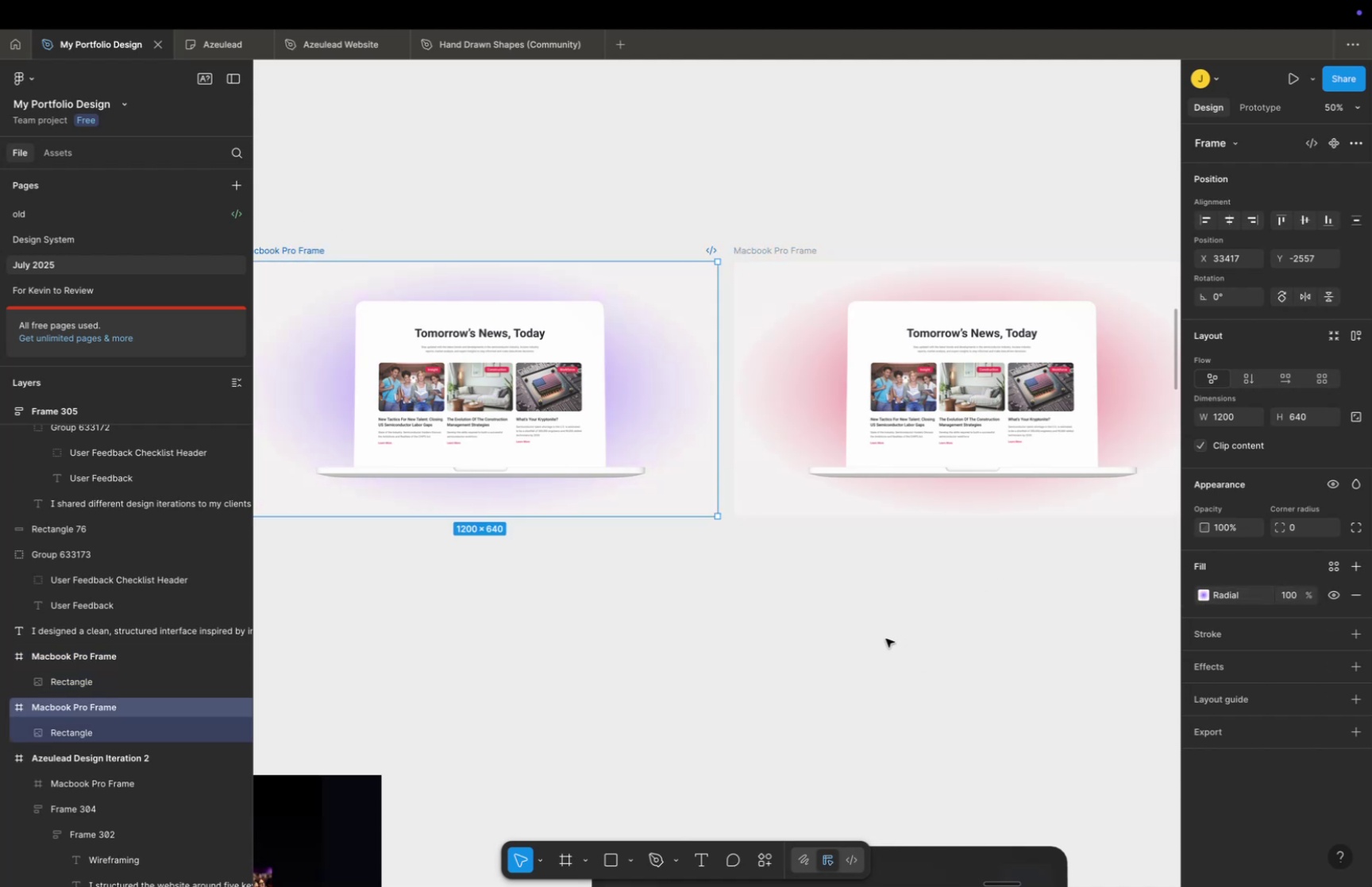 
left_click_drag(start_coordinate=[910, 630], to_coordinate=[901, 621])
 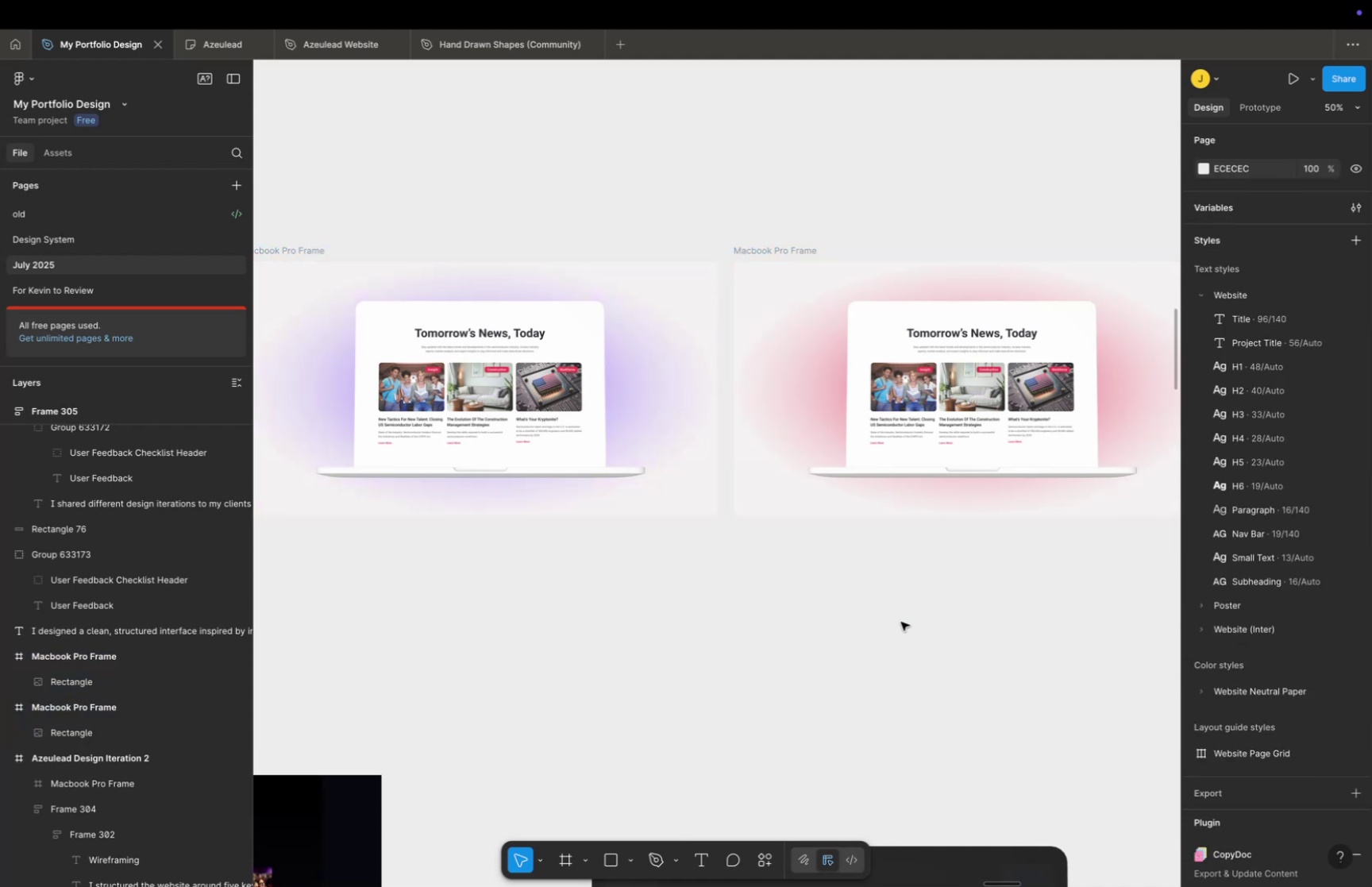 
key(Space)
 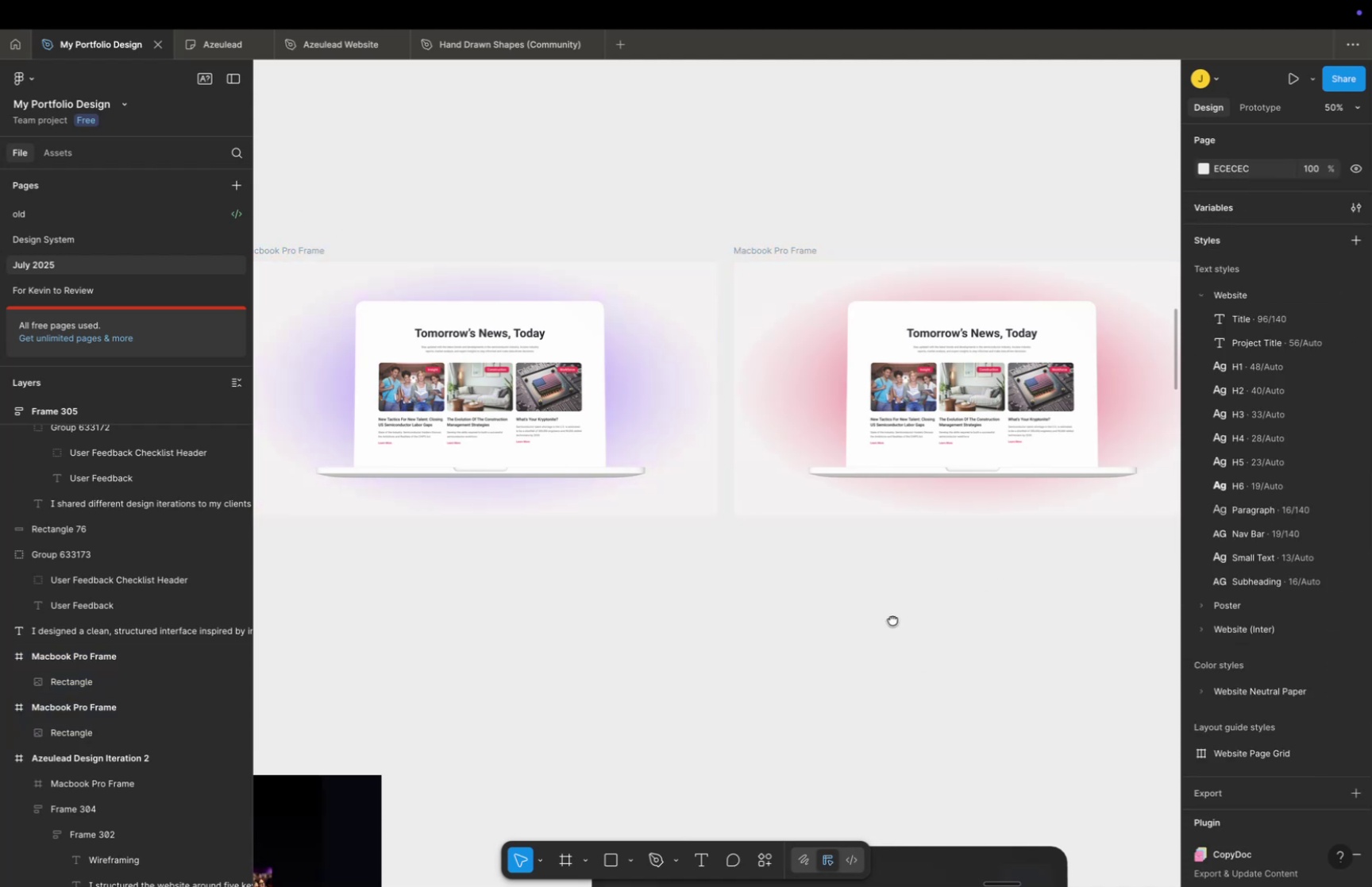 
left_click_drag(start_coordinate=[900, 620], to_coordinate=[882, 611])
 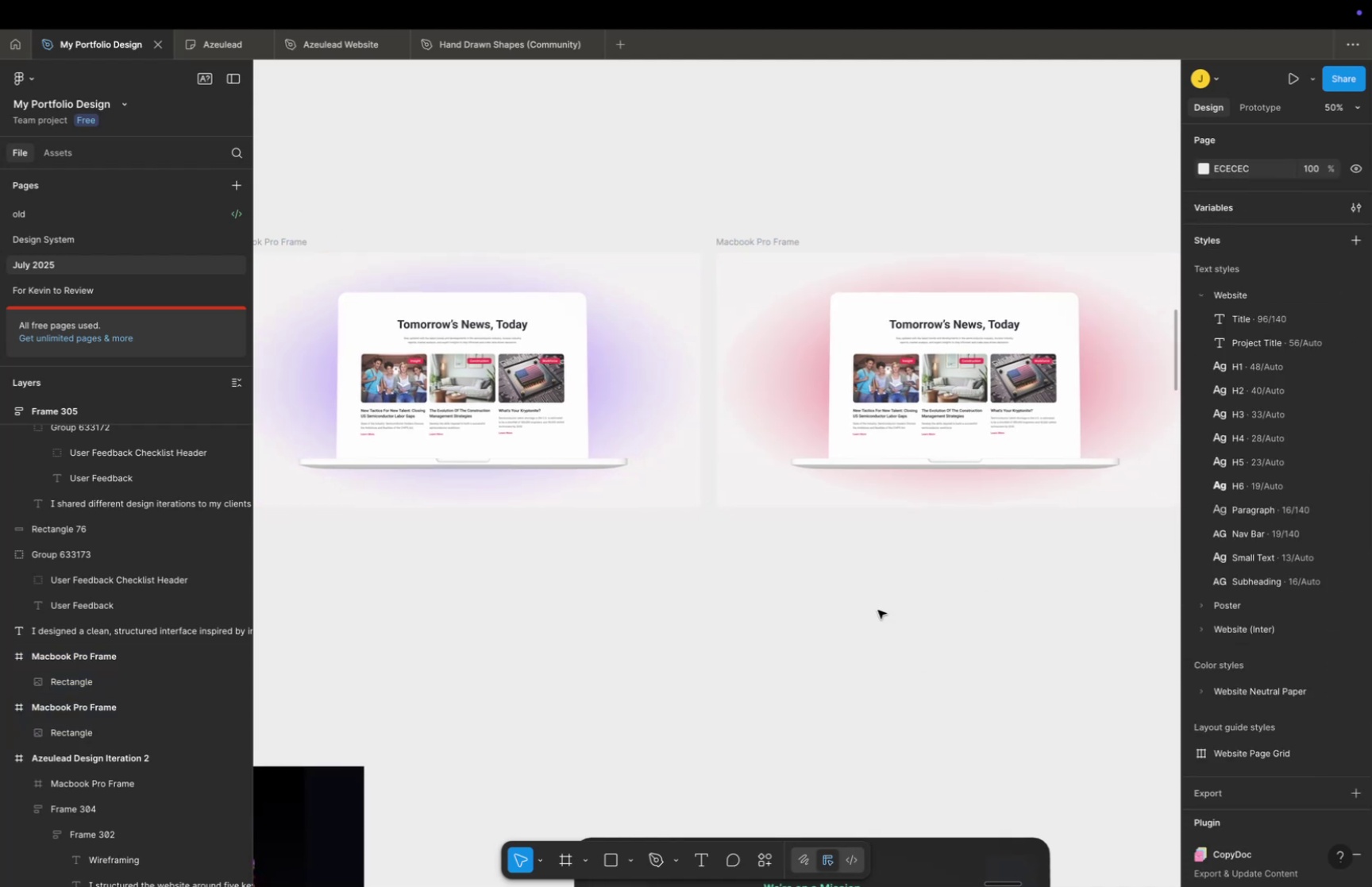 
key(Meta+CommandLeft)
 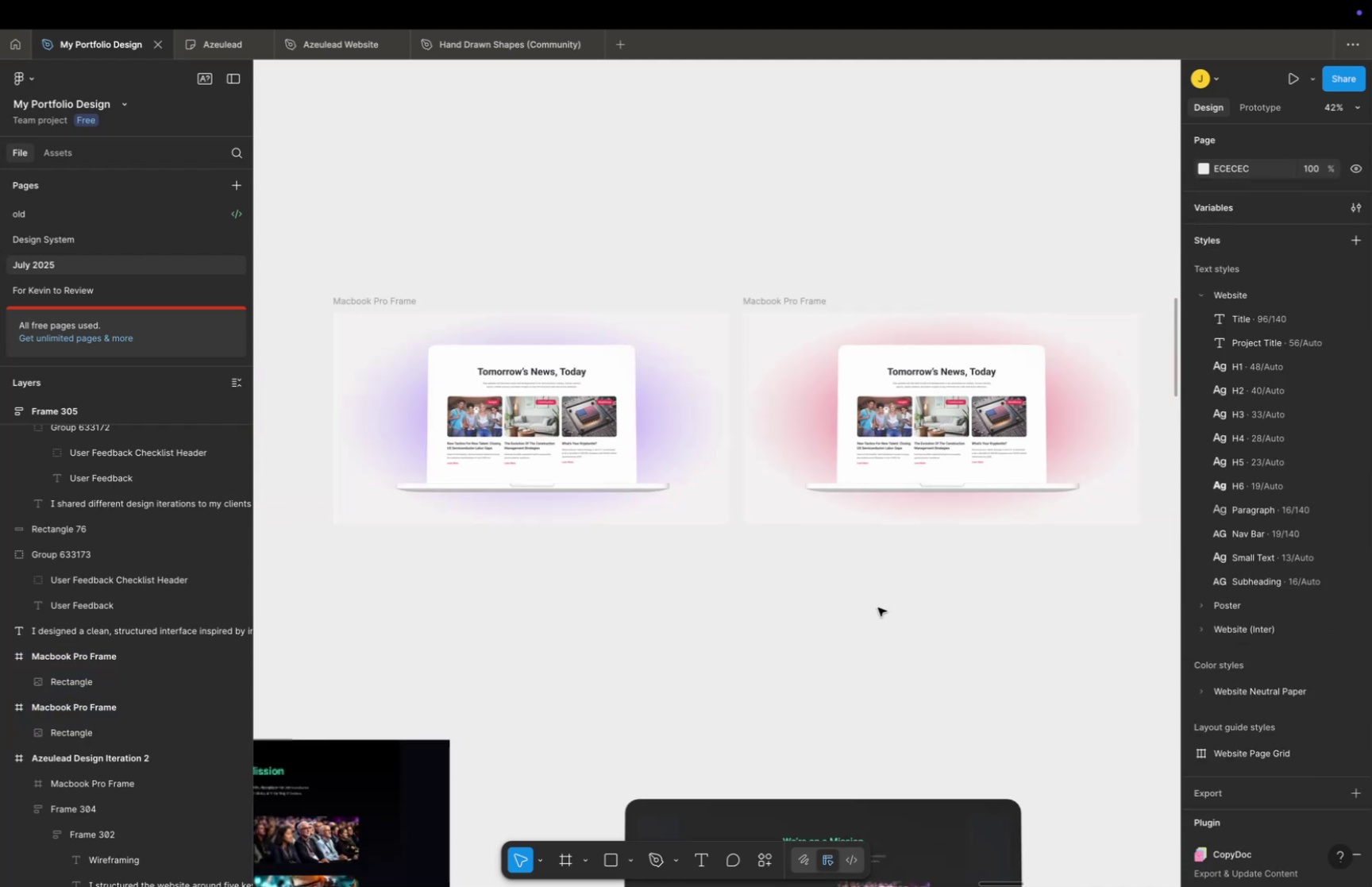 
scroll: coordinate [879, 606], scroll_direction: down, amount: 16.0
 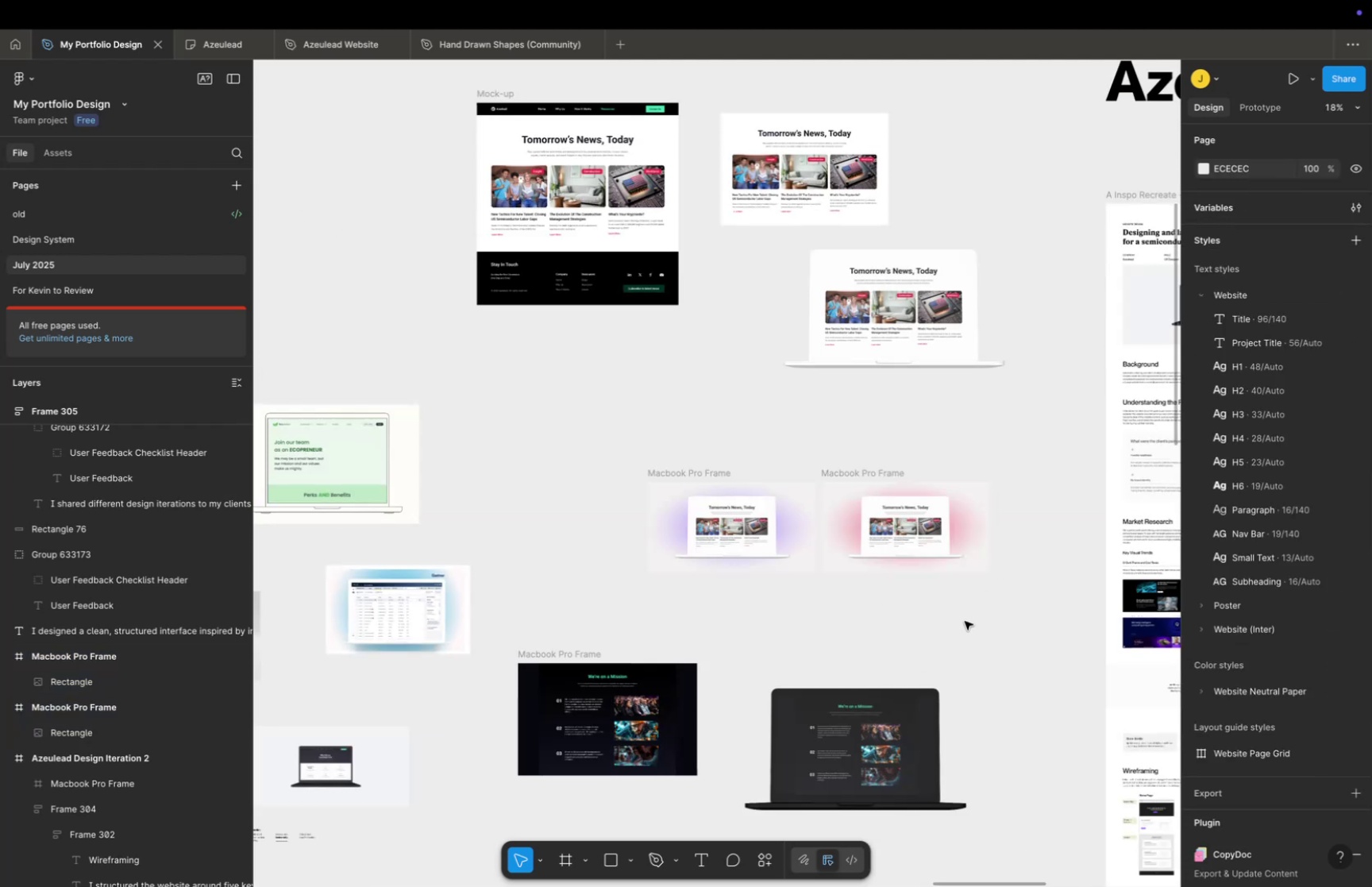 
hold_key(key=Space, duration=0.34)
 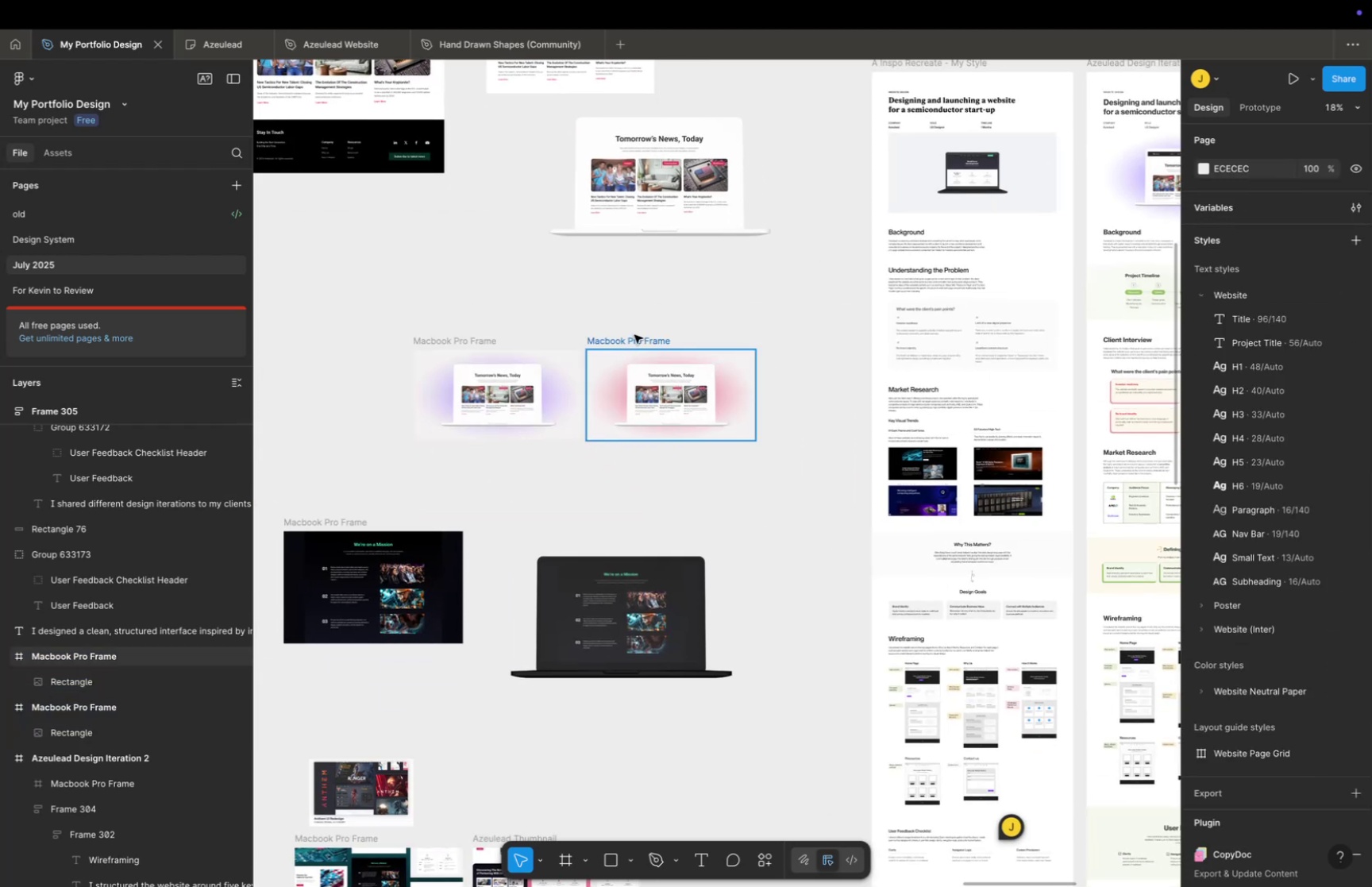 
left_click_drag(start_coordinate=[964, 619], to_coordinate=[730, 488])
 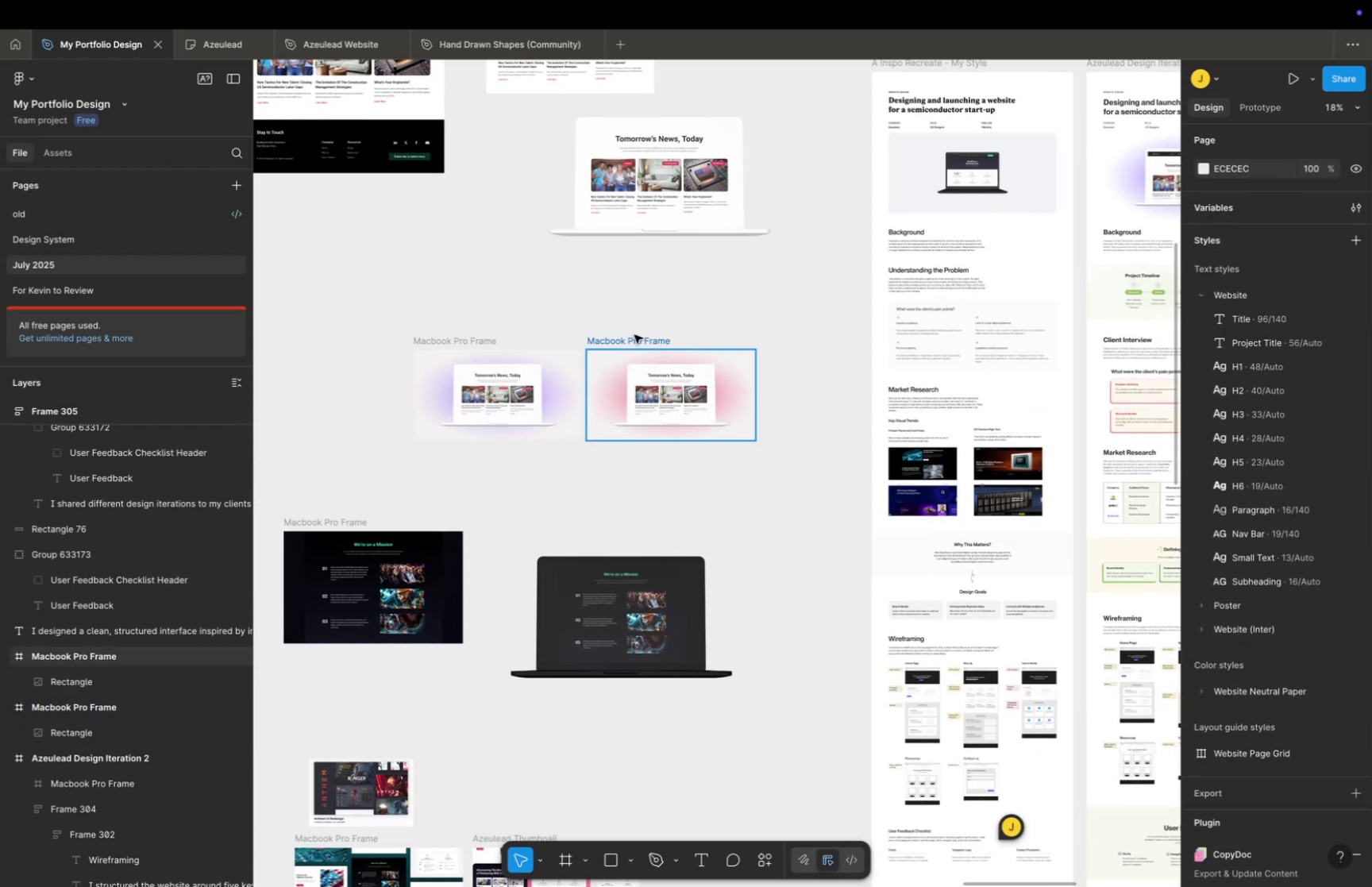 
left_click([634, 334])
 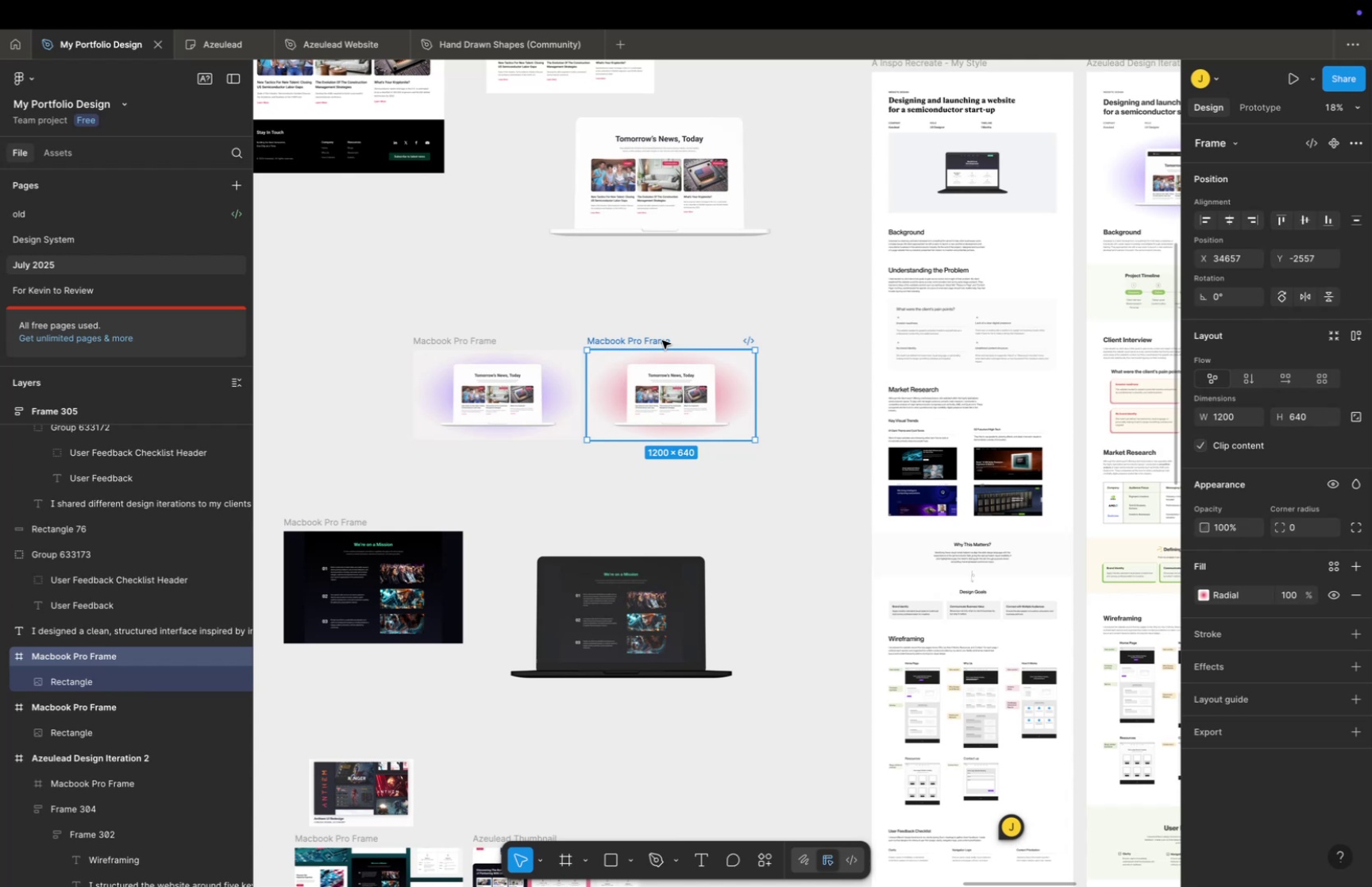 
key(Meta+C)
 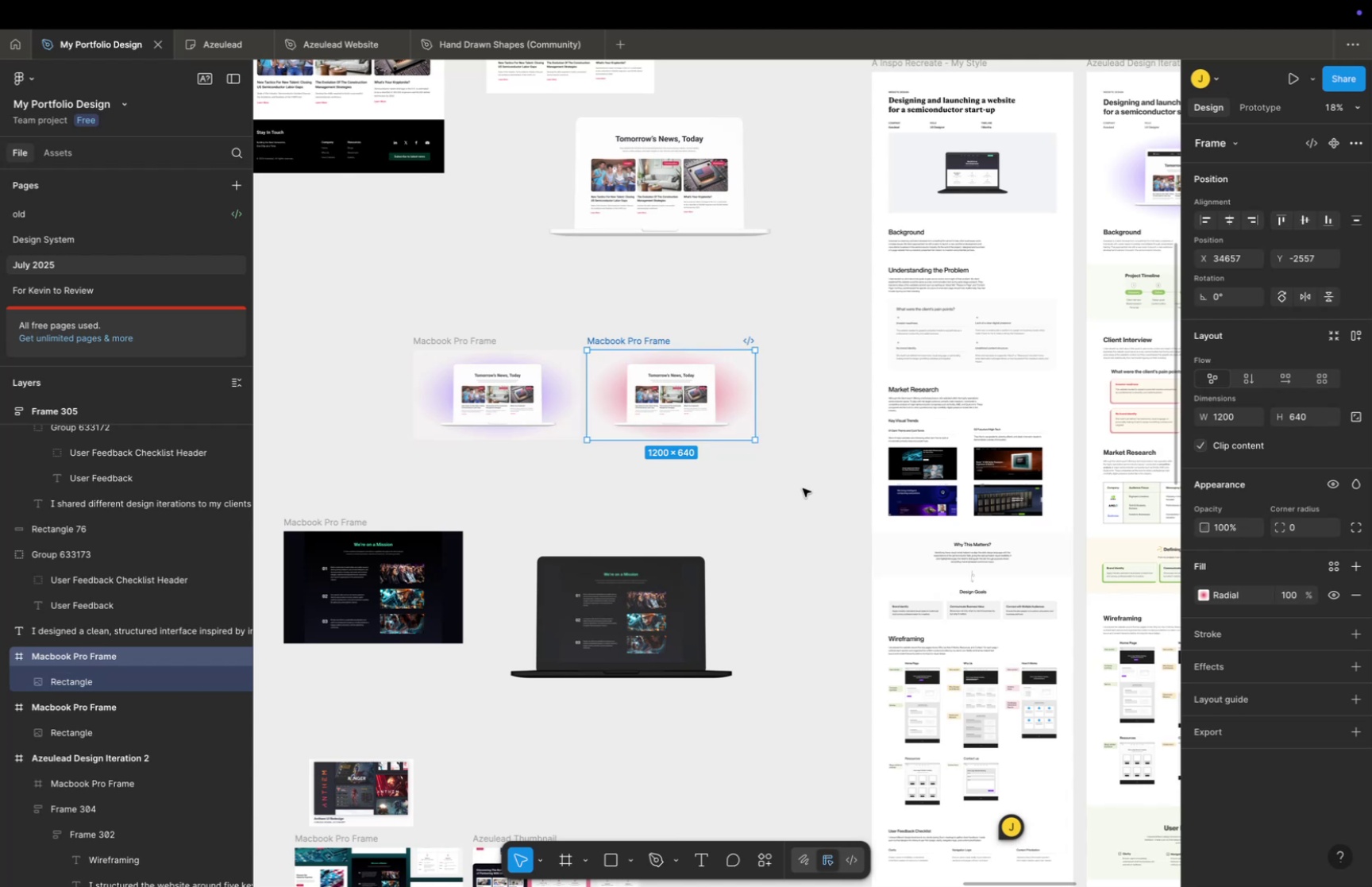 
key(Space)
 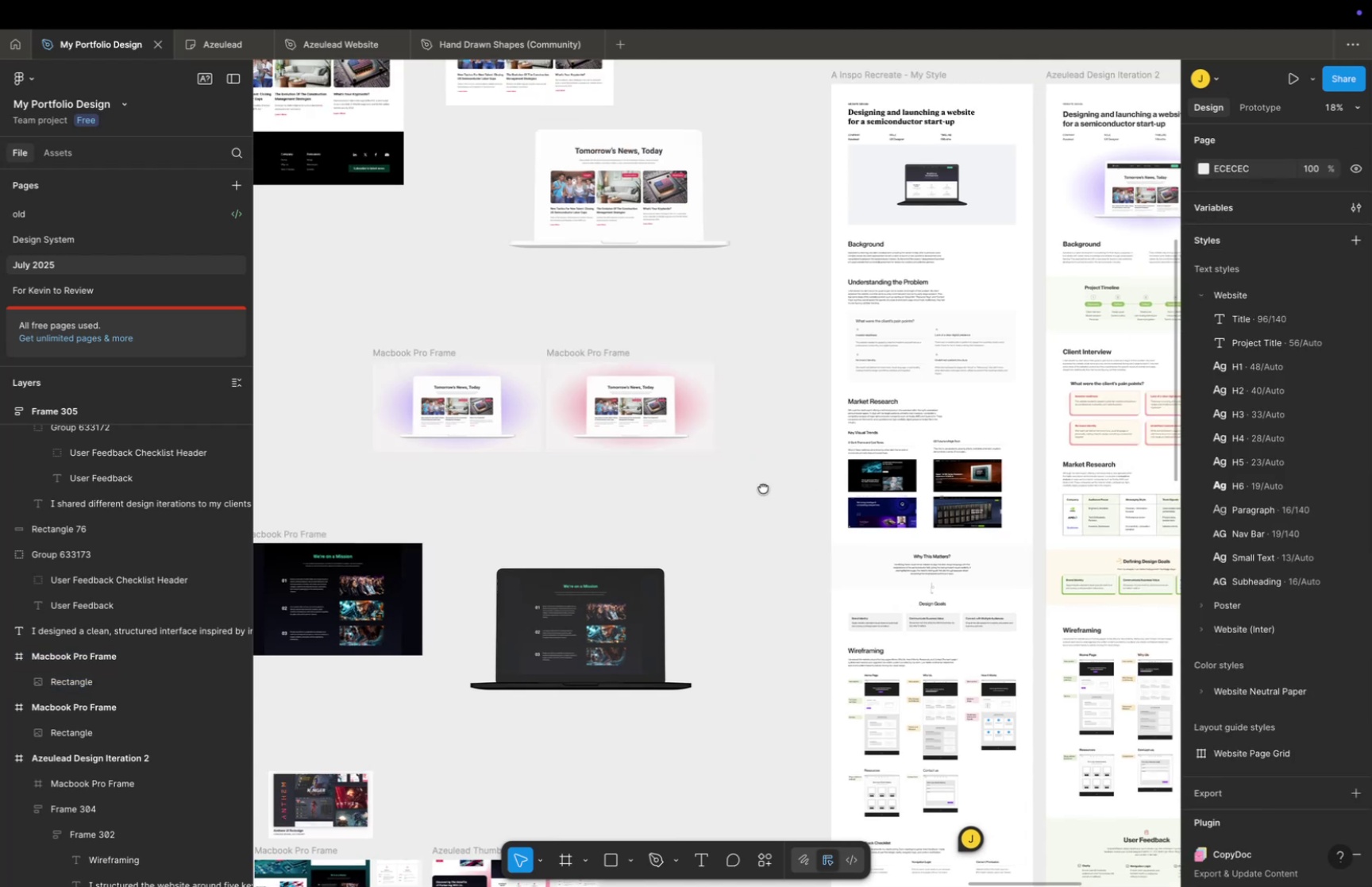 
left_click_drag(start_coordinate=[820, 471], to_coordinate=[502, 524])
 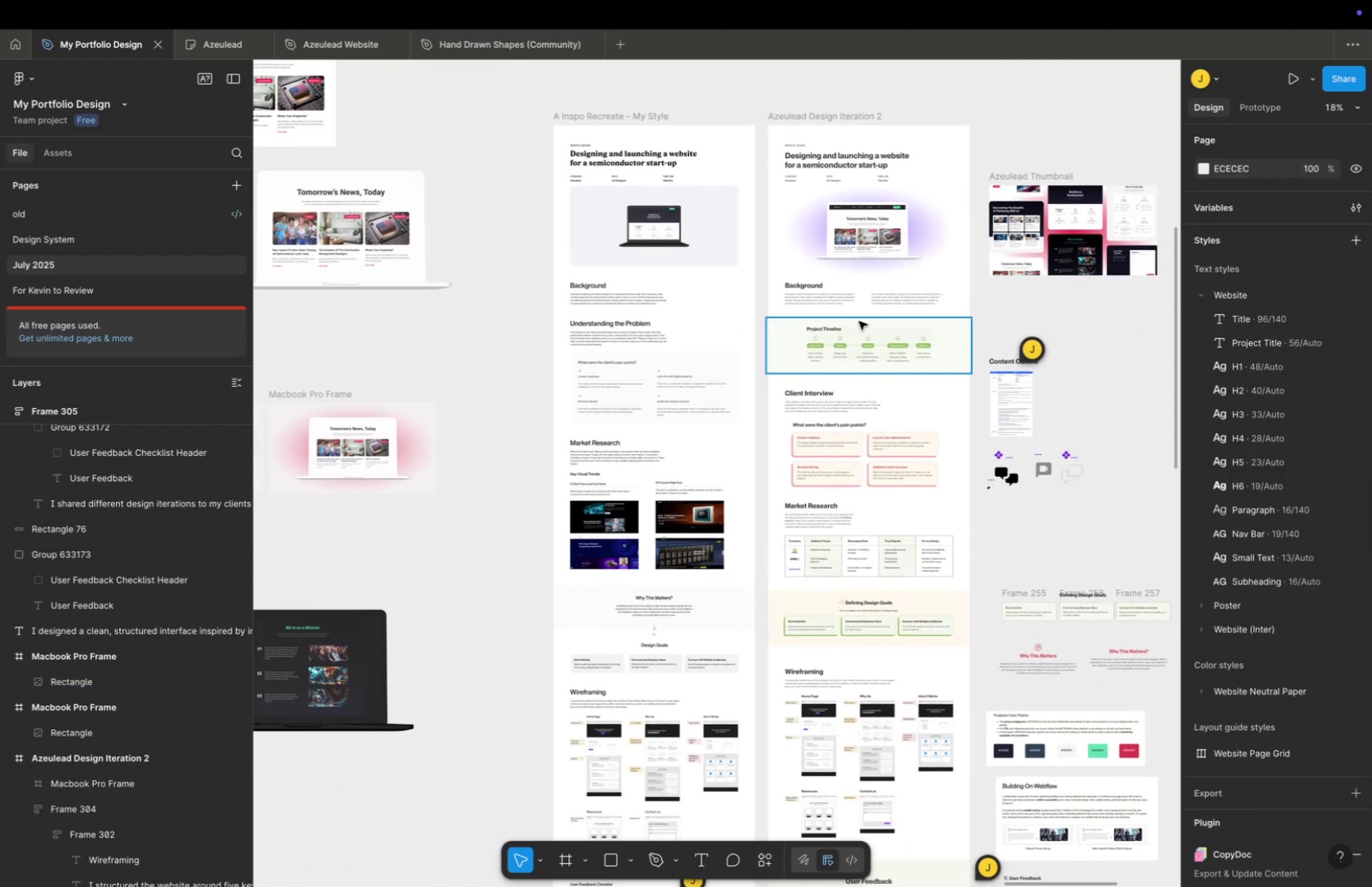 
key(Meta+CommandLeft)
 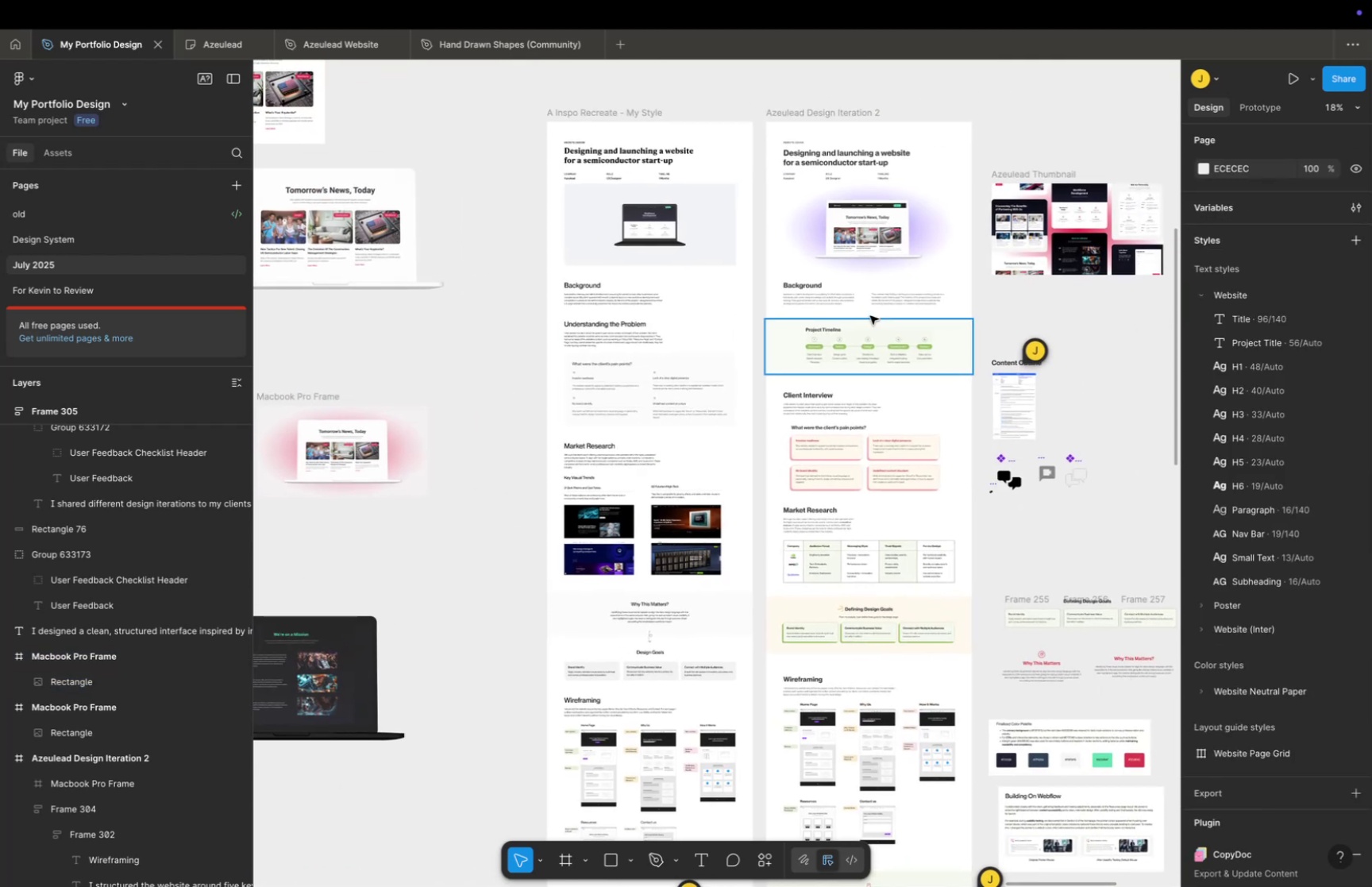 
scroll: coordinate [892, 300], scroll_direction: up, amount: 9.0
 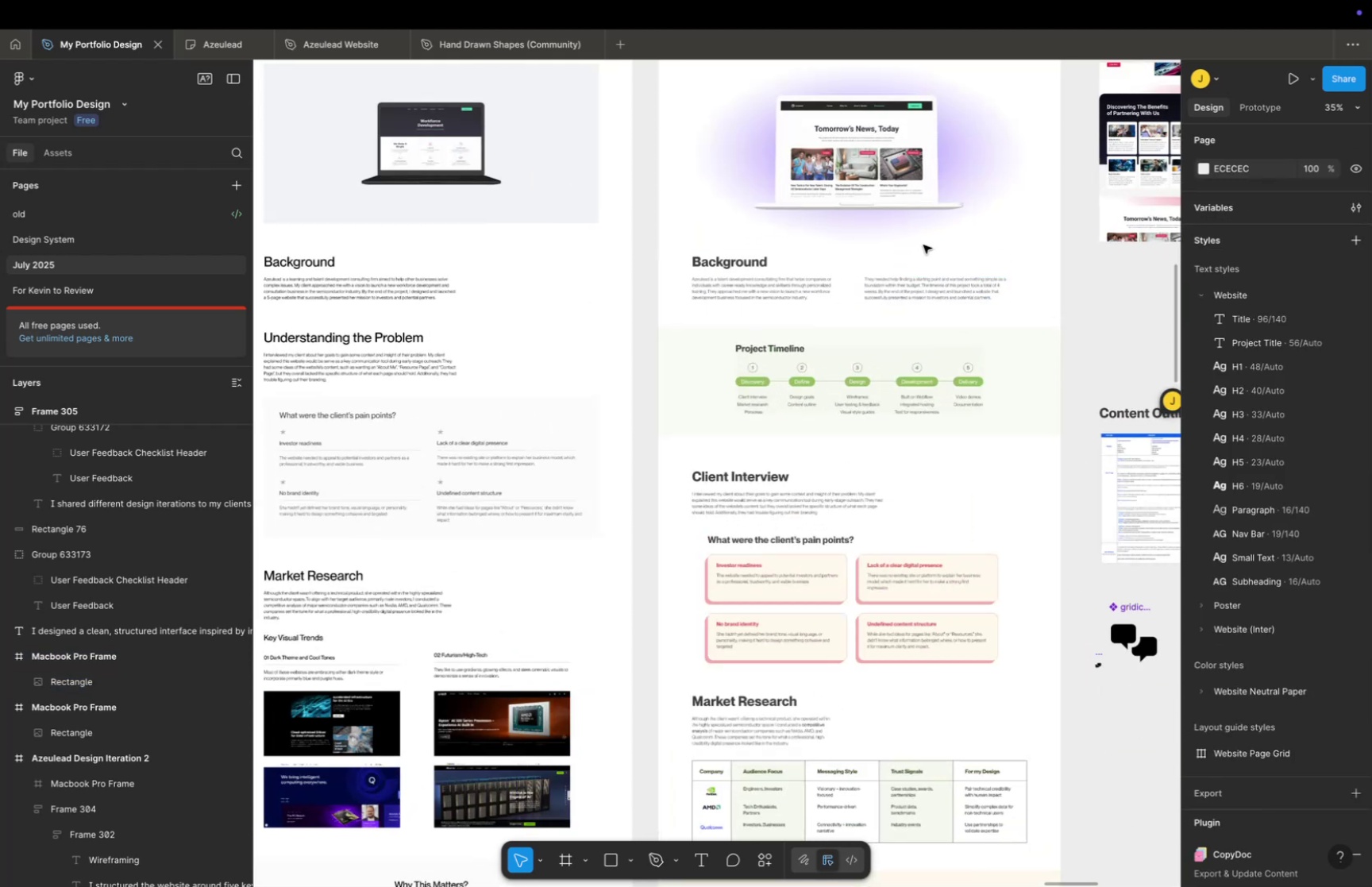 
hold_key(key=Space, duration=0.47)
 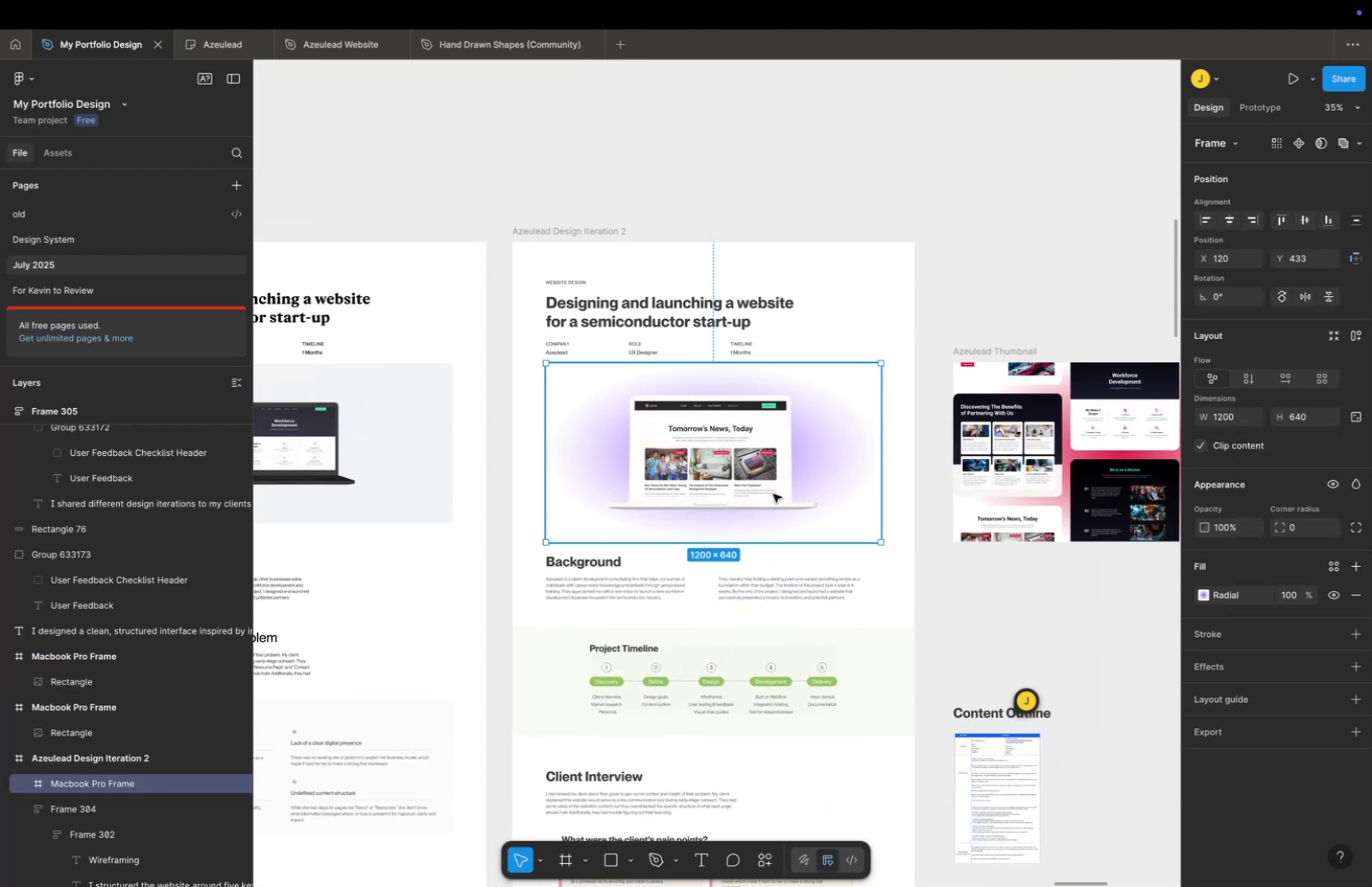 
left_click_drag(start_coordinate=[916, 254], to_coordinate=[770, 553])
 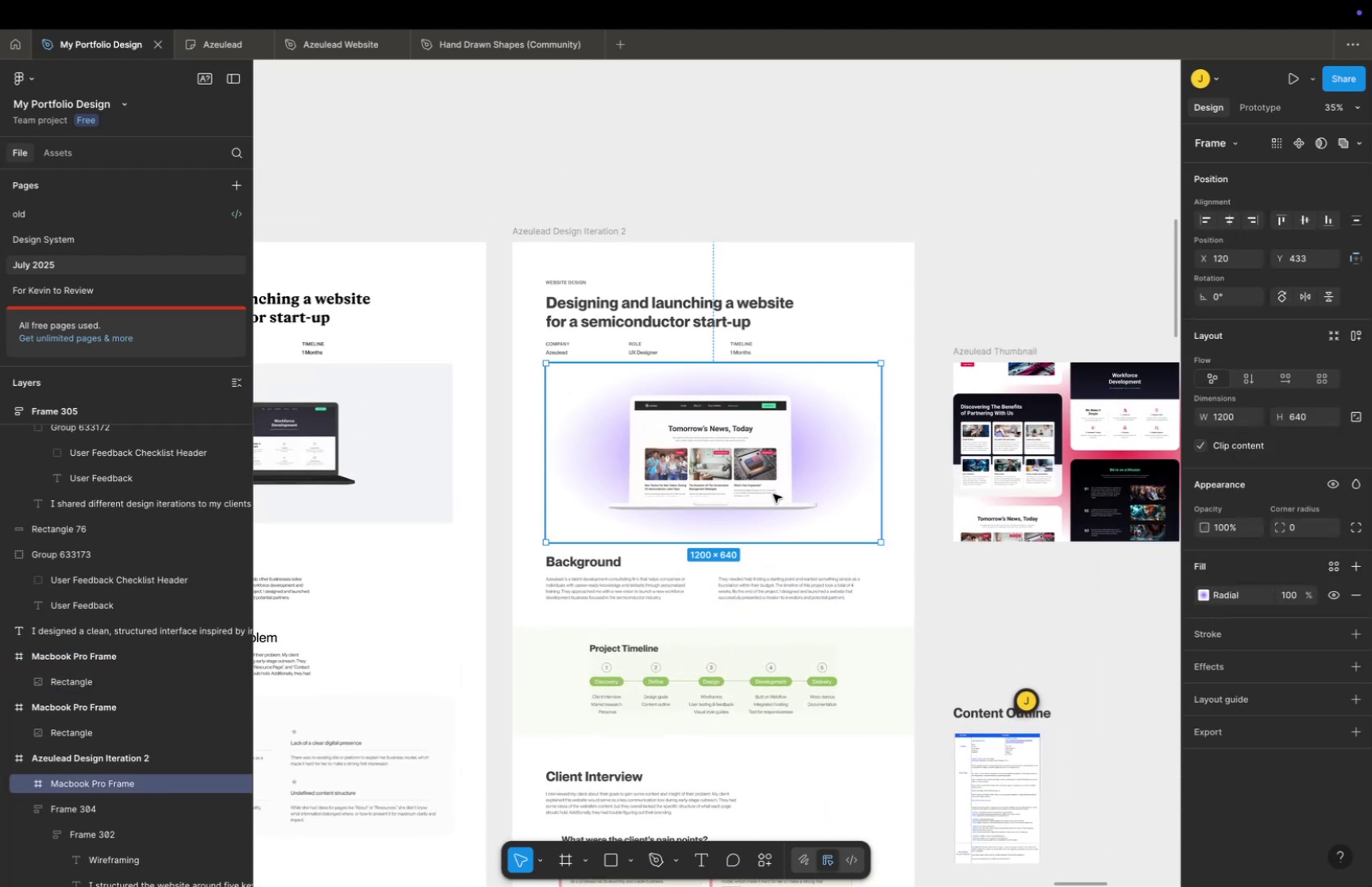 
left_click([773, 493])
 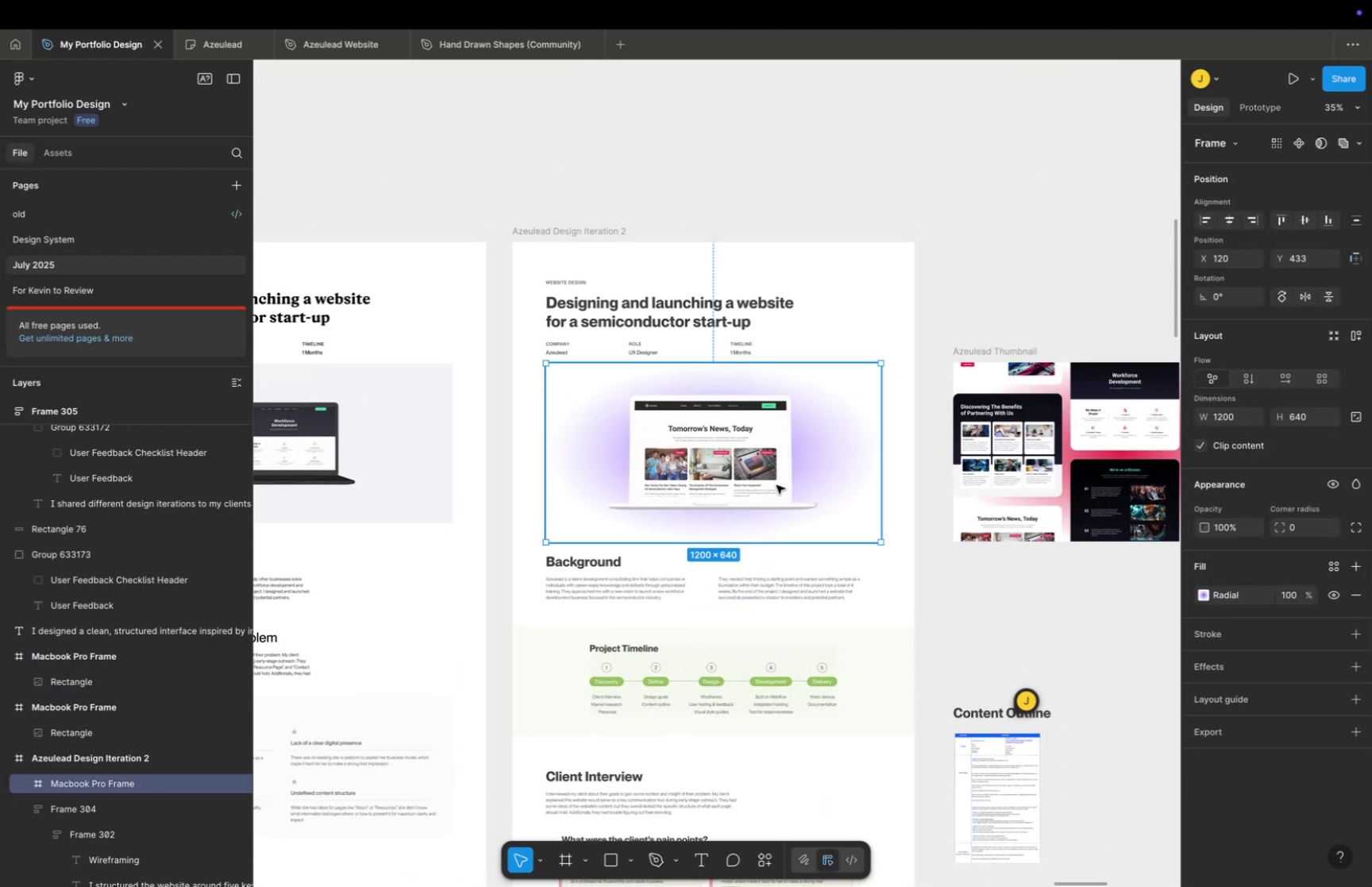 
left_click_drag(start_coordinate=[764, 480], to_coordinate=[780, 138])
 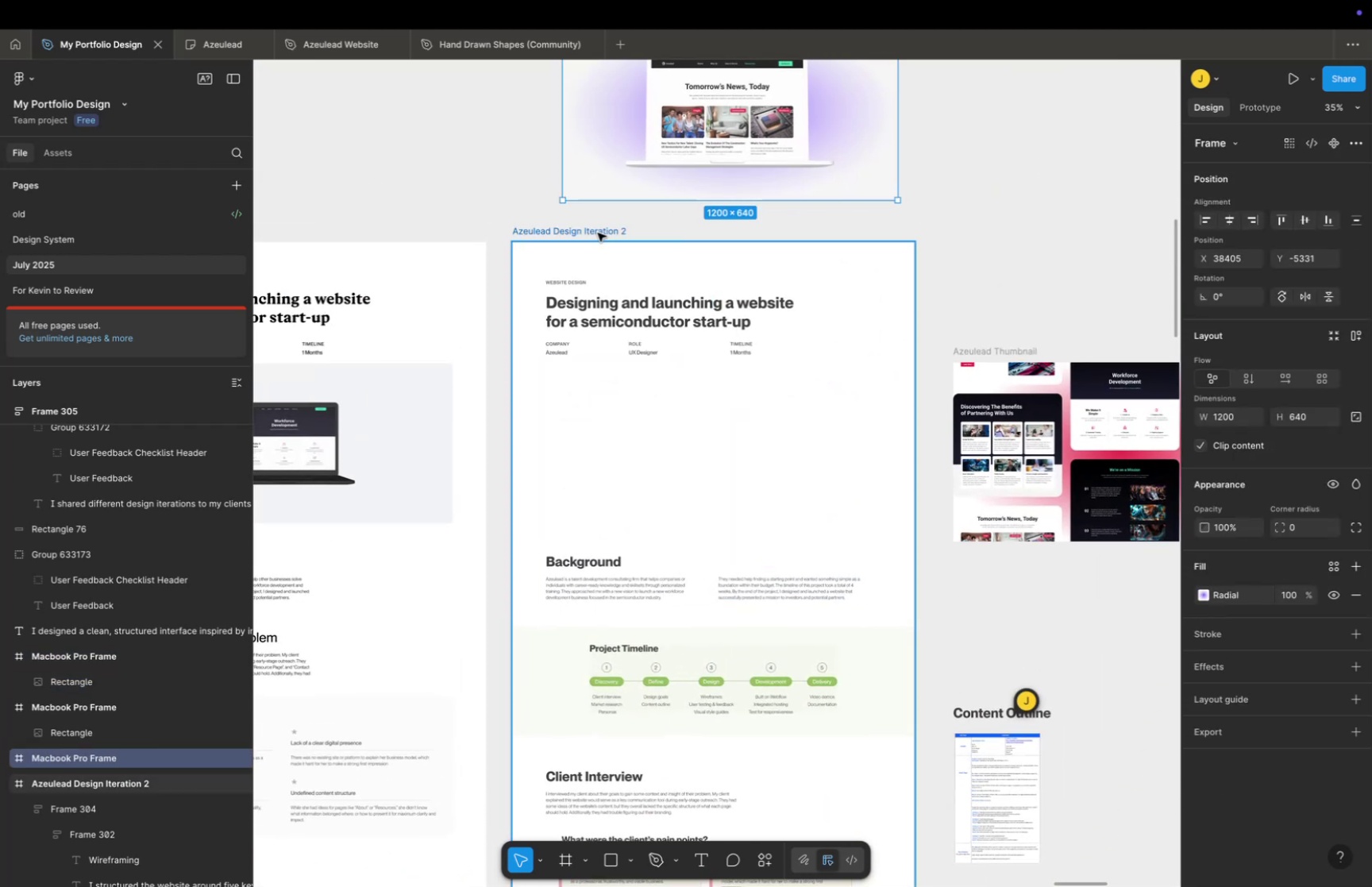 
left_click([598, 233])
 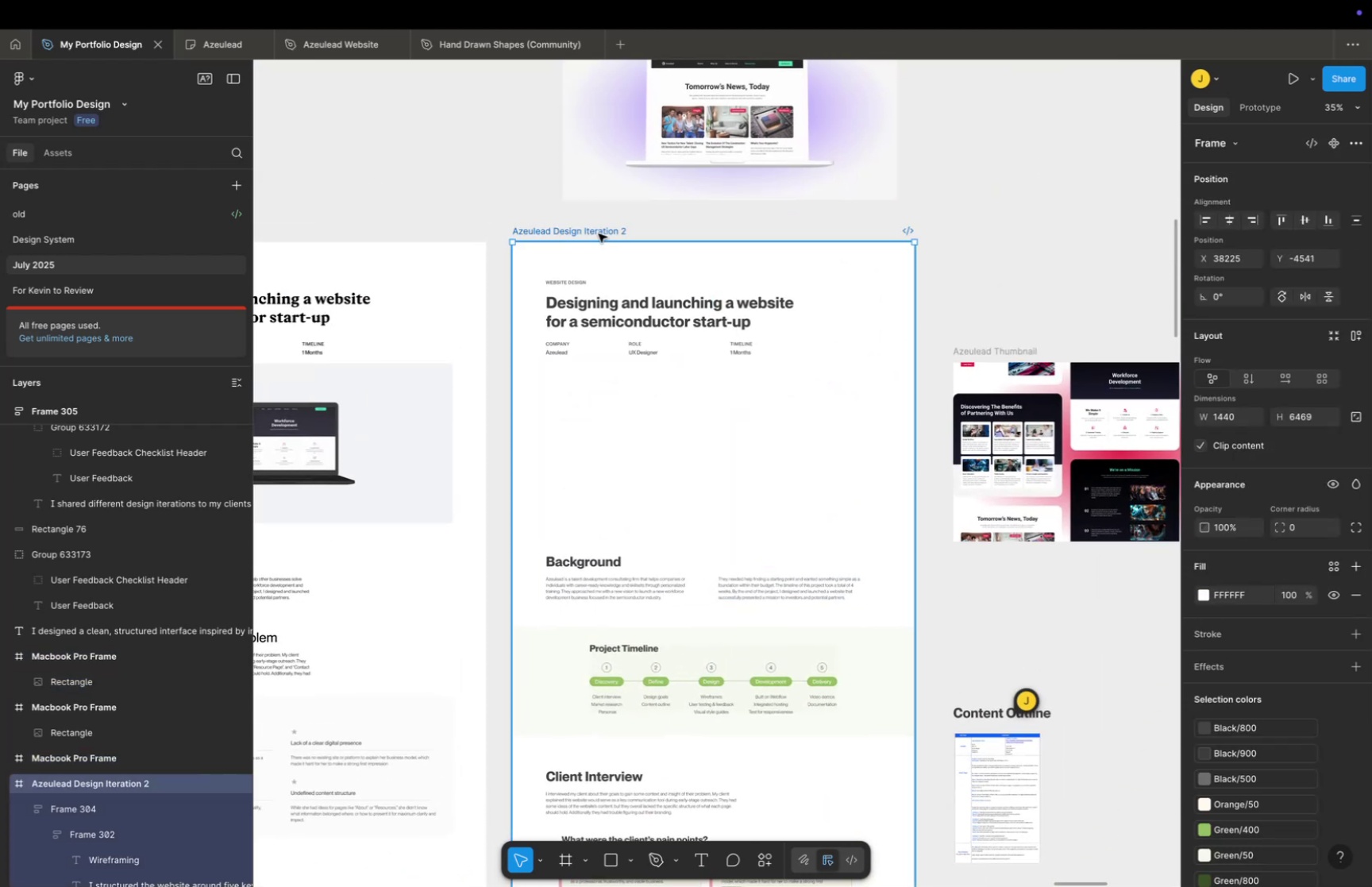 
key(Meta+V)
 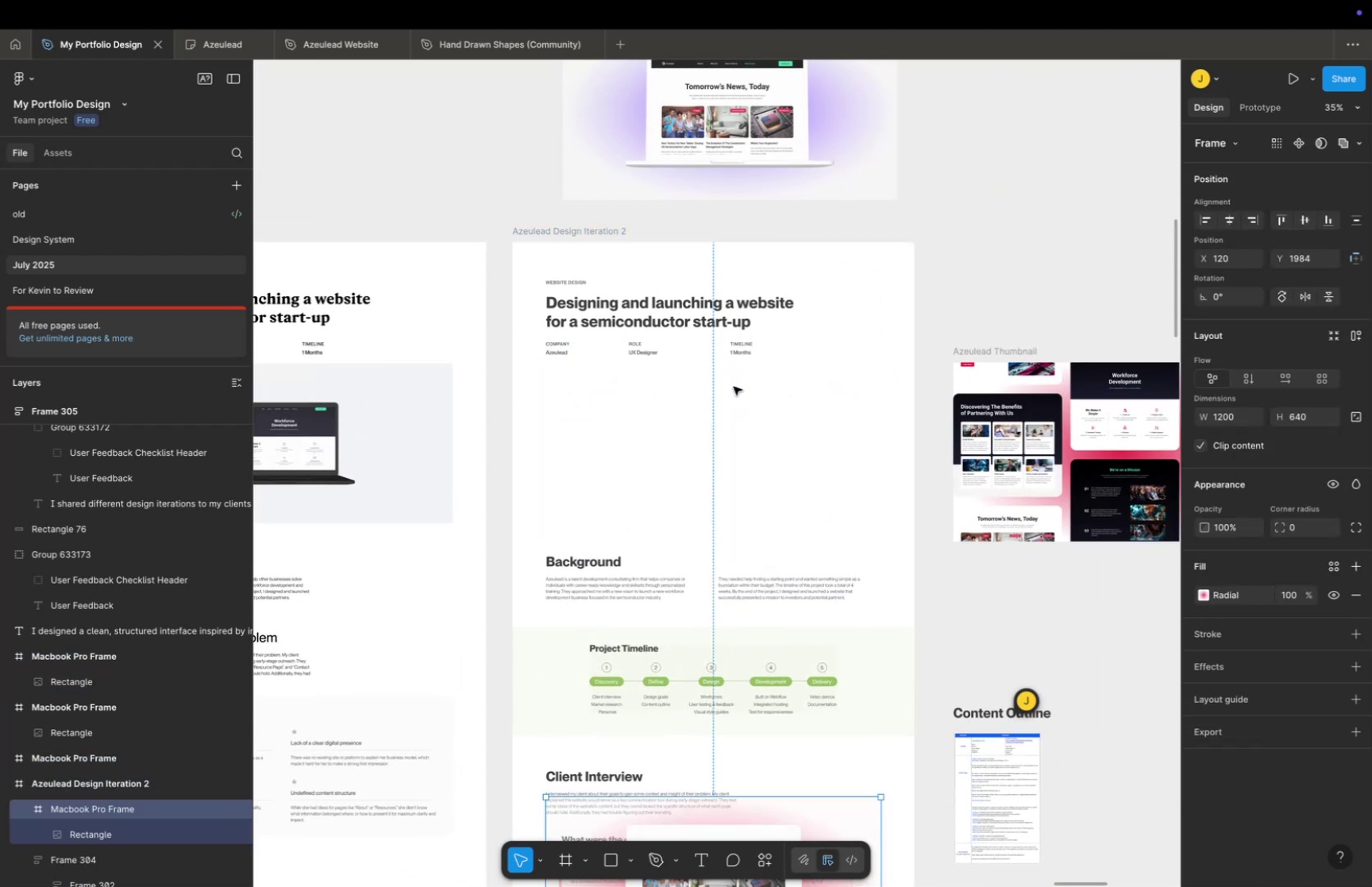 
hold_key(key=CommandLeft, duration=0.55)
scroll: coordinate [738, 384], scroll_direction: down, amount: 13.0
 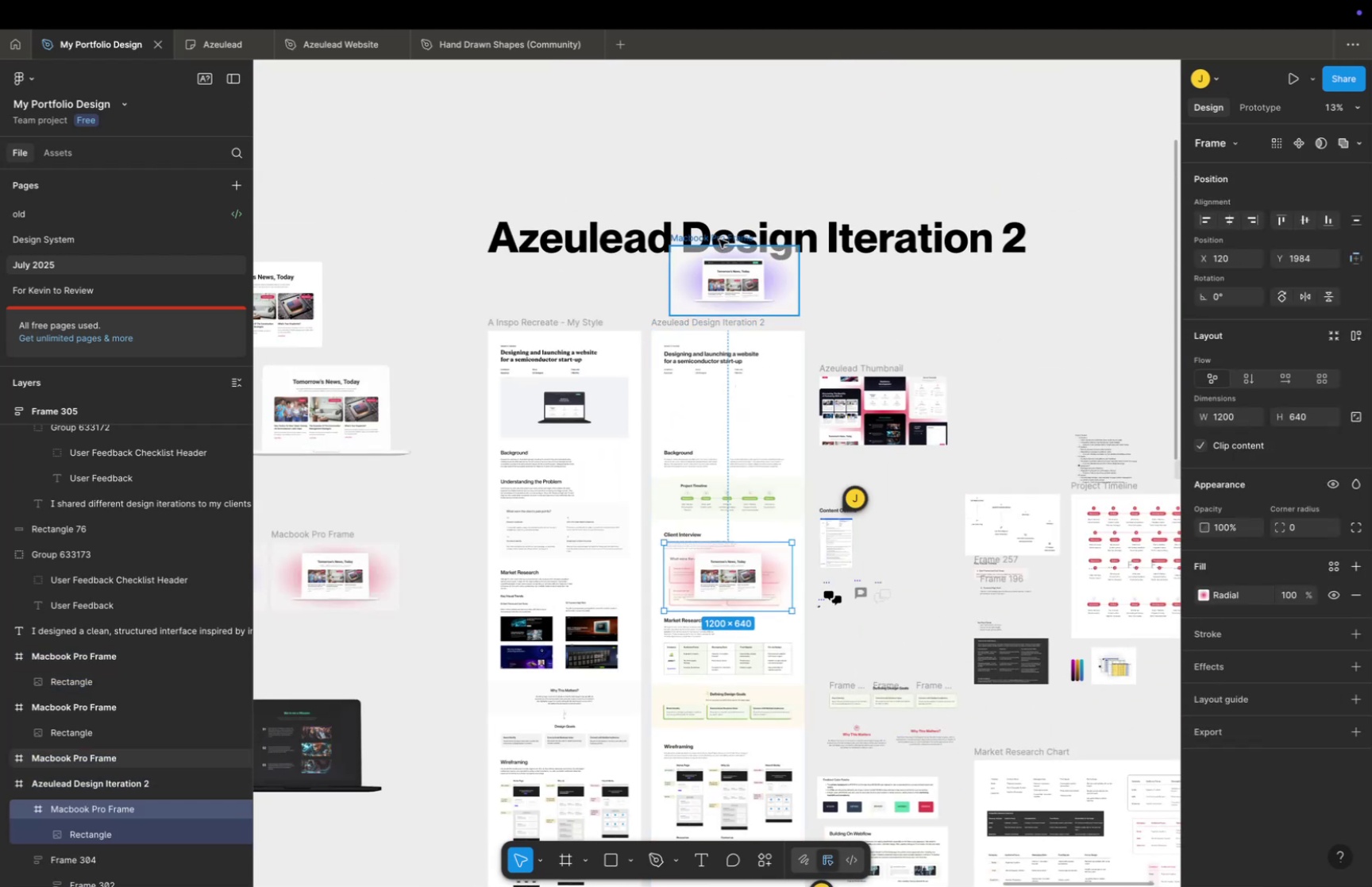 
left_click_drag(start_coordinate=[719, 237], to_coordinate=[399, 503])
 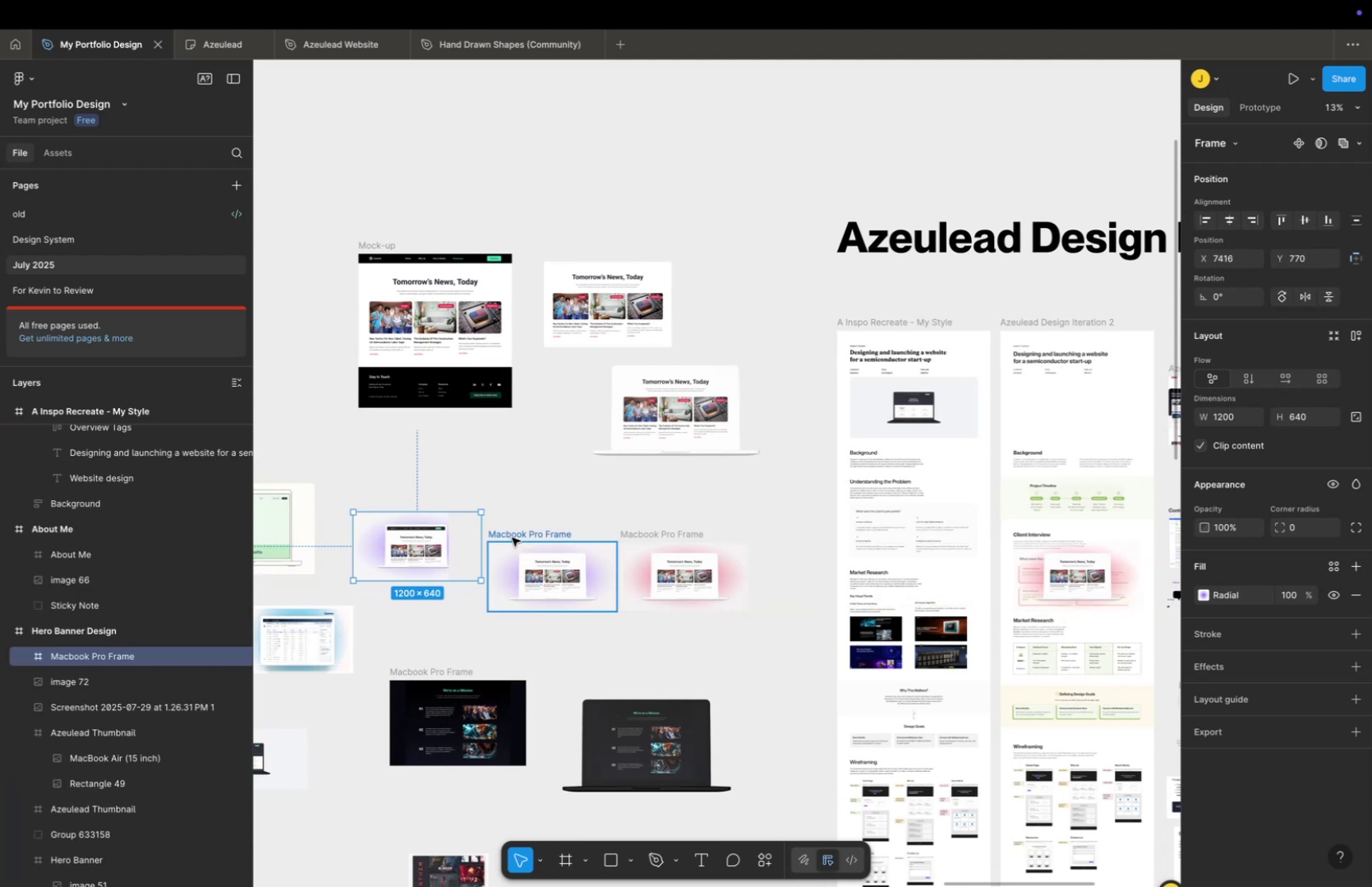 
left_click_drag(start_coordinate=[512, 537], to_coordinate=[517, 510])
 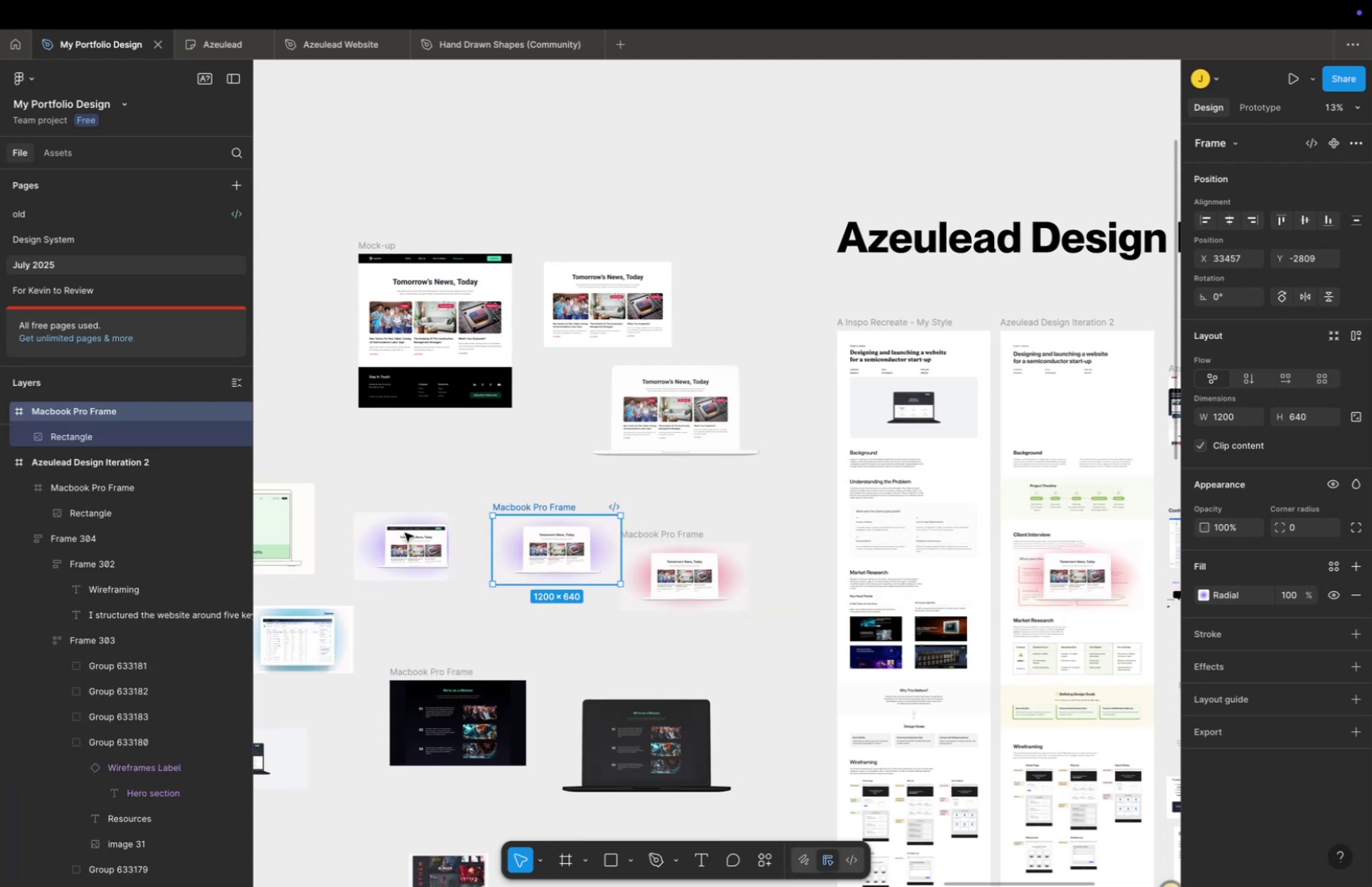 
double_click([406, 530])
 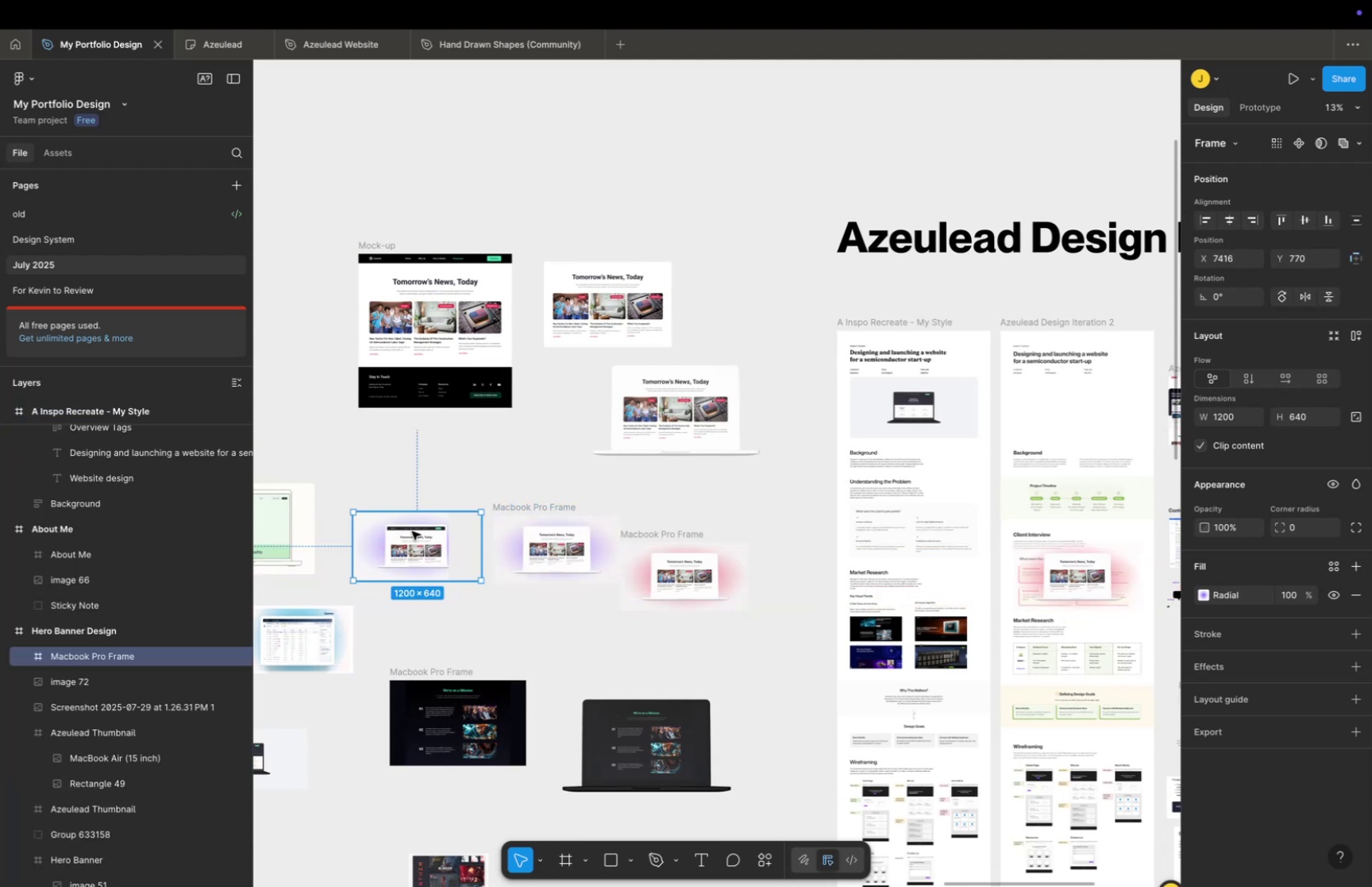 
left_click_drag(start_coordinate=[412, 531], to_coordinate=[395, 470])
 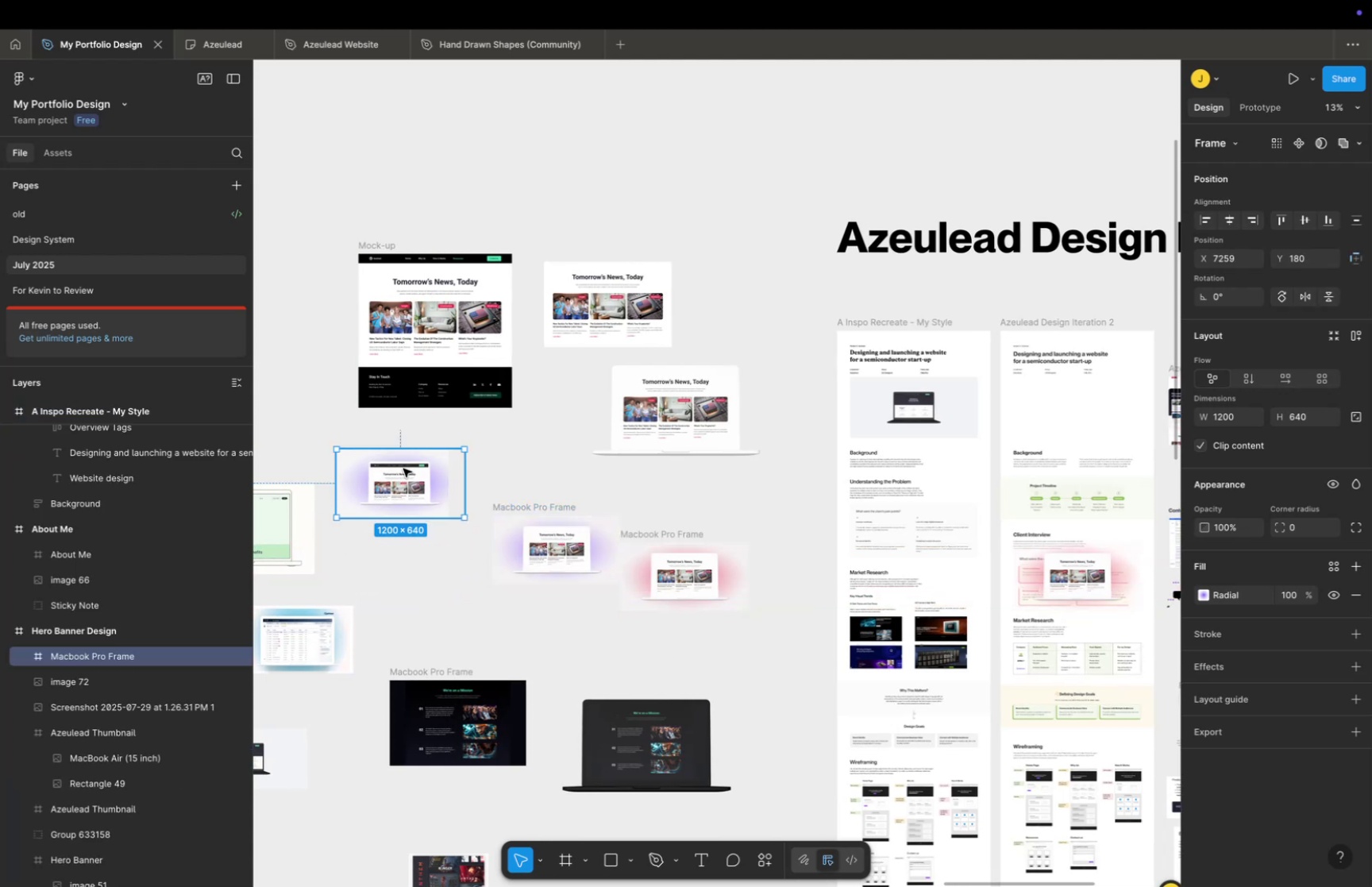 
left_click_drag(start_coordinate=[403, 468], to_coordinate=[387, 472])
 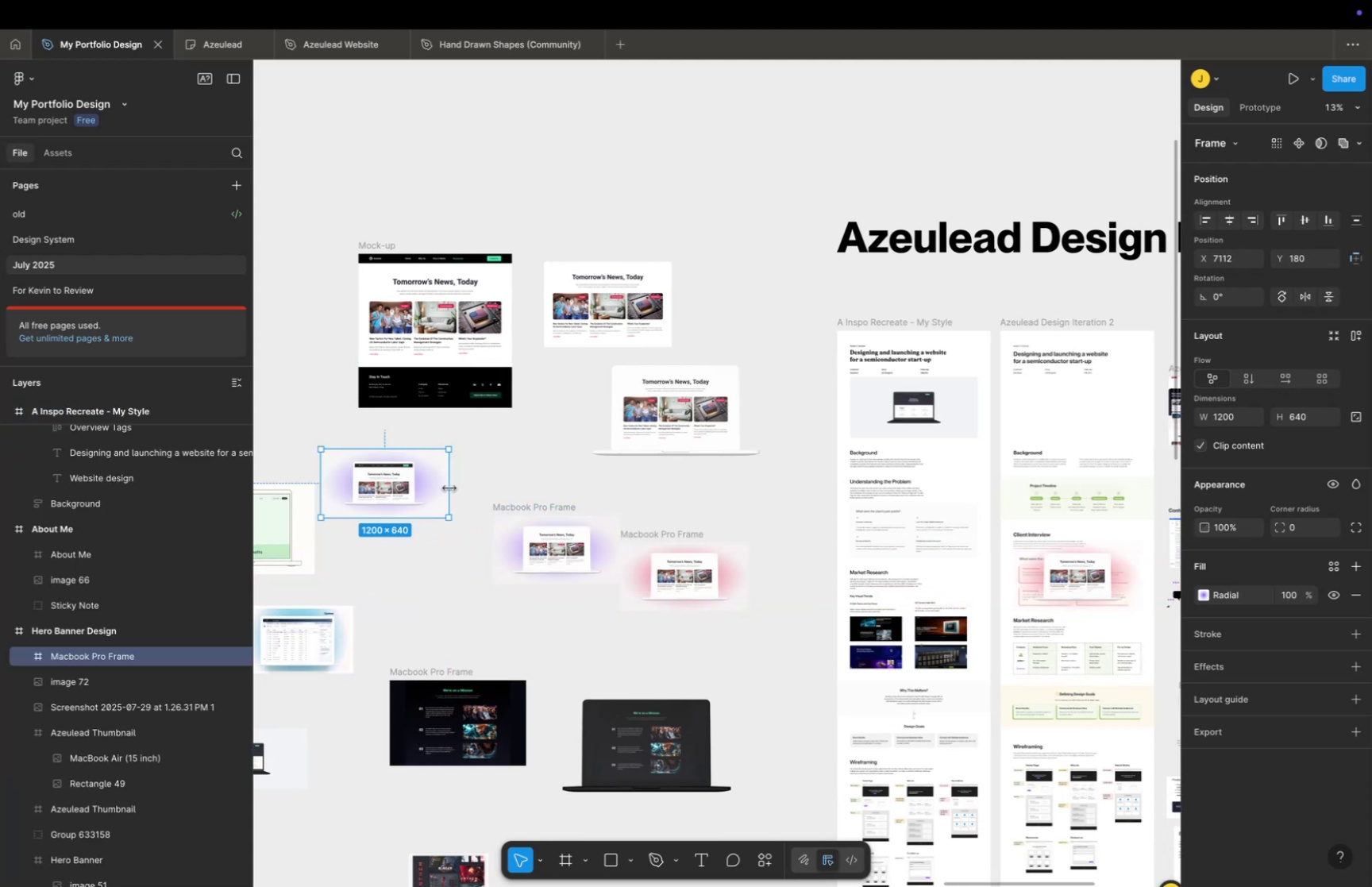 
key(Meta+Z)
 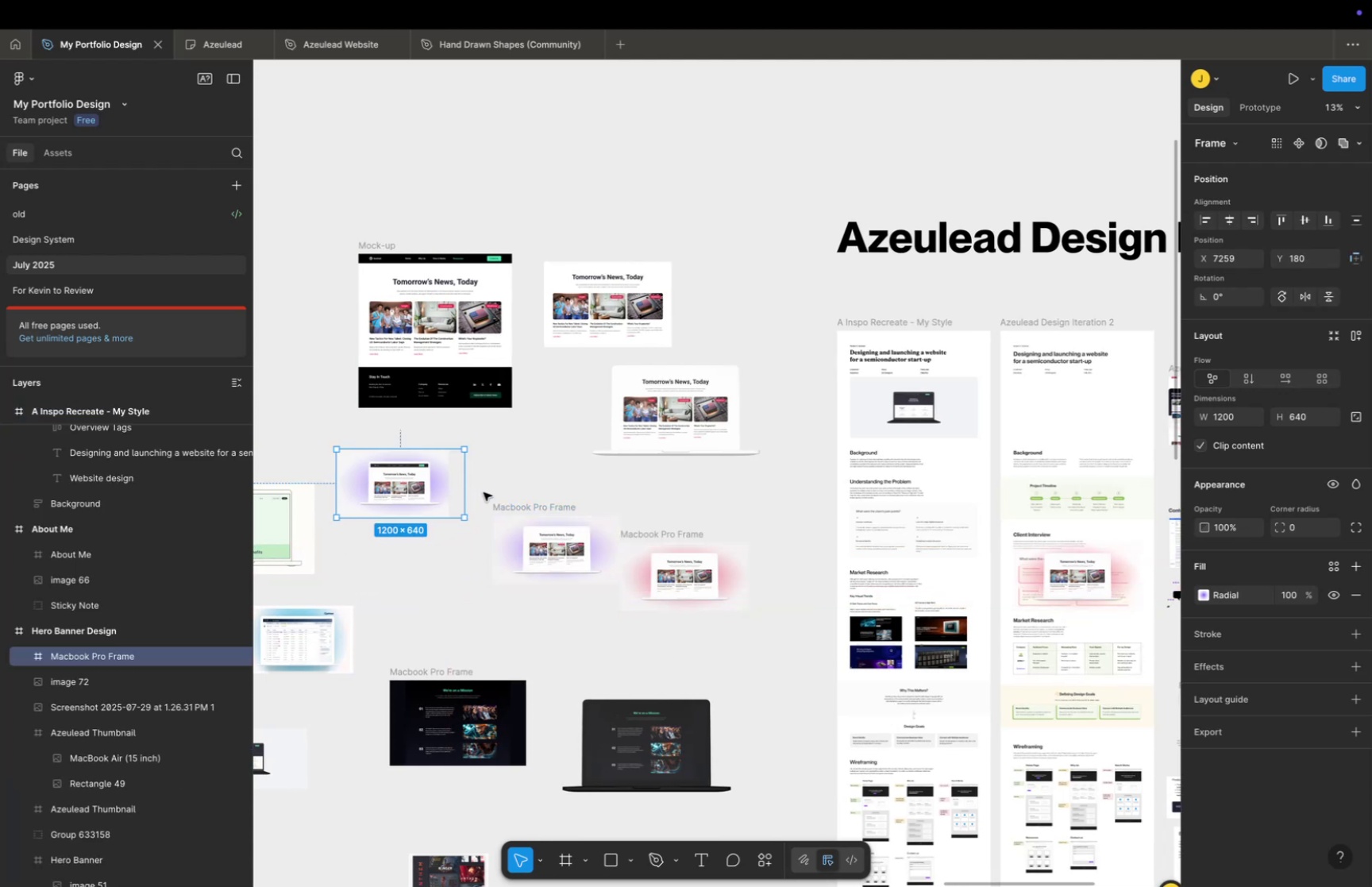 
key(Meta+Z)
 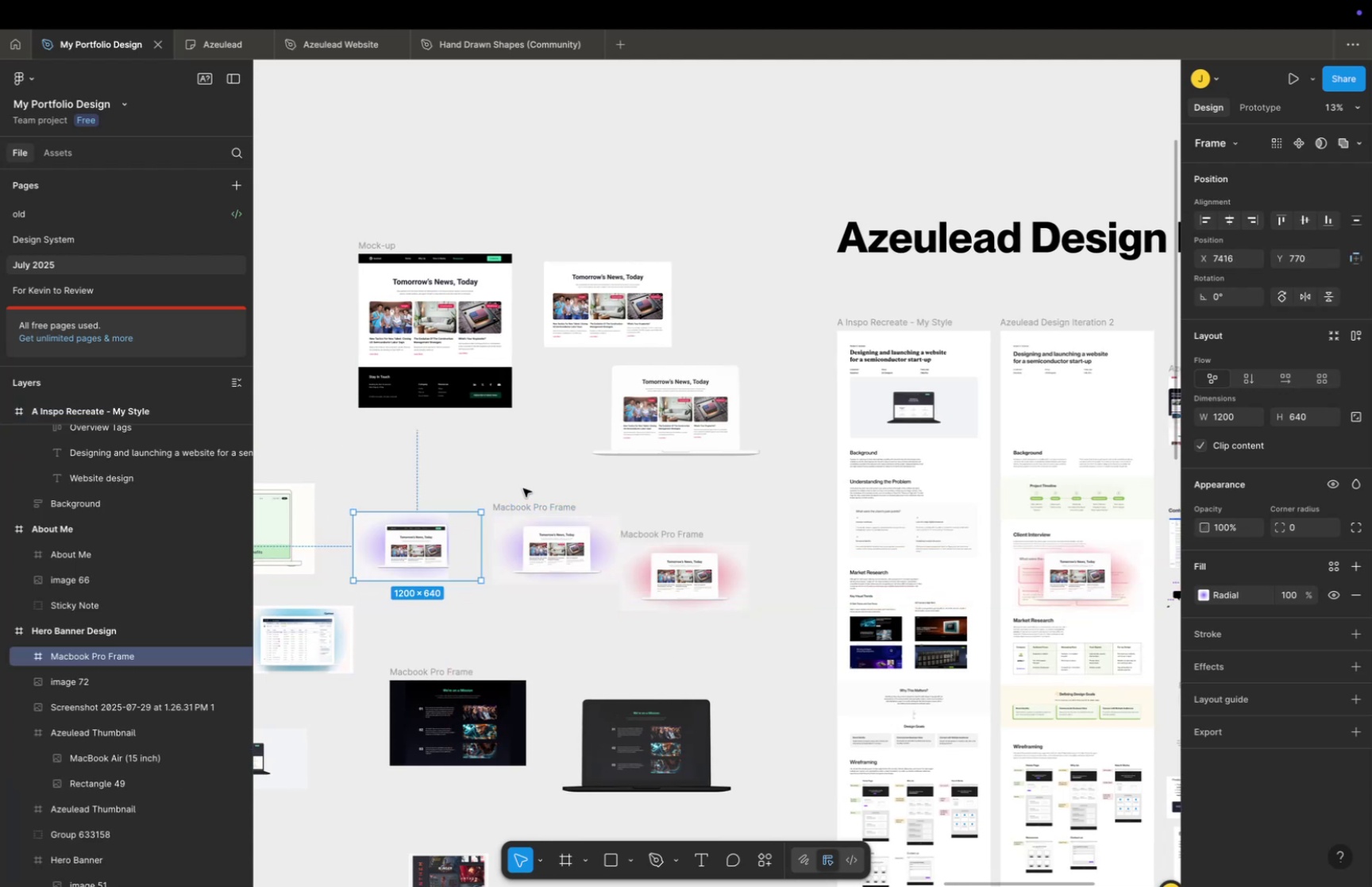 
key(Meta+Z)
 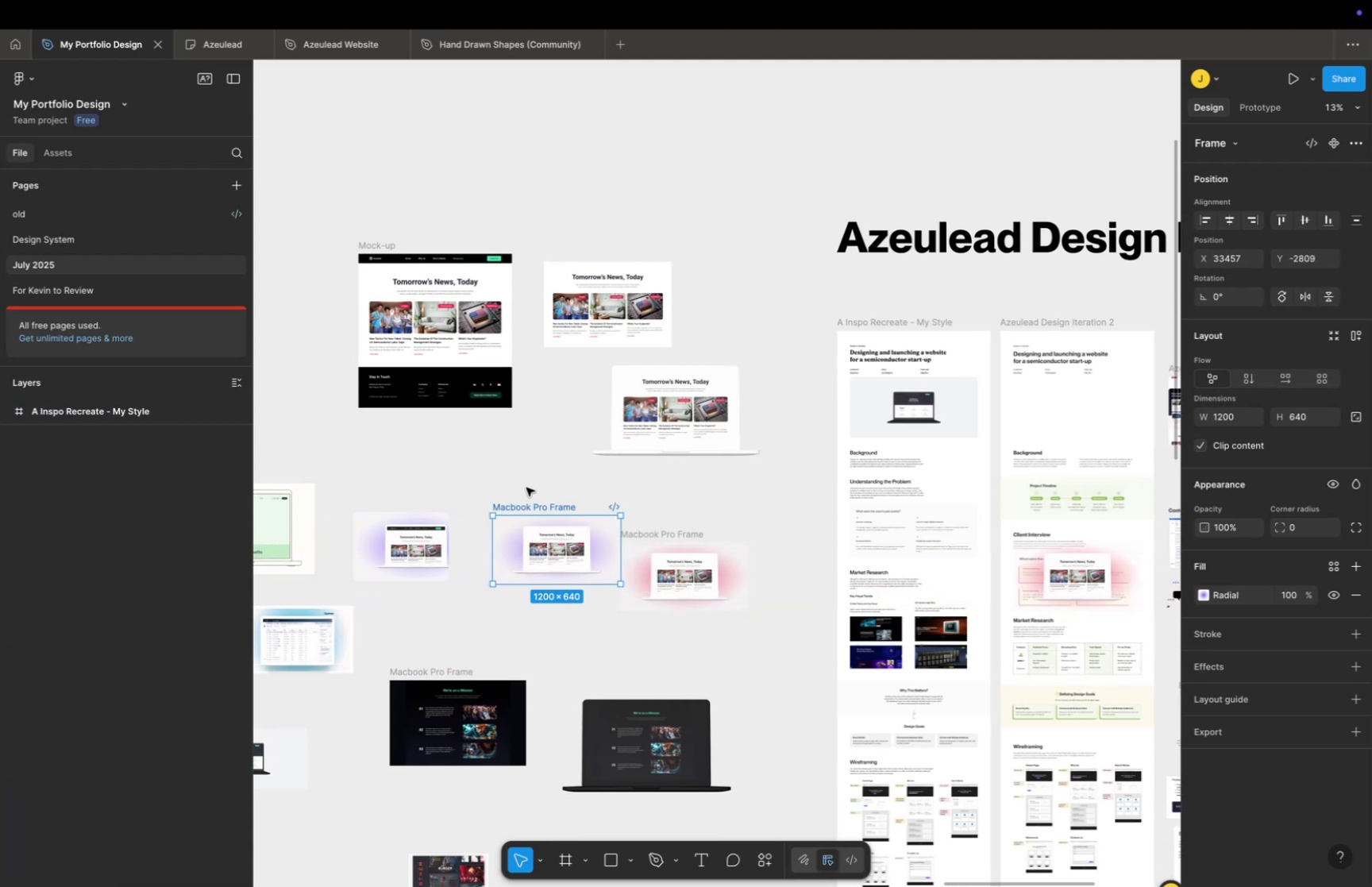 
key(Meta+Z)
 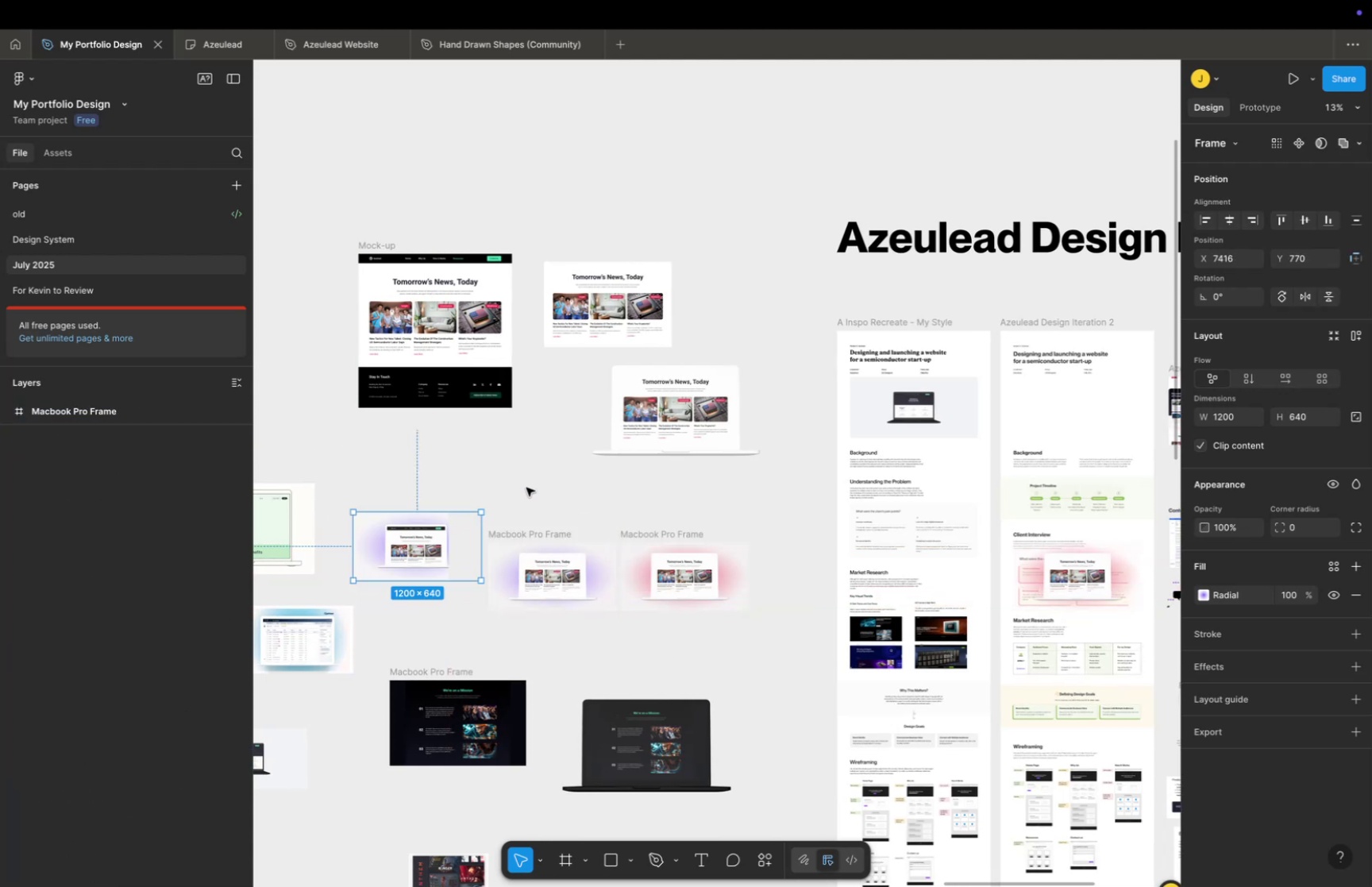 
key(Meta+Z)
 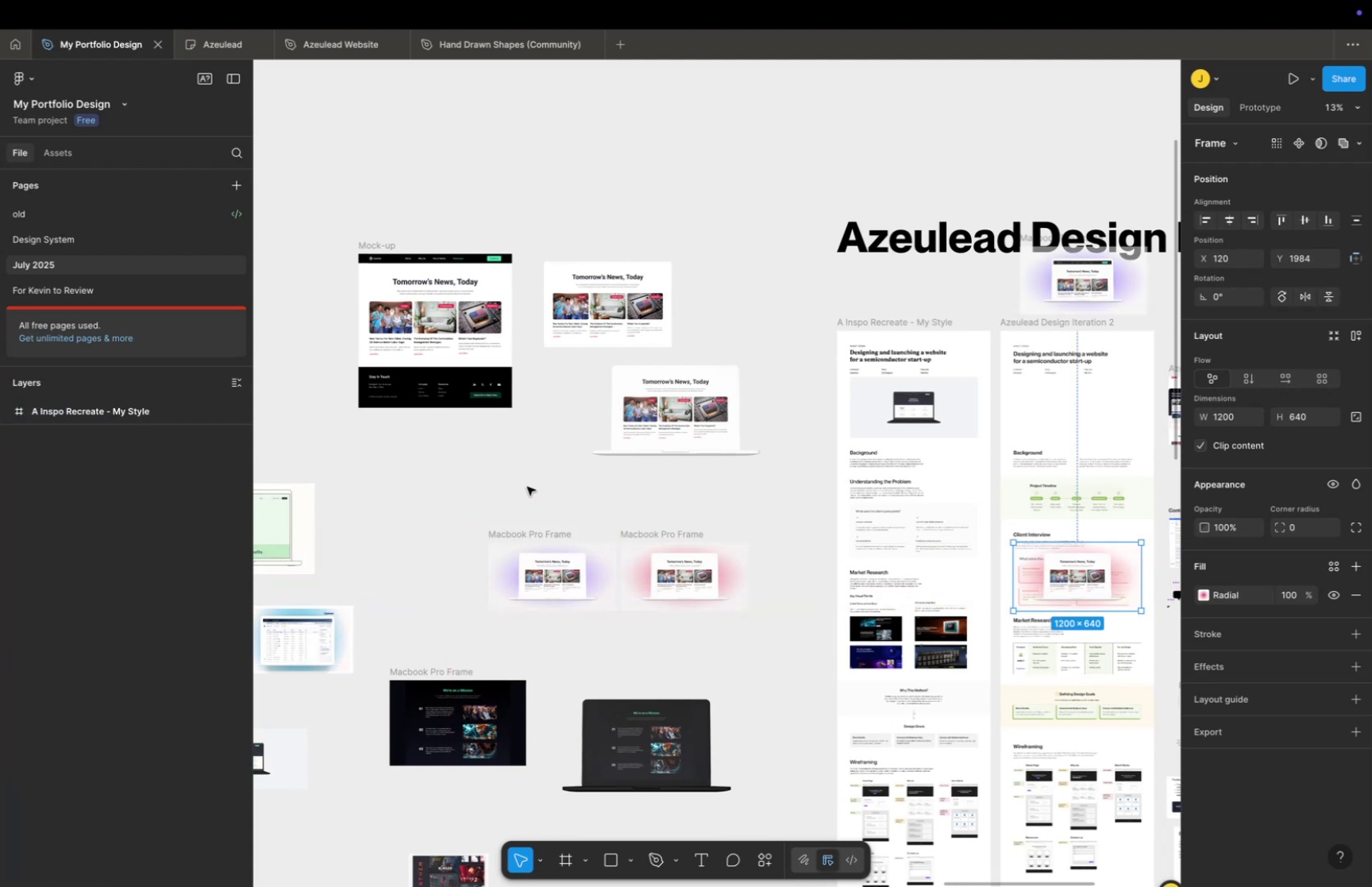 
key(Meta+Z)
 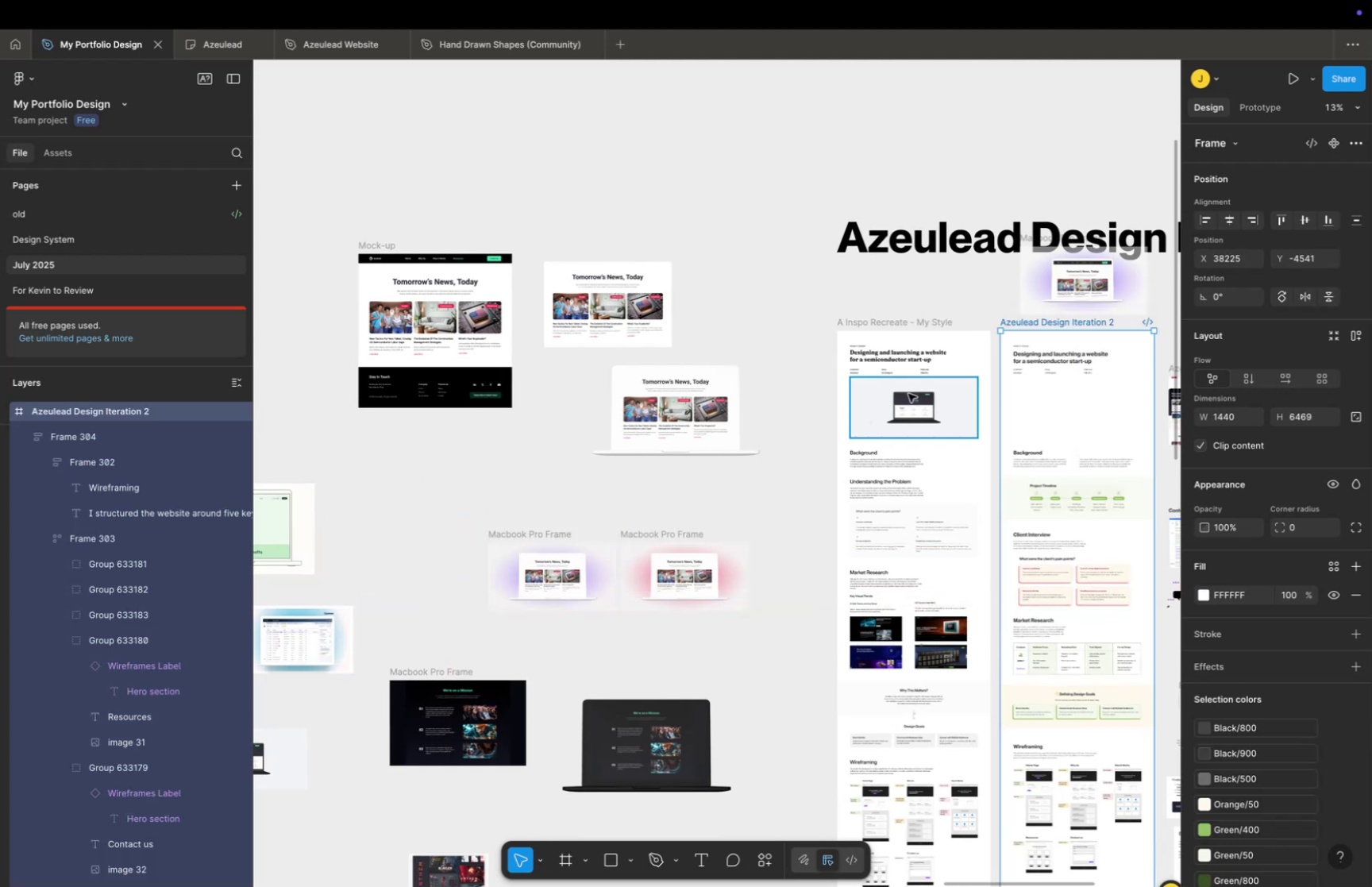 
key(Meta+Z)
 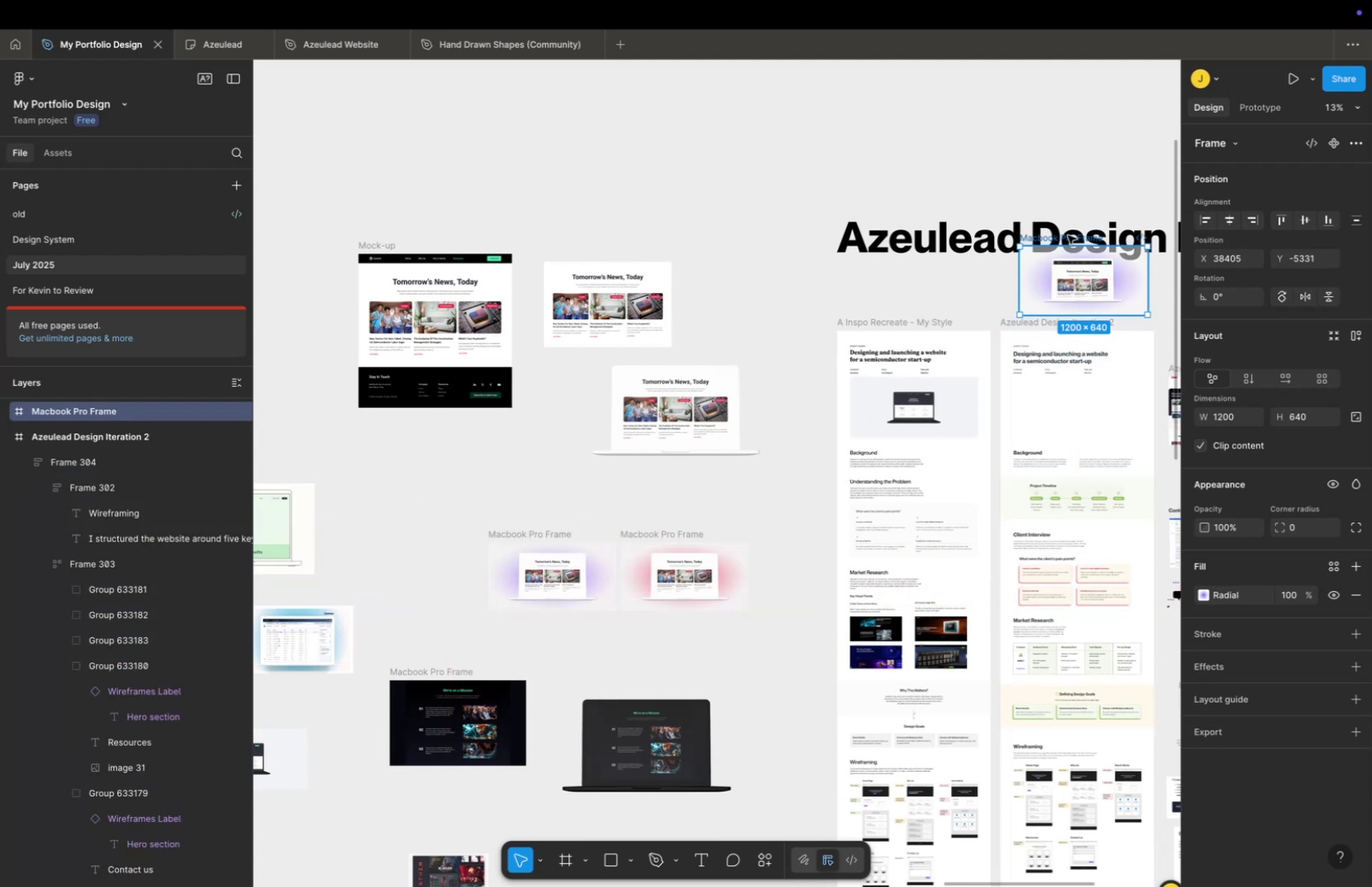 
left_click_drag(start_coordinate=[1069, 238], to_coordinate=[501, 449])
 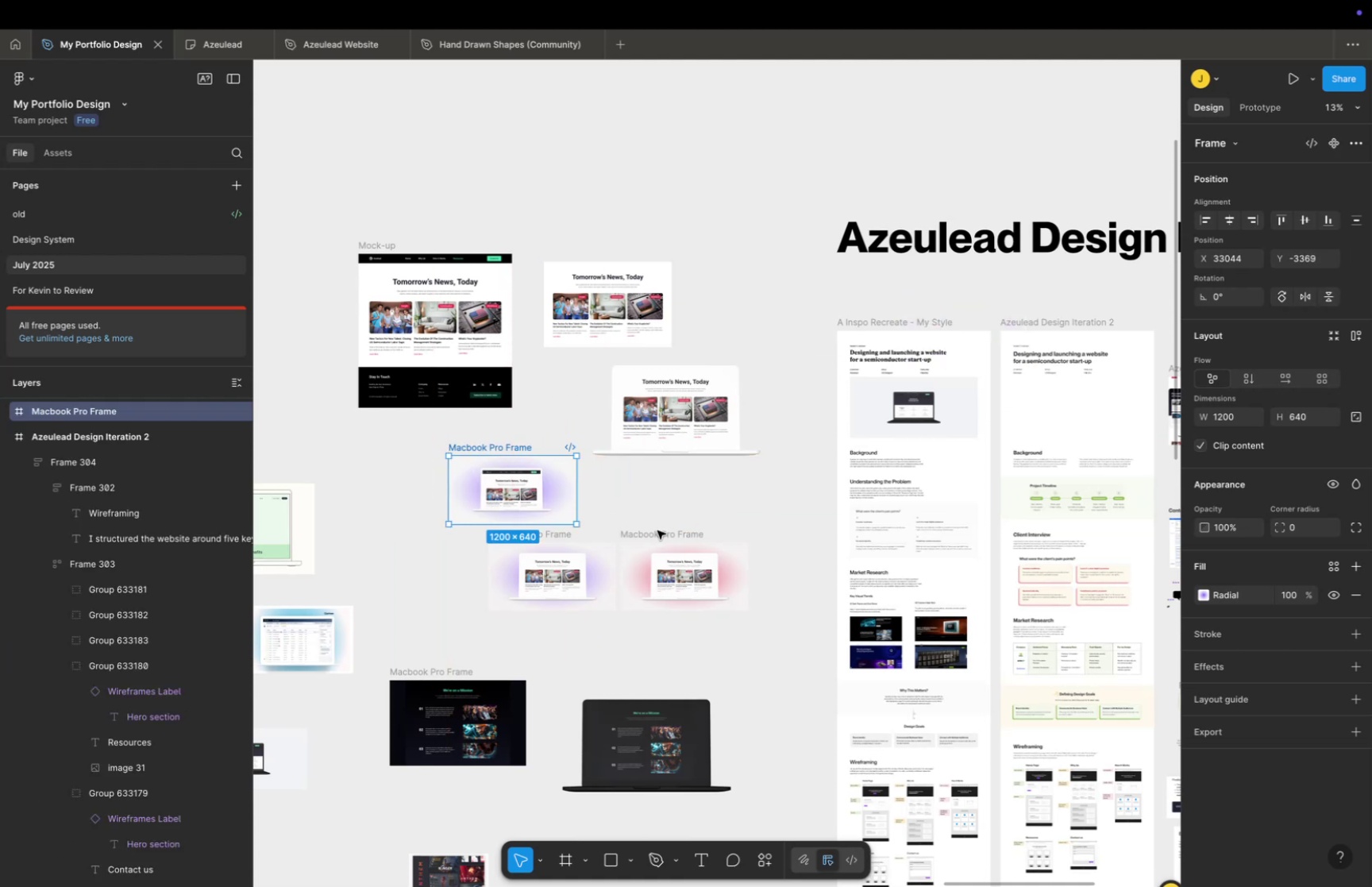 
left_click([657, 530])
 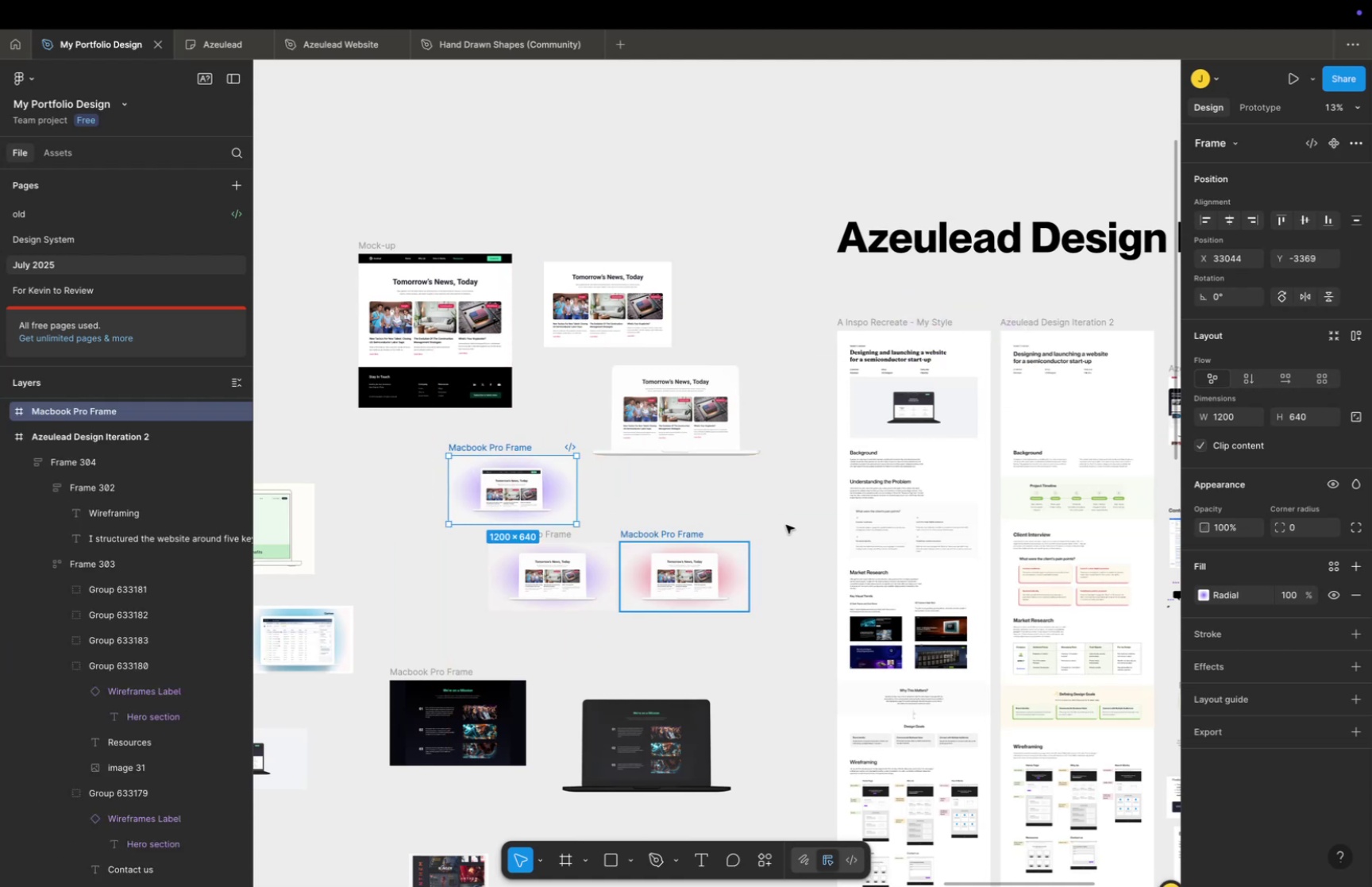 
key(Meta+C)
 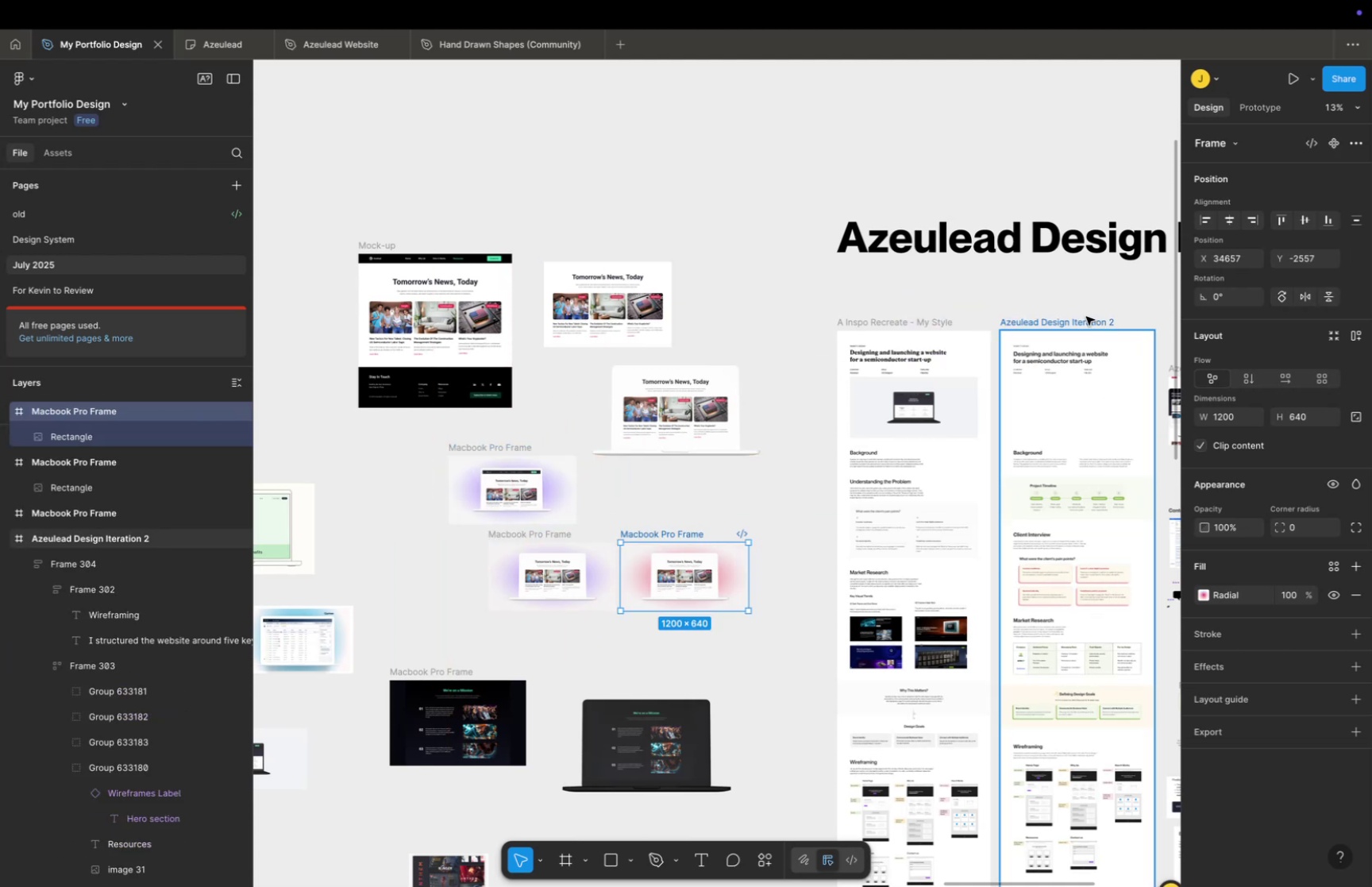 
left_click([1086, 316])
 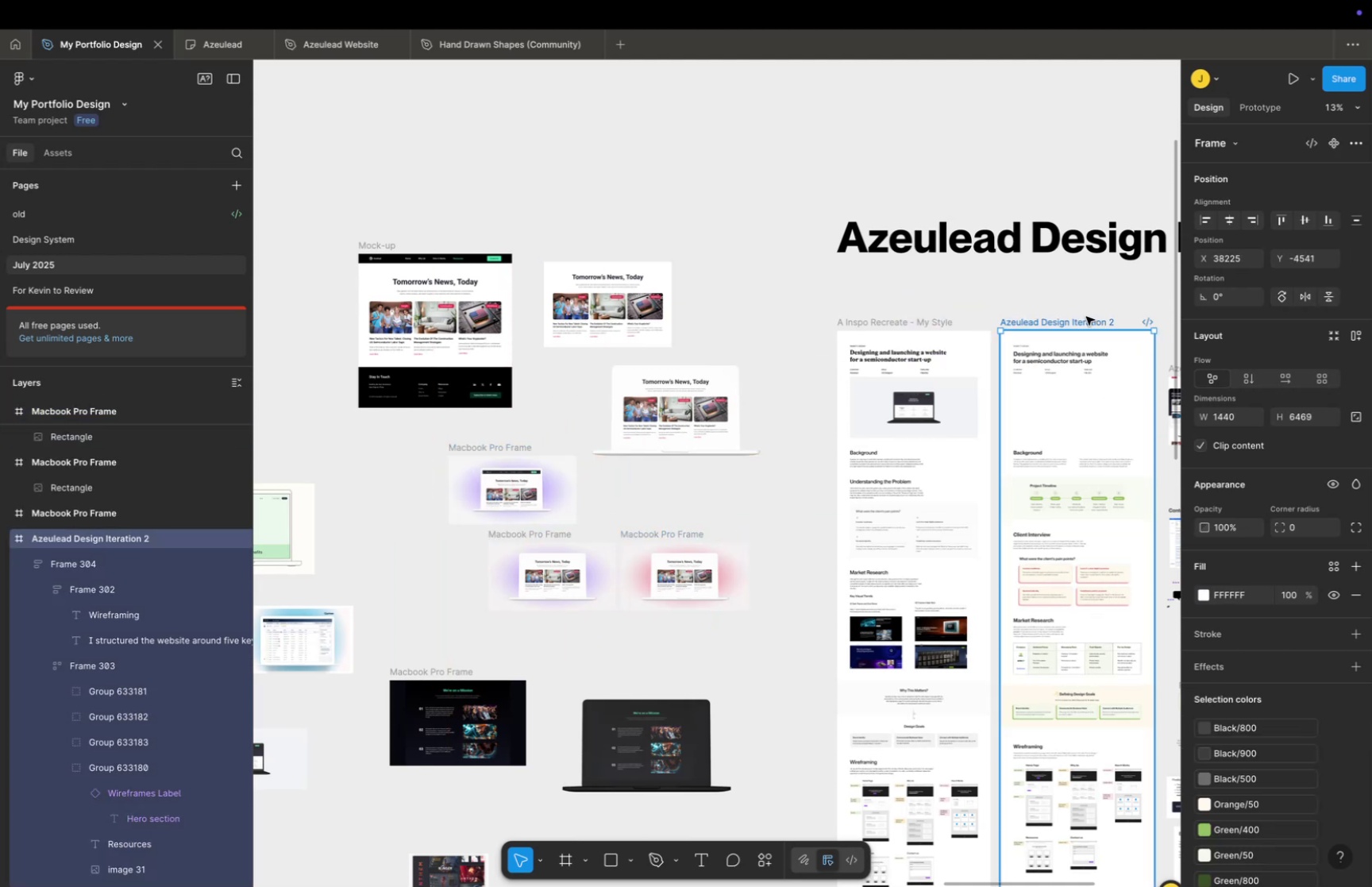 
key(Meta+V)
 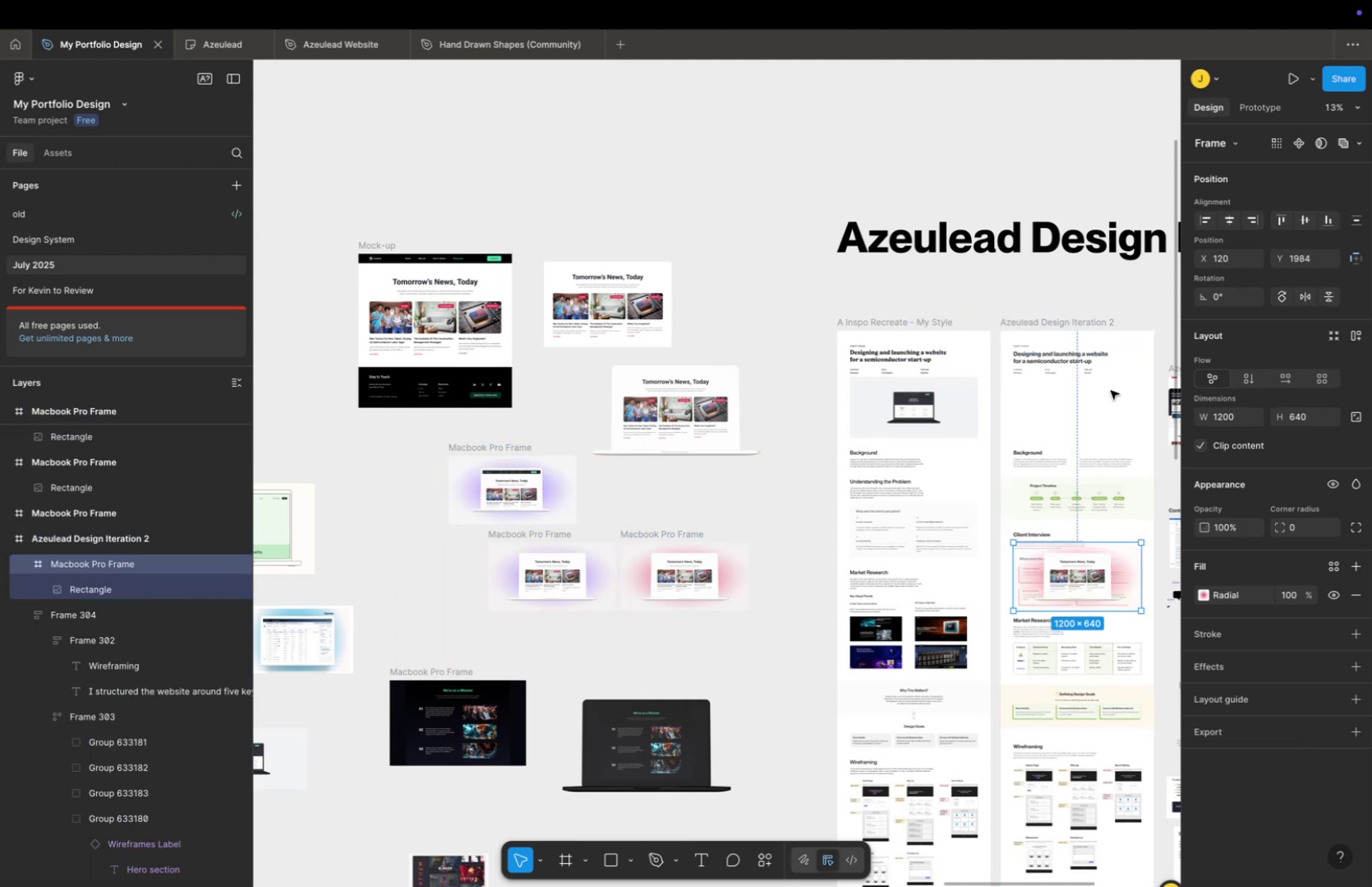 
hold_key(key=Space, duration=0.42)
 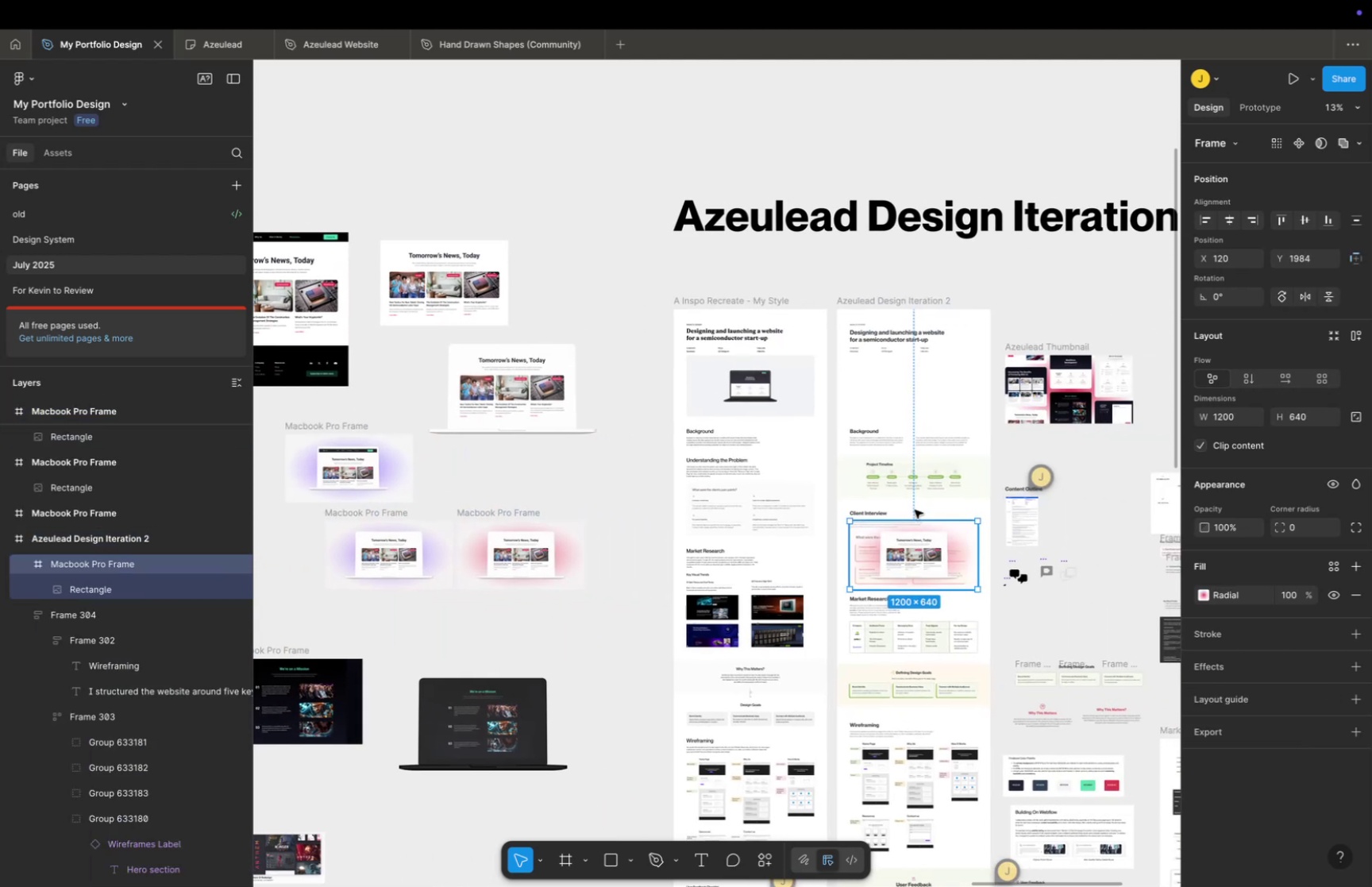 
left_click_drag(start_coordinate=[1102, 423], to_coordinate=[938, 402])
 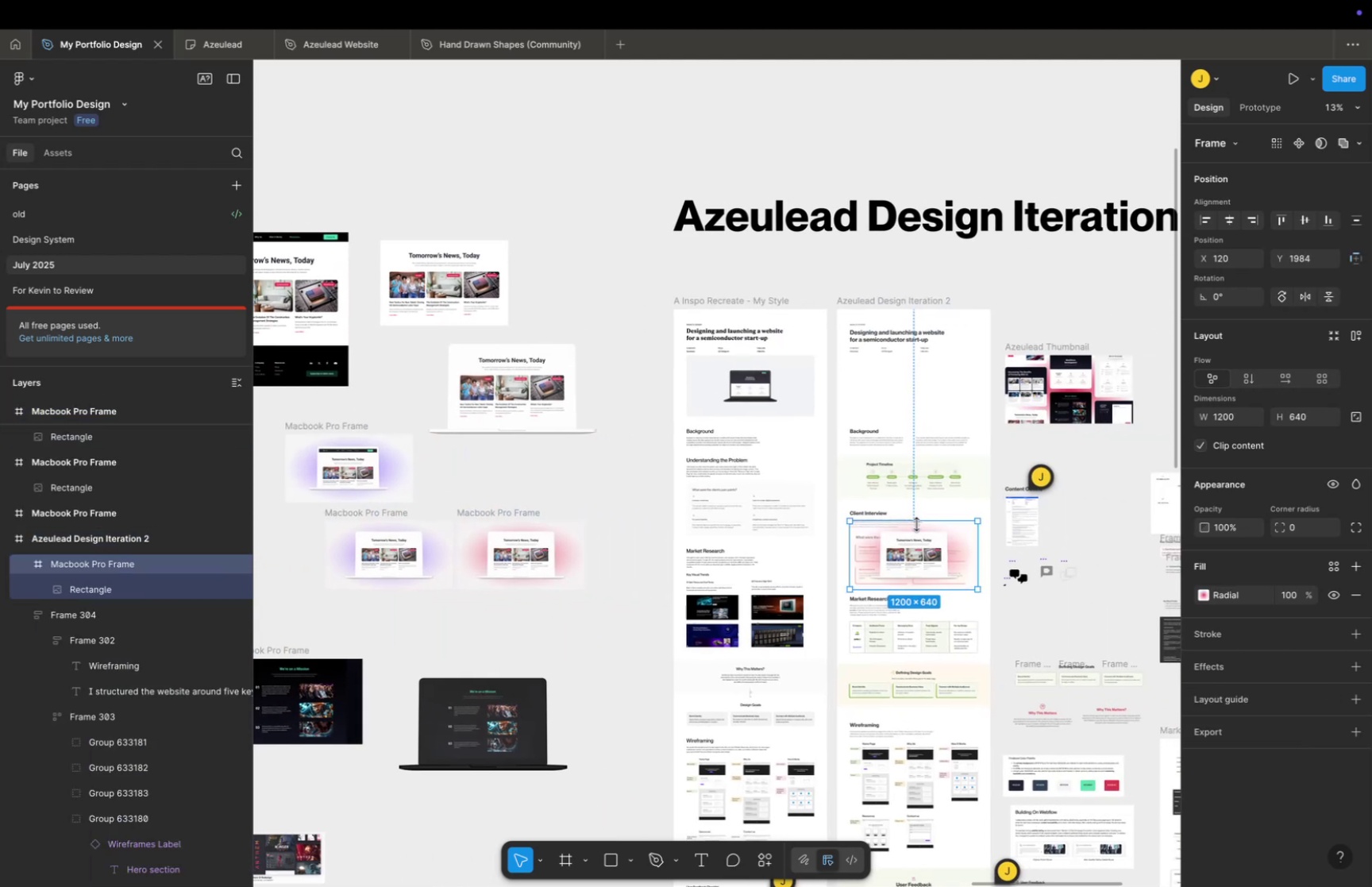 
hold_key(key=ShiftLeft, duration=1.63)
left_click_drag(start_coordinate=[918, 539], to_coordinate=[913, 375])
 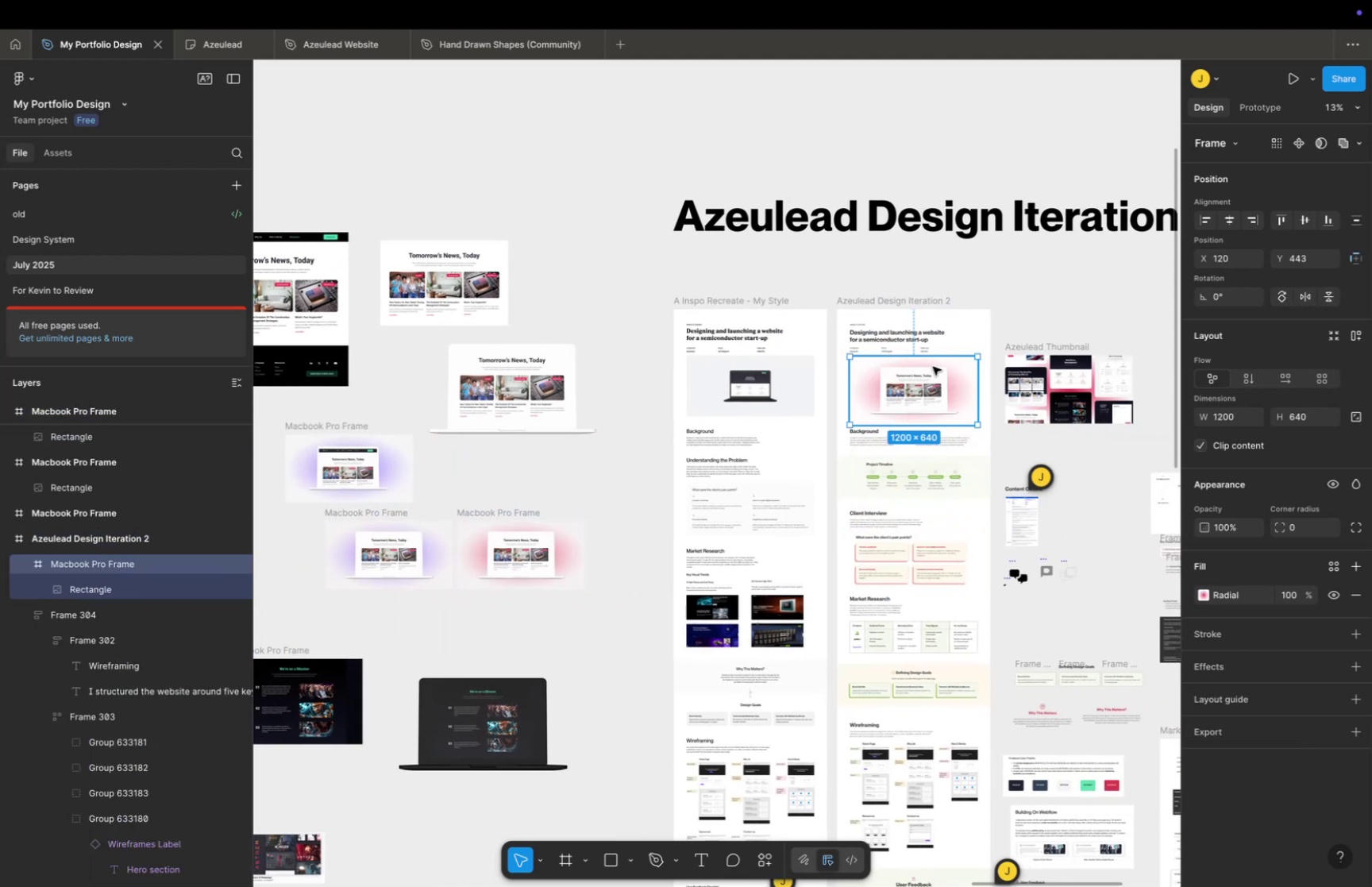 
hold_key(key=CommandLeft, duration=0.48)
scroll: coordinate [924, 380], scroll_direction: up, amount: 33.0
 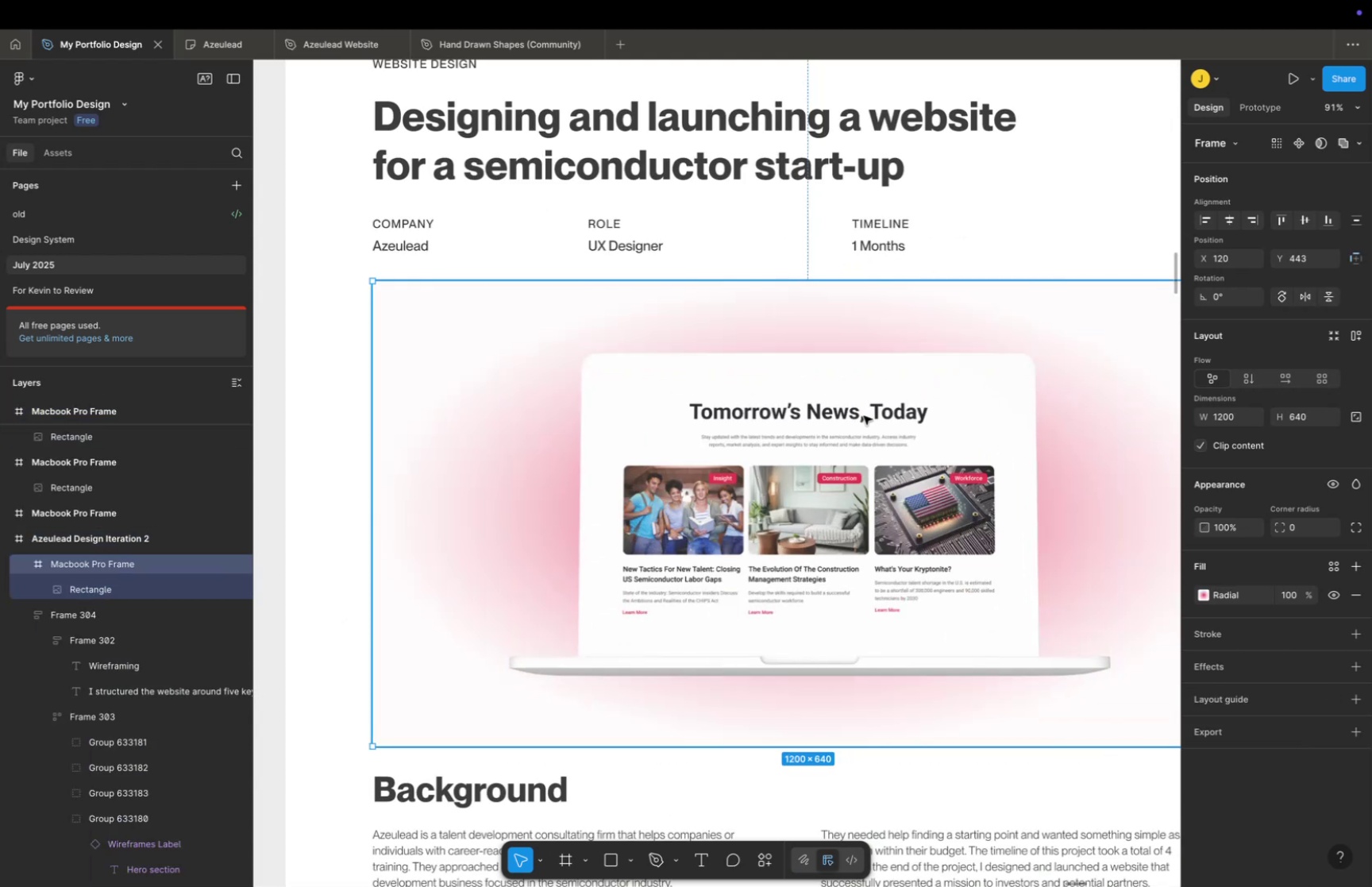 
hold_key(key=ShiftLeft, duration=1.7)
 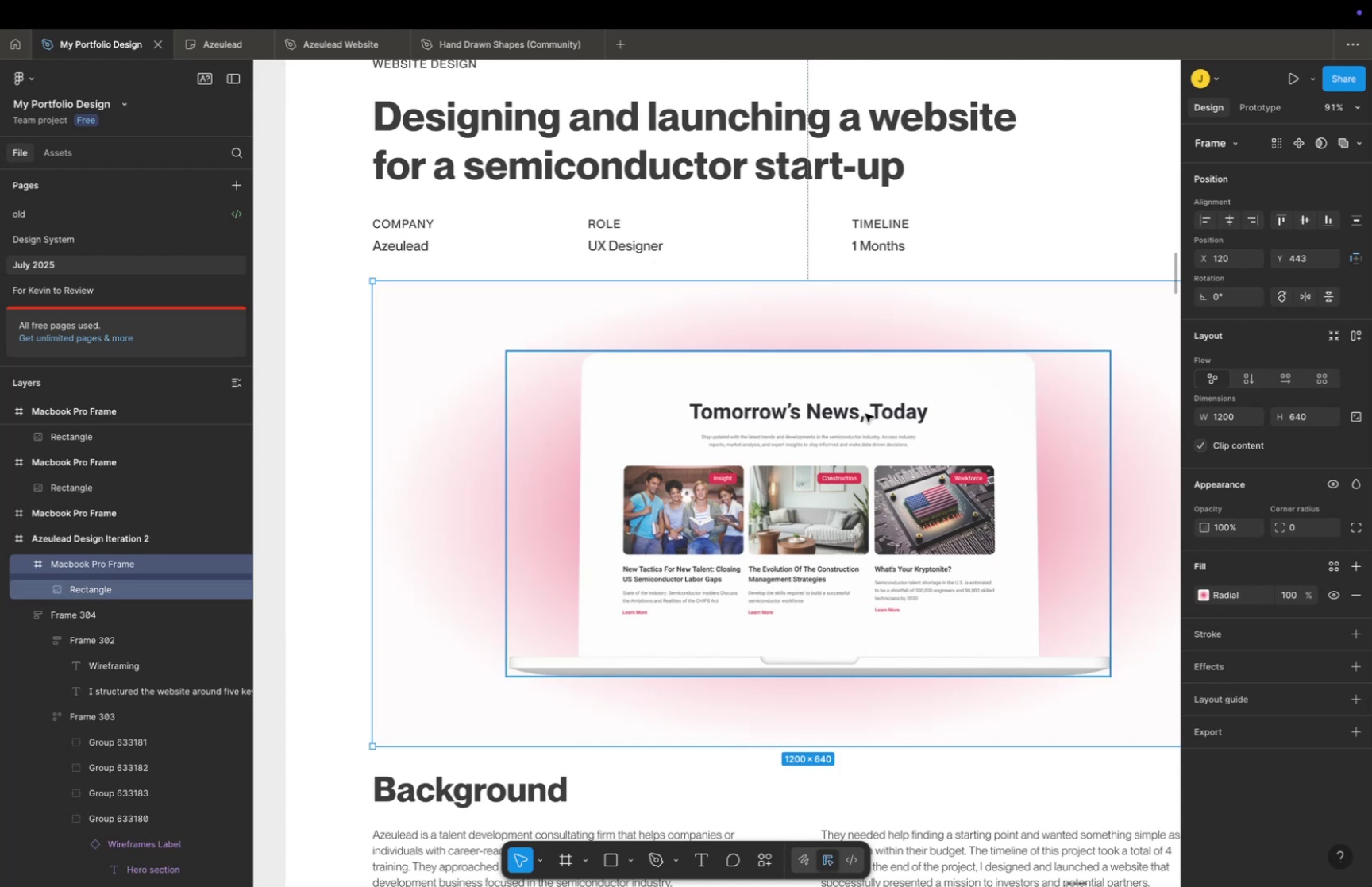 
hold_key(key=CommandLeft, duration=0.3)
scroll: coordinate [865, 413], scroll_direction: down, amount: 15.0
 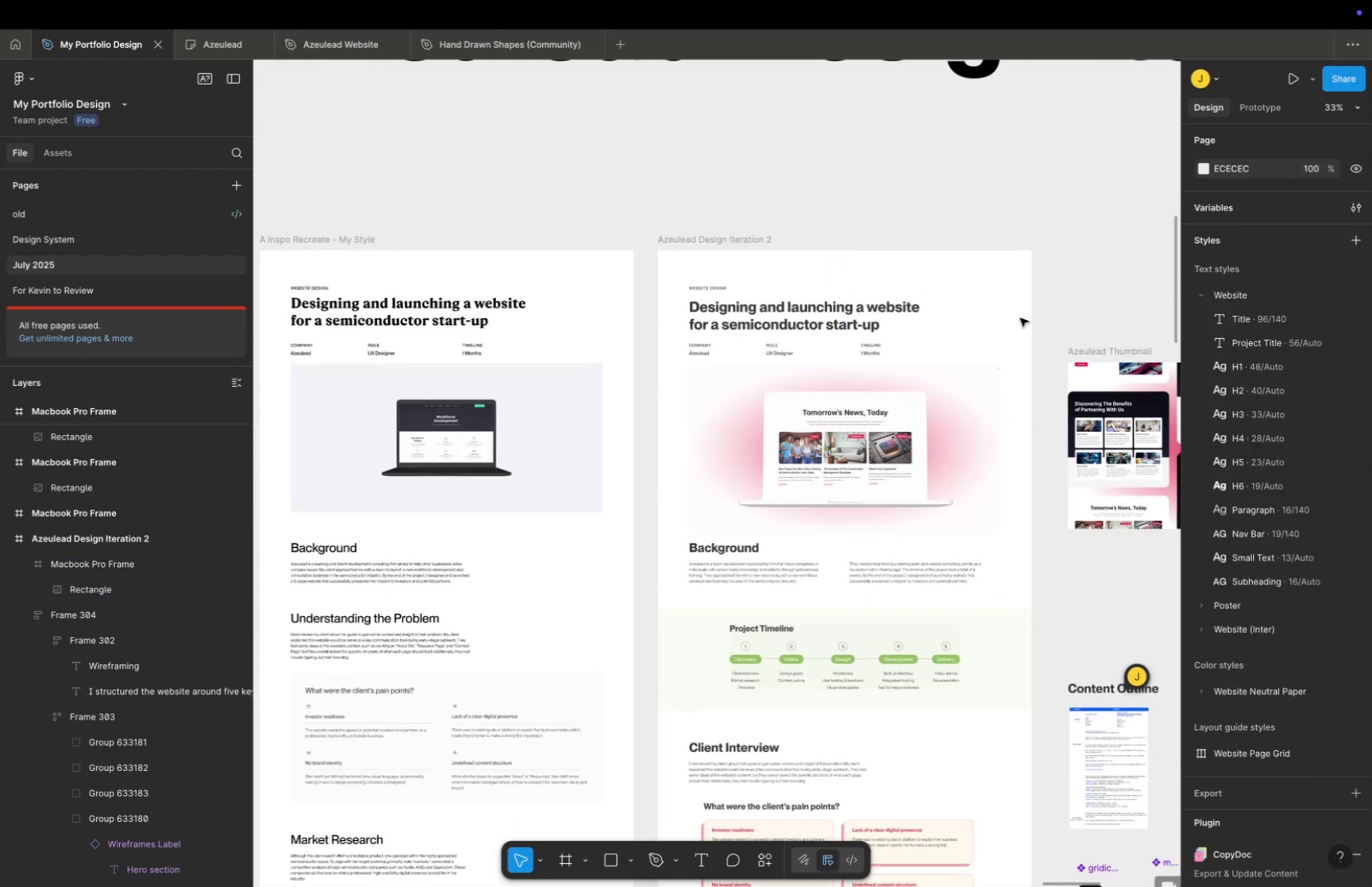 
key(Meta+CommandLeft)
 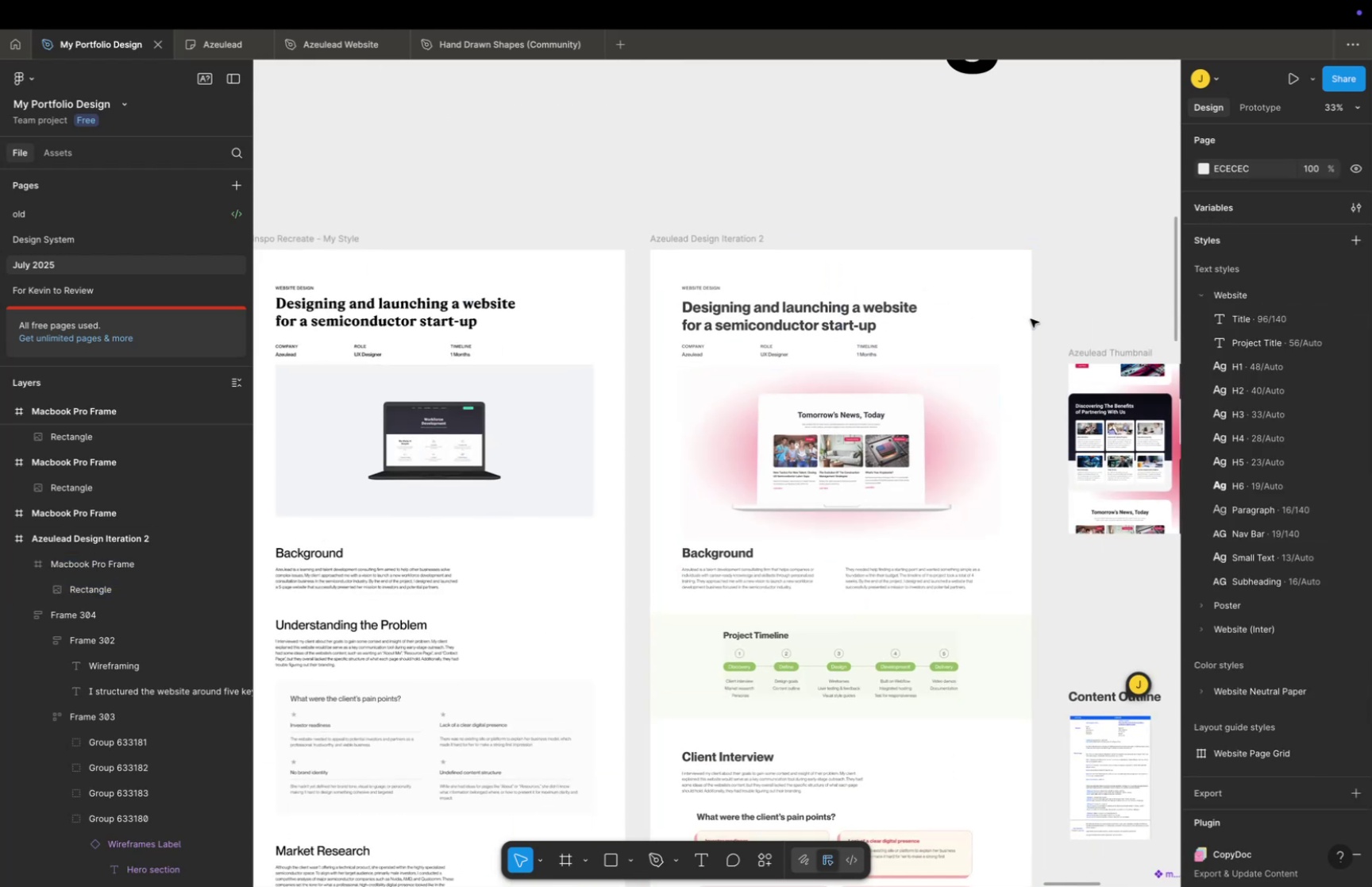 
scroll: coordinate [1031, 320], scroll_direction: up, amount: 10.0
 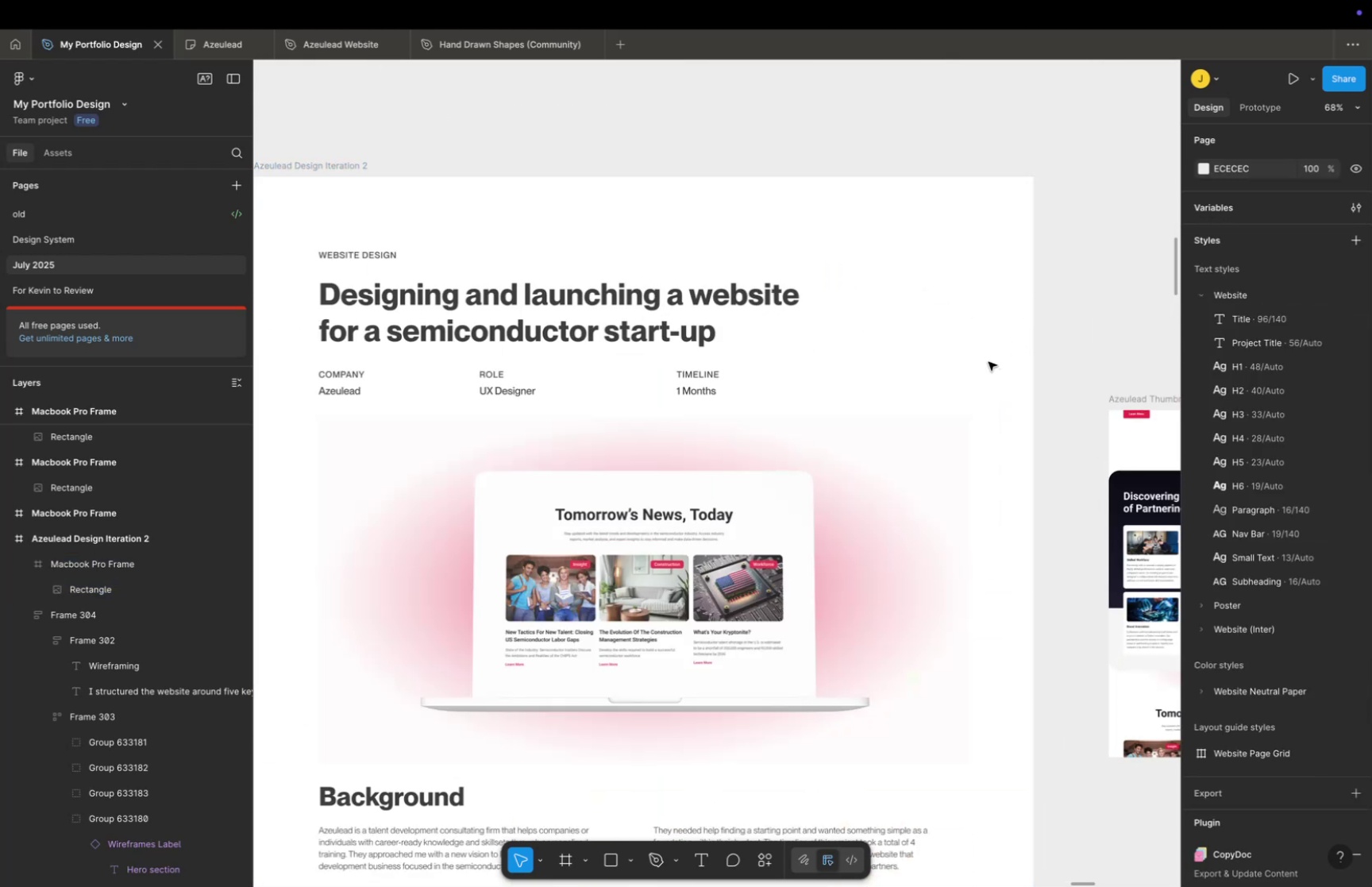 
key(Space)
 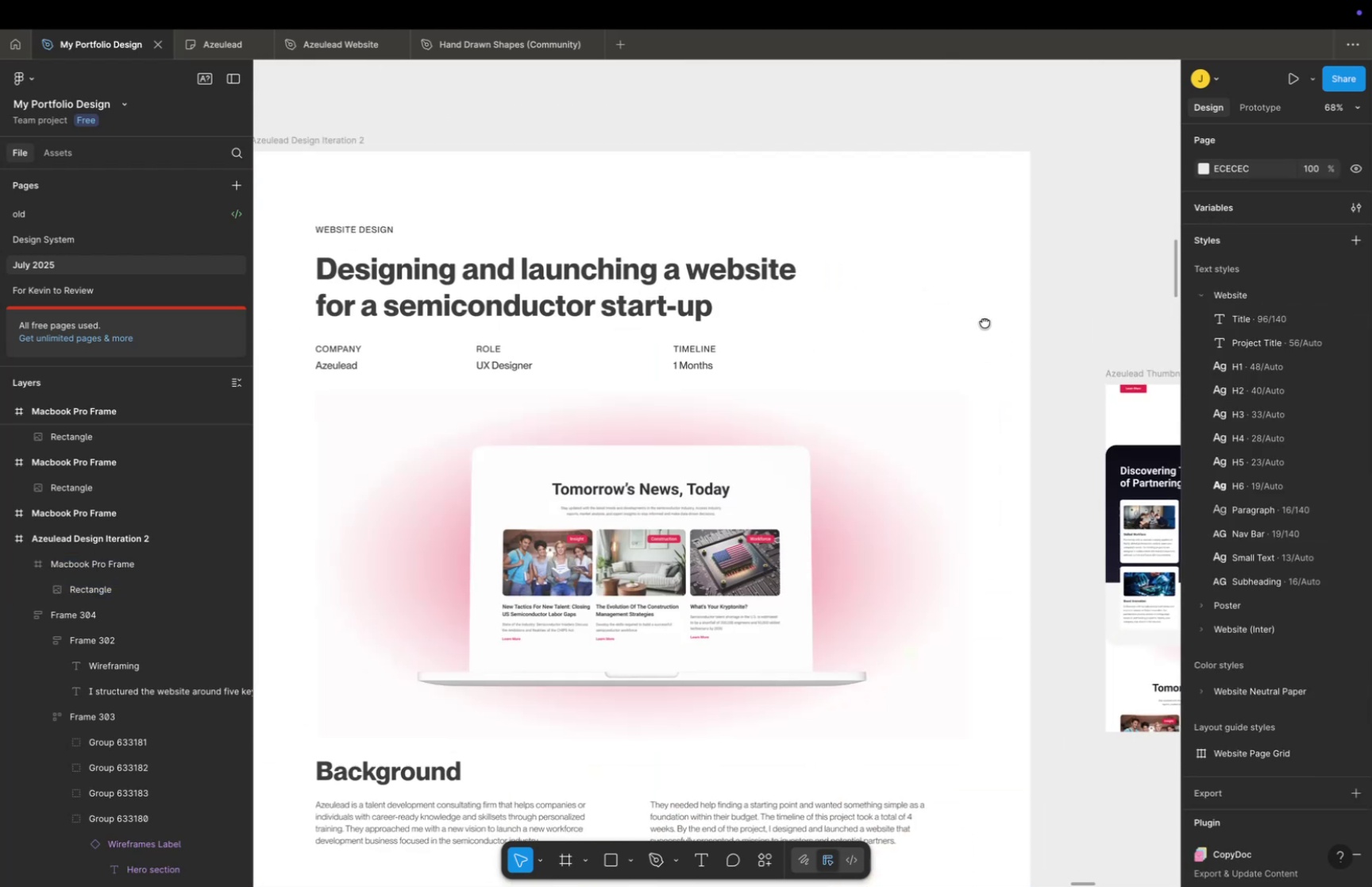 
left_click_drag(start_coordinate=[989, 361], to_coordinate=[996, 237])
 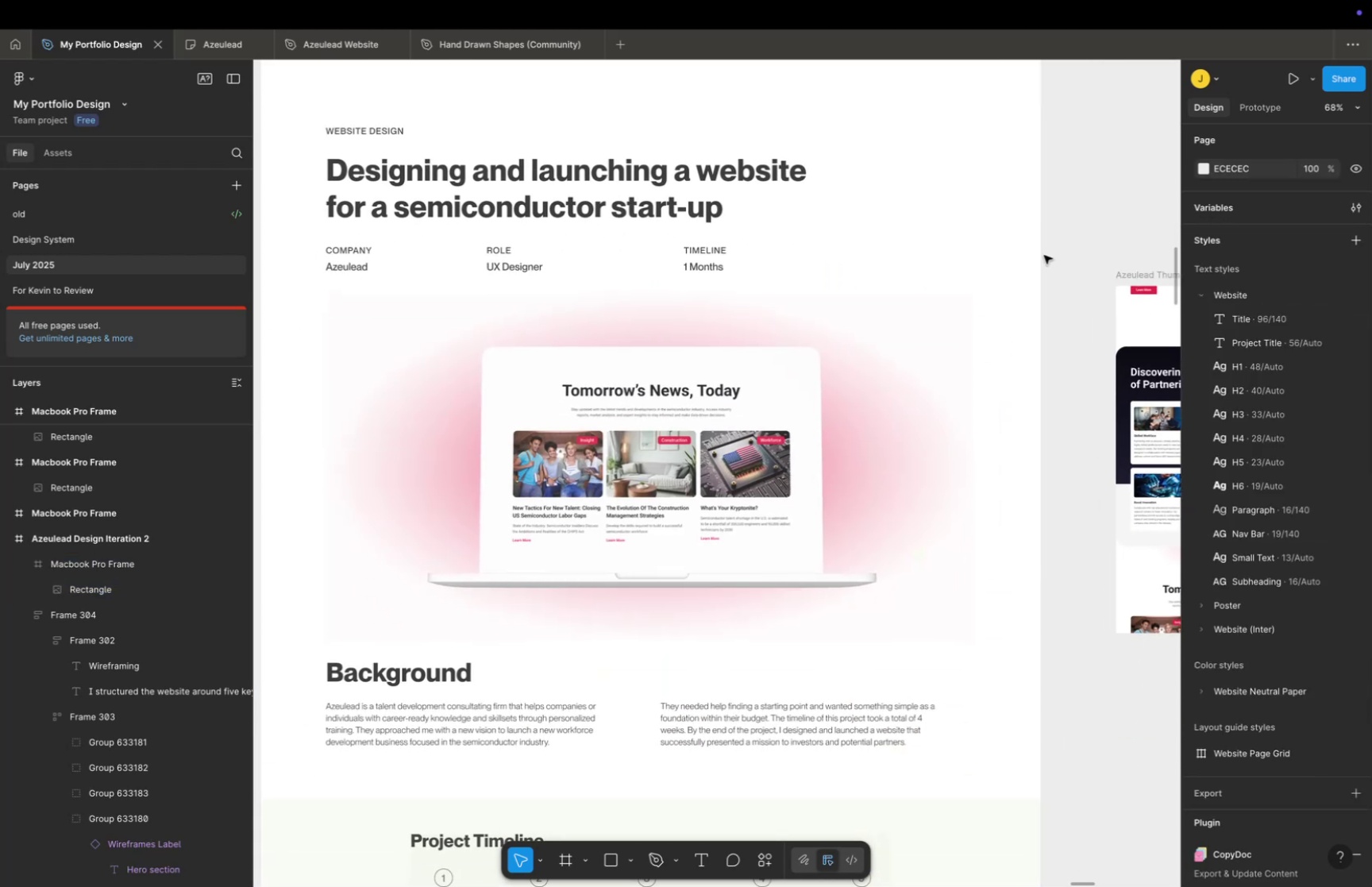 
hold_key(key=CommandLeft, duration=0.63)
scroll: coordinate [1046, 263], scroll_direction: down, amount: 7.0
 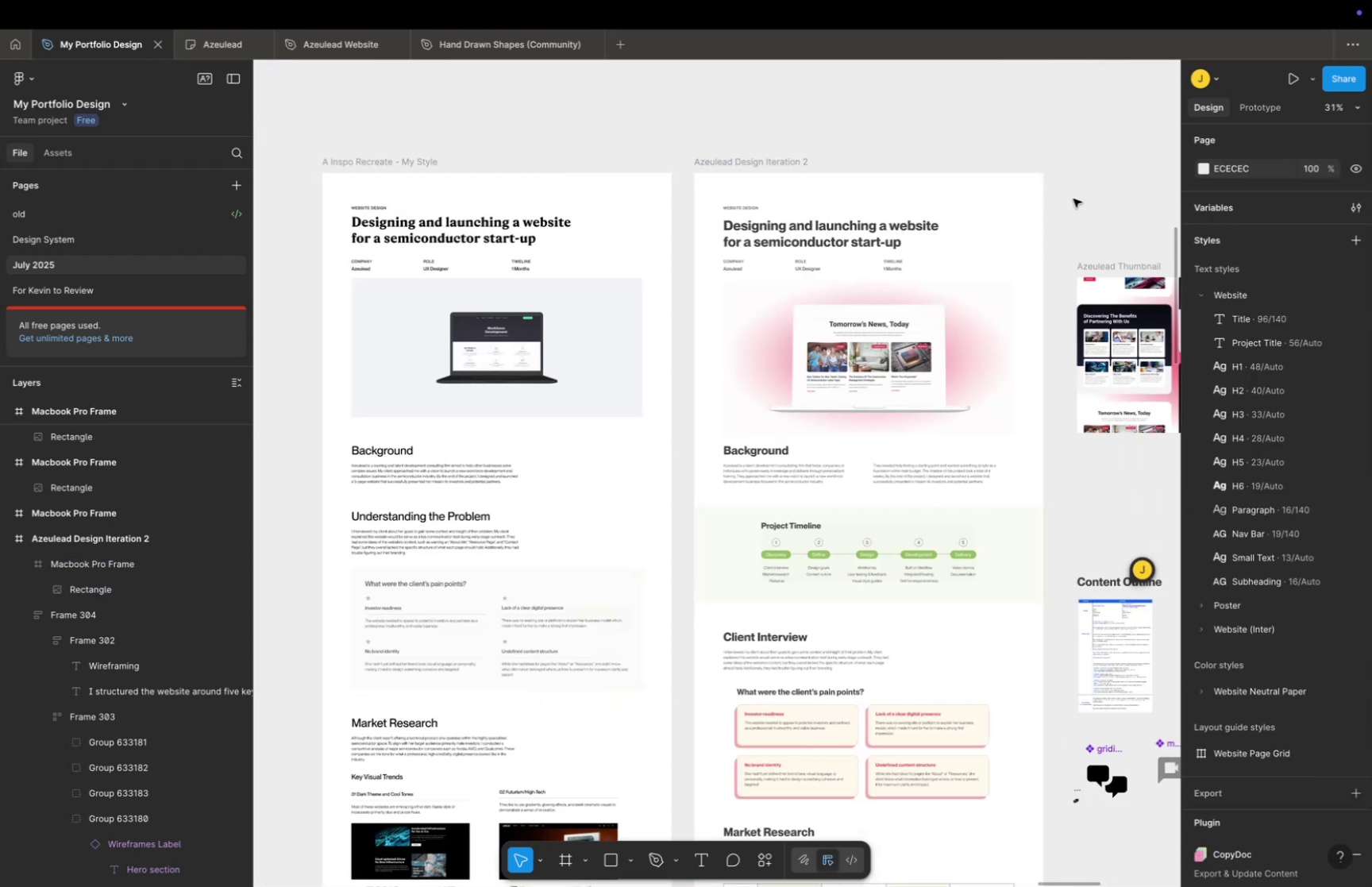 
hold_key(key=Space, duration=0.66)
 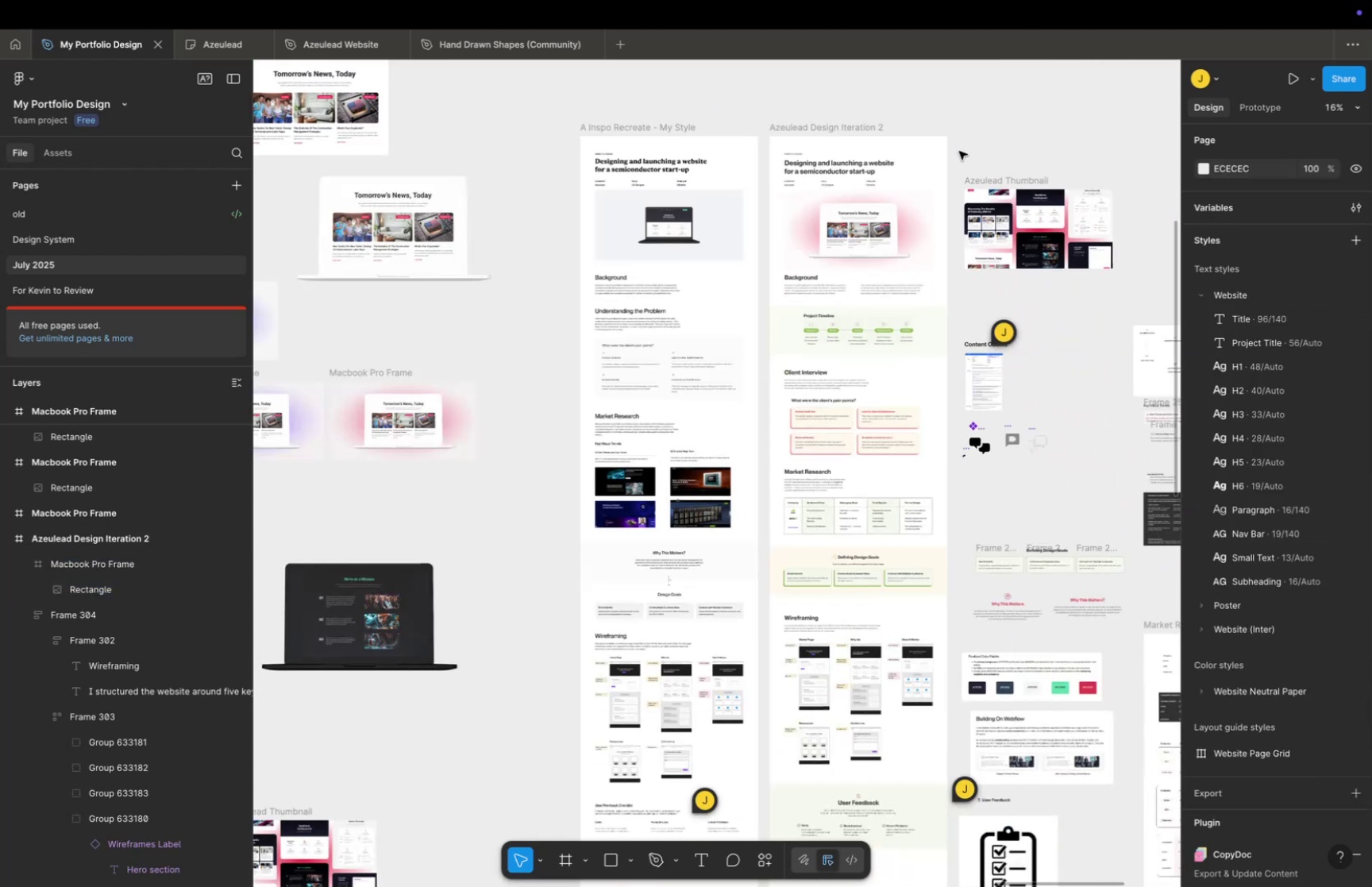 
left_click_drag(start_coordinate=[1068, 193], to_coordinate=[961, 142])
 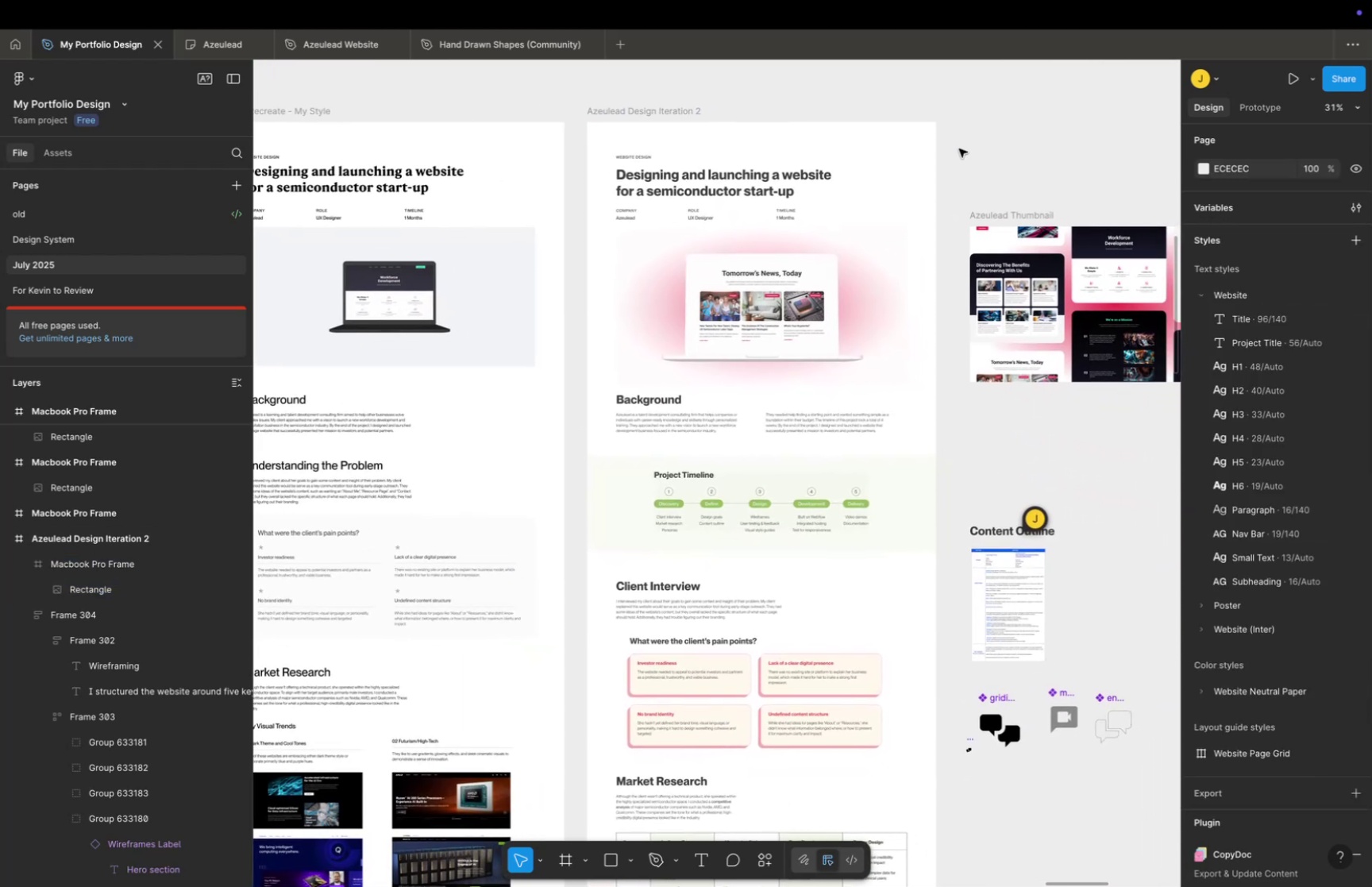 
key(Meta+CommandLeft)
 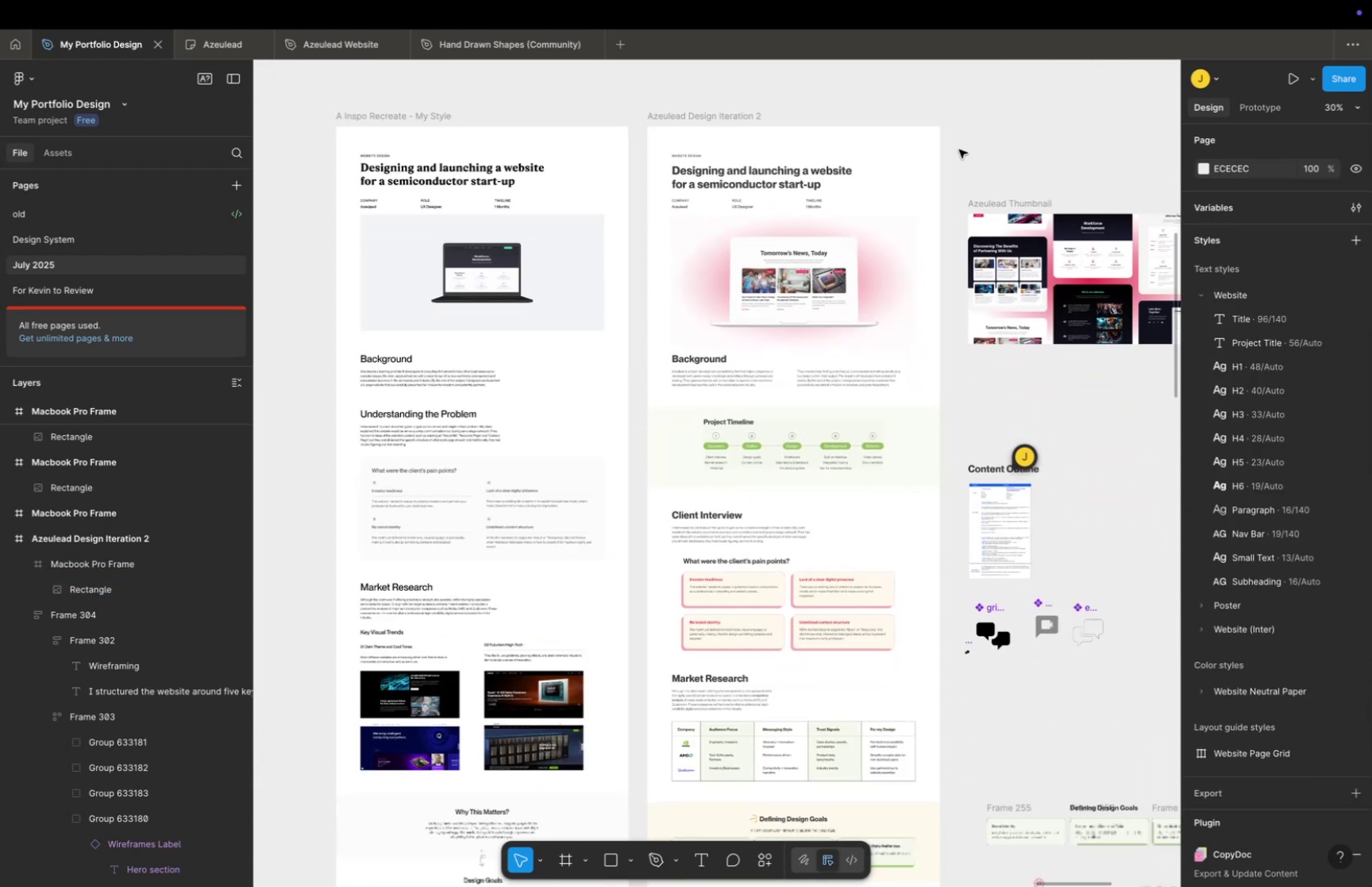 
scroll: coordinate [959, 151], scroll_direction: down, amount: 8.0
 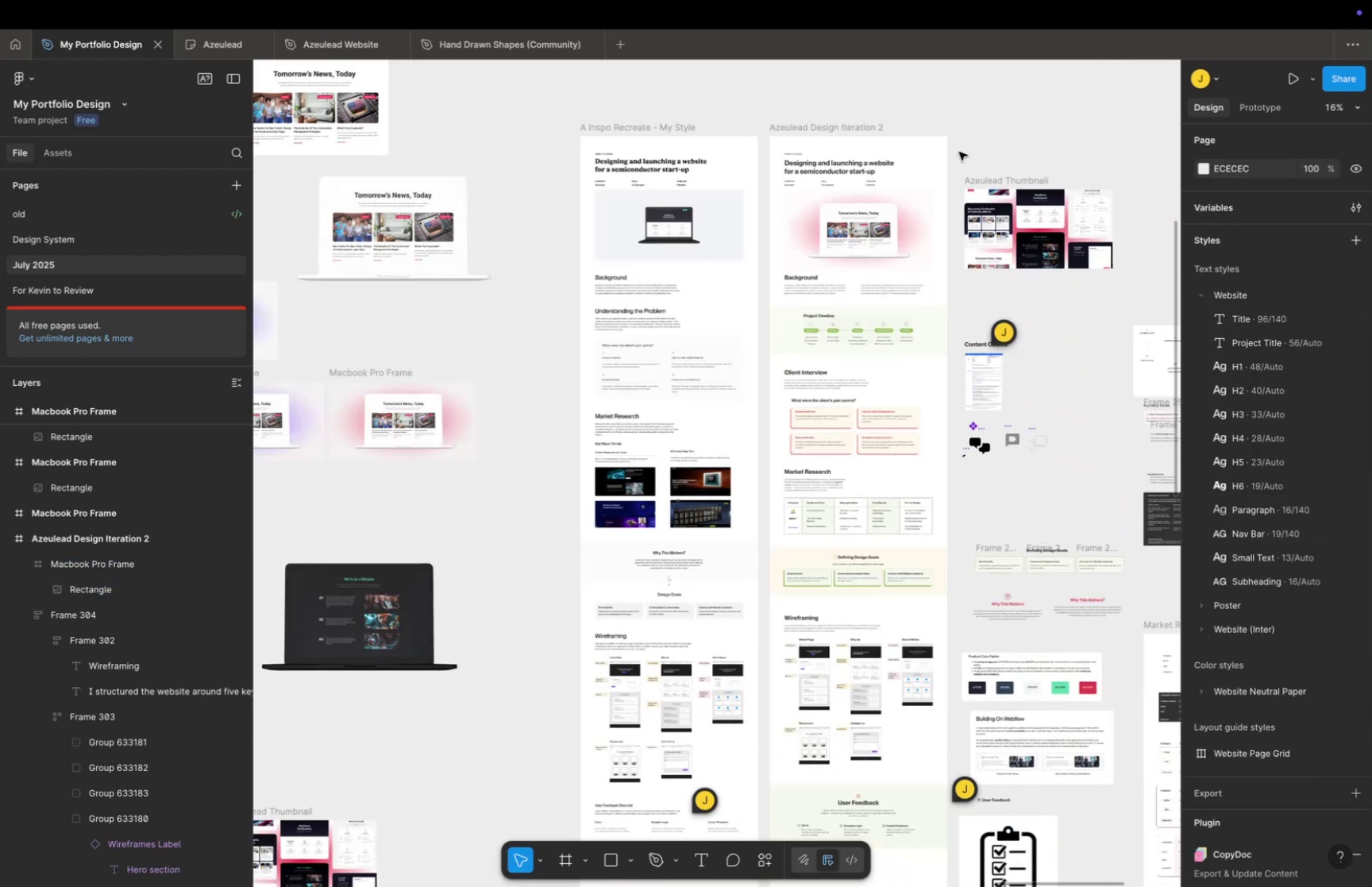 
key(Meta+CommandLeft)
 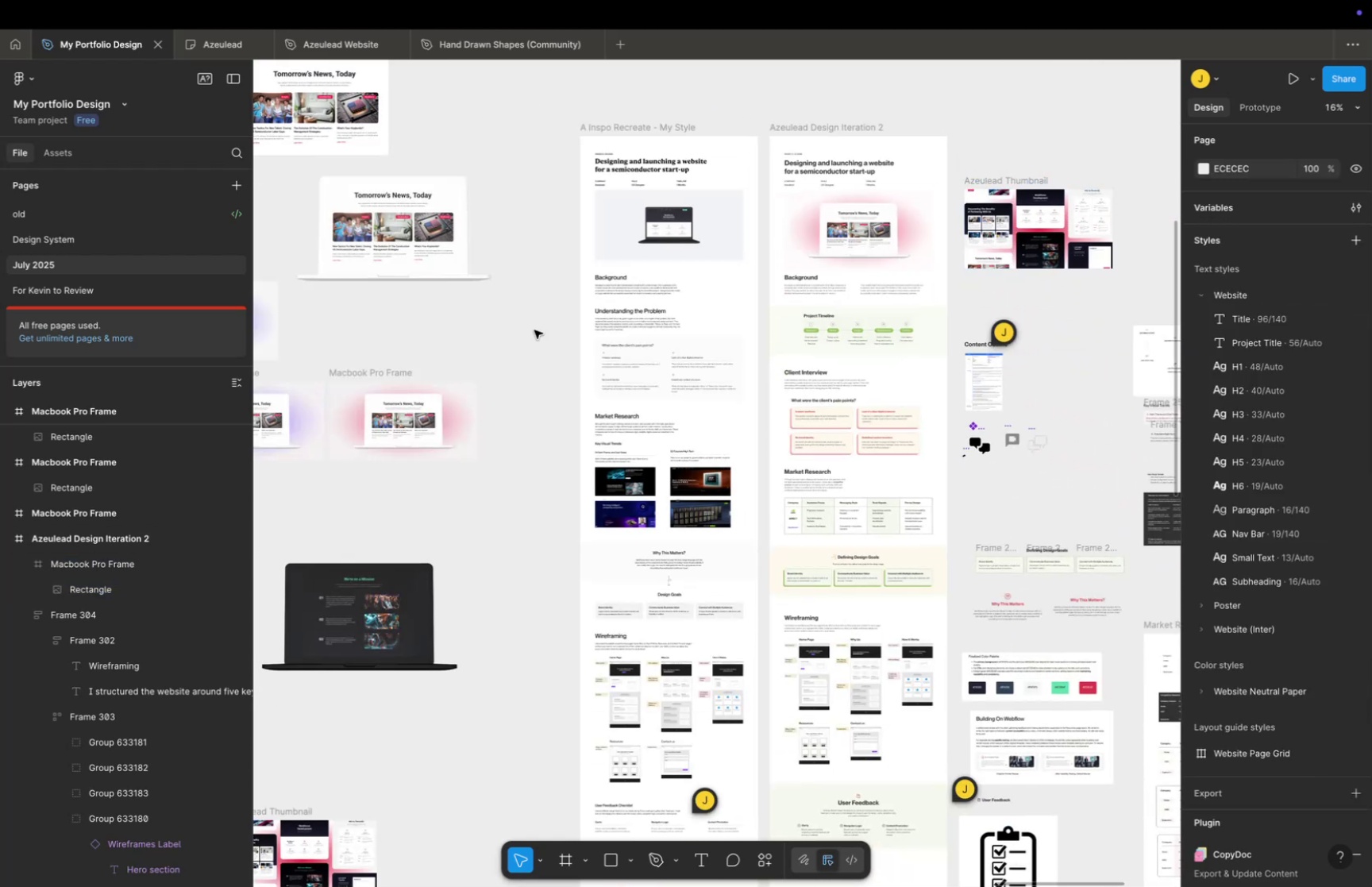 
hold_key(key=Space, duration=0.45)
 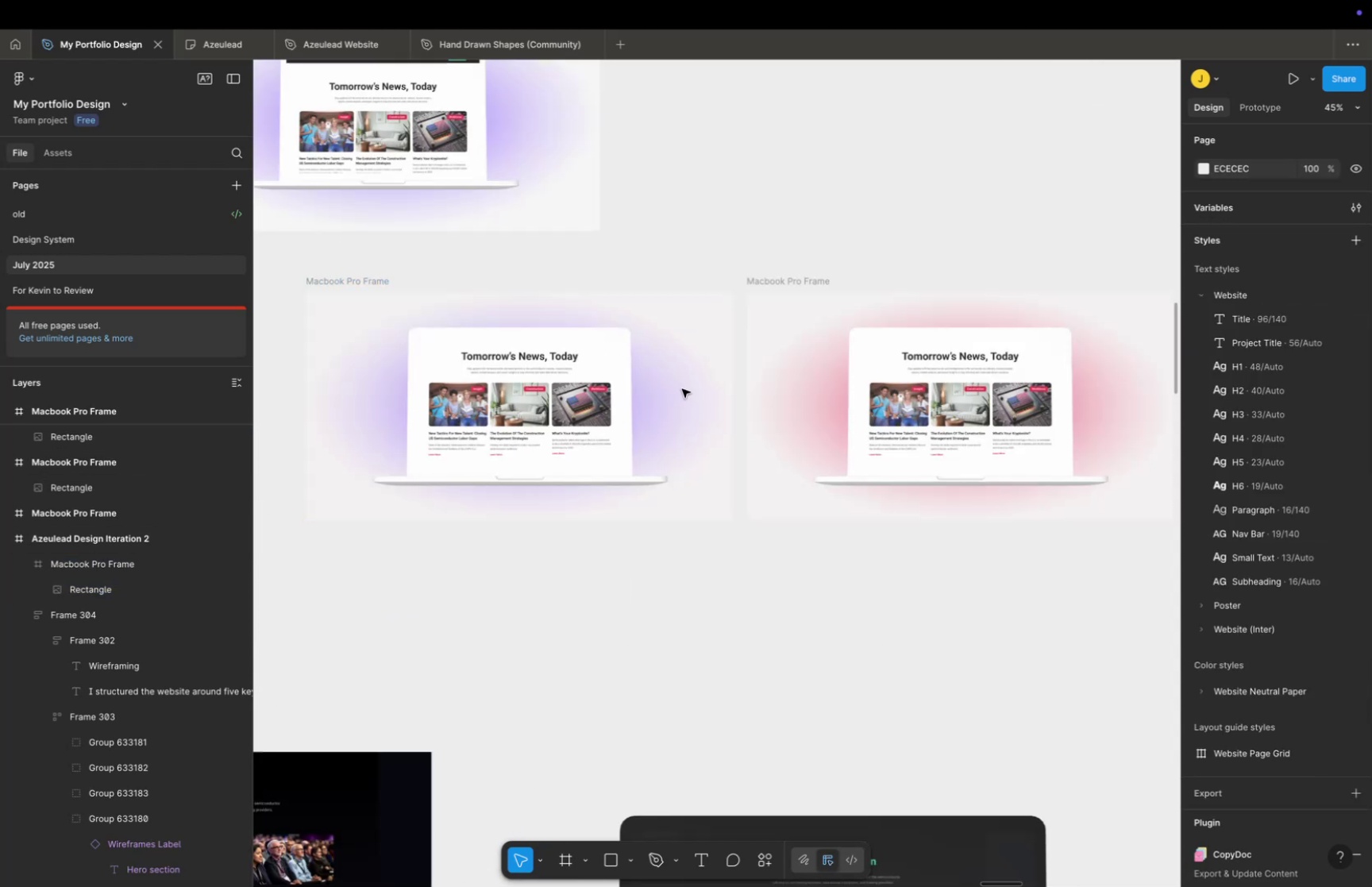 
left_click_drag(start_coordinate=[479, 382], to_coordinate=[849, 355])
 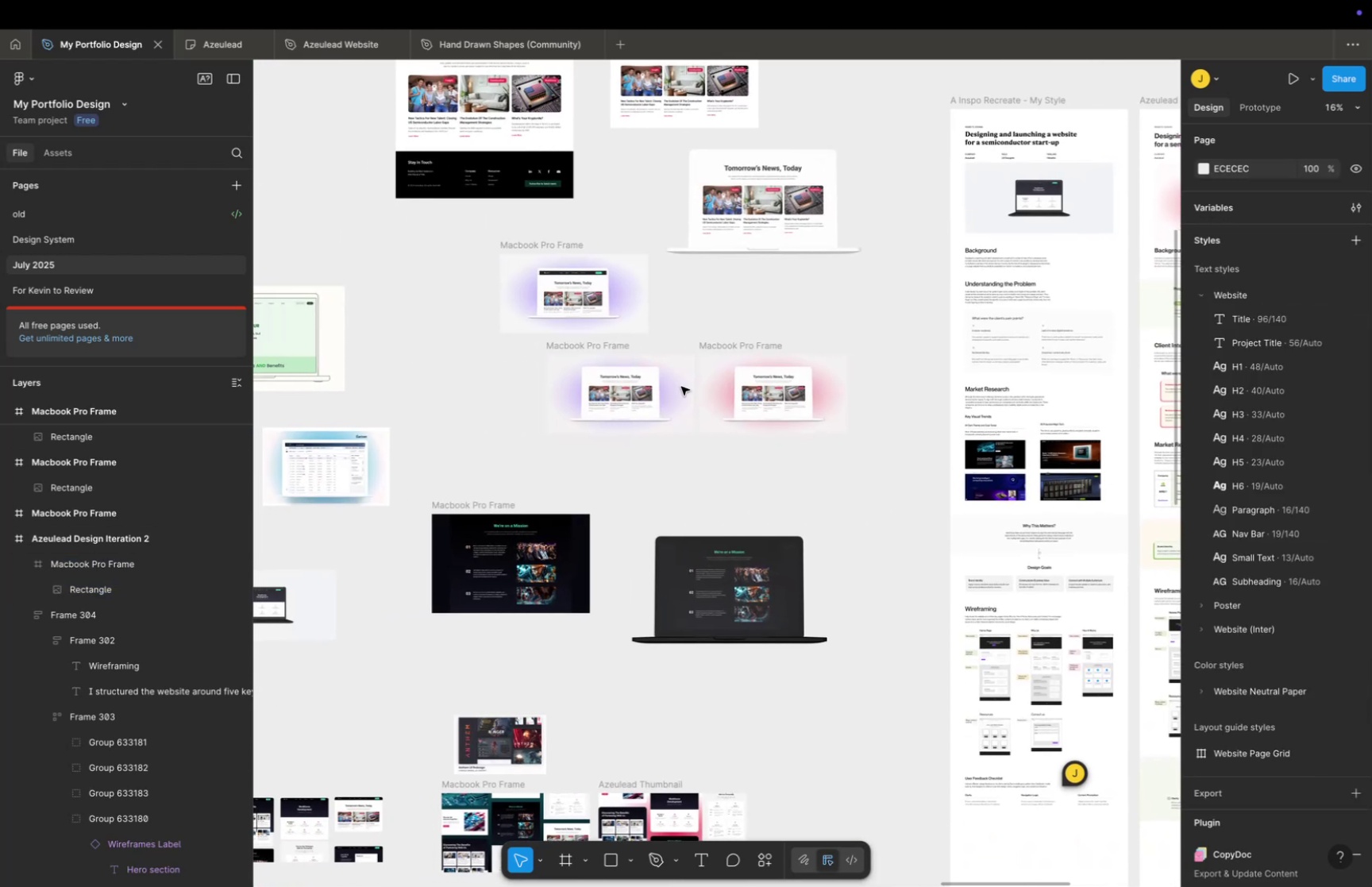 
key(Meta+CommandLeft)
 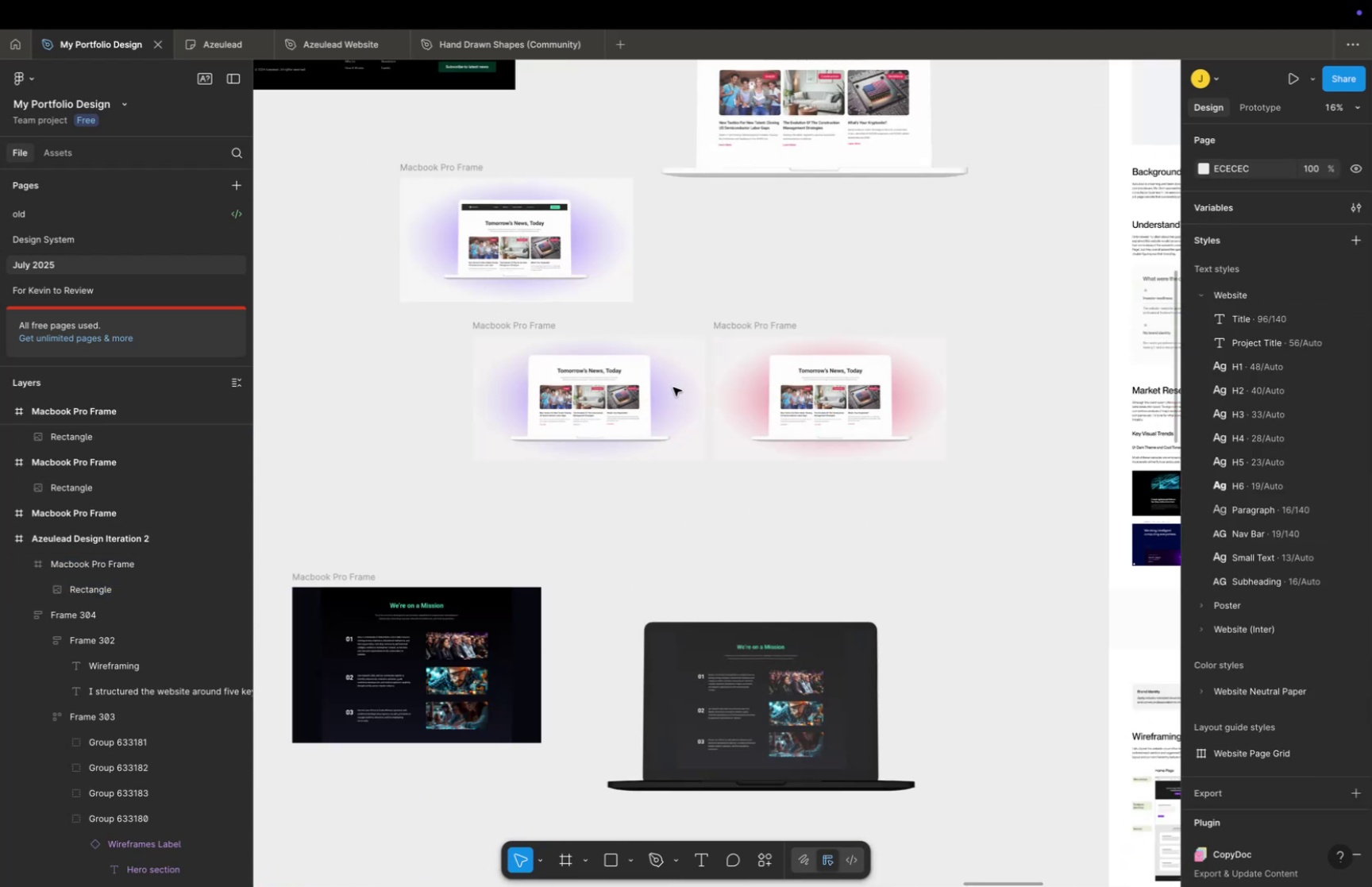 
scroll: coordinate [673, 387], scroll_direction: up, amount: 17.0
 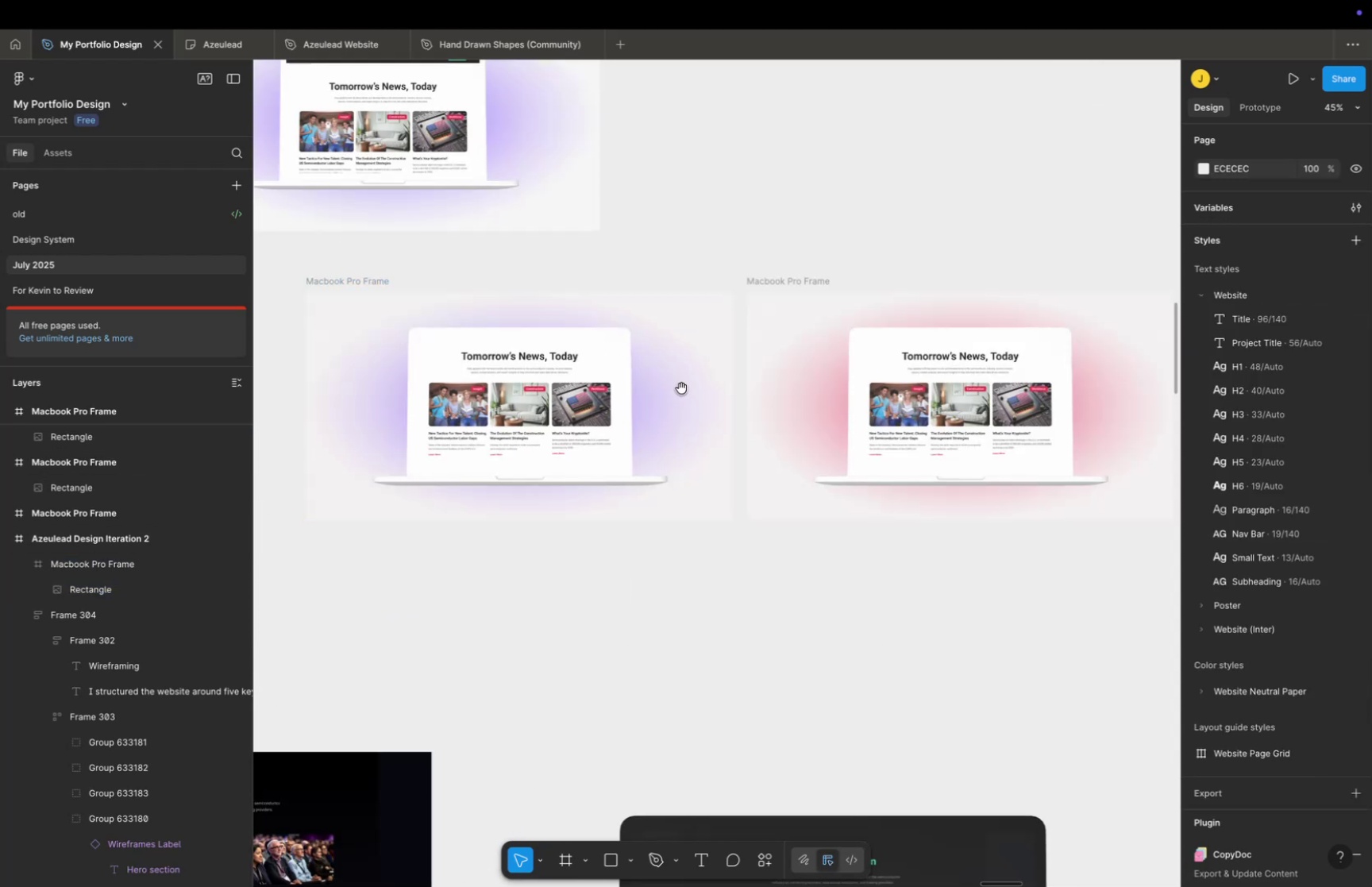 
hold_key(key=Space, duration=0.48)
 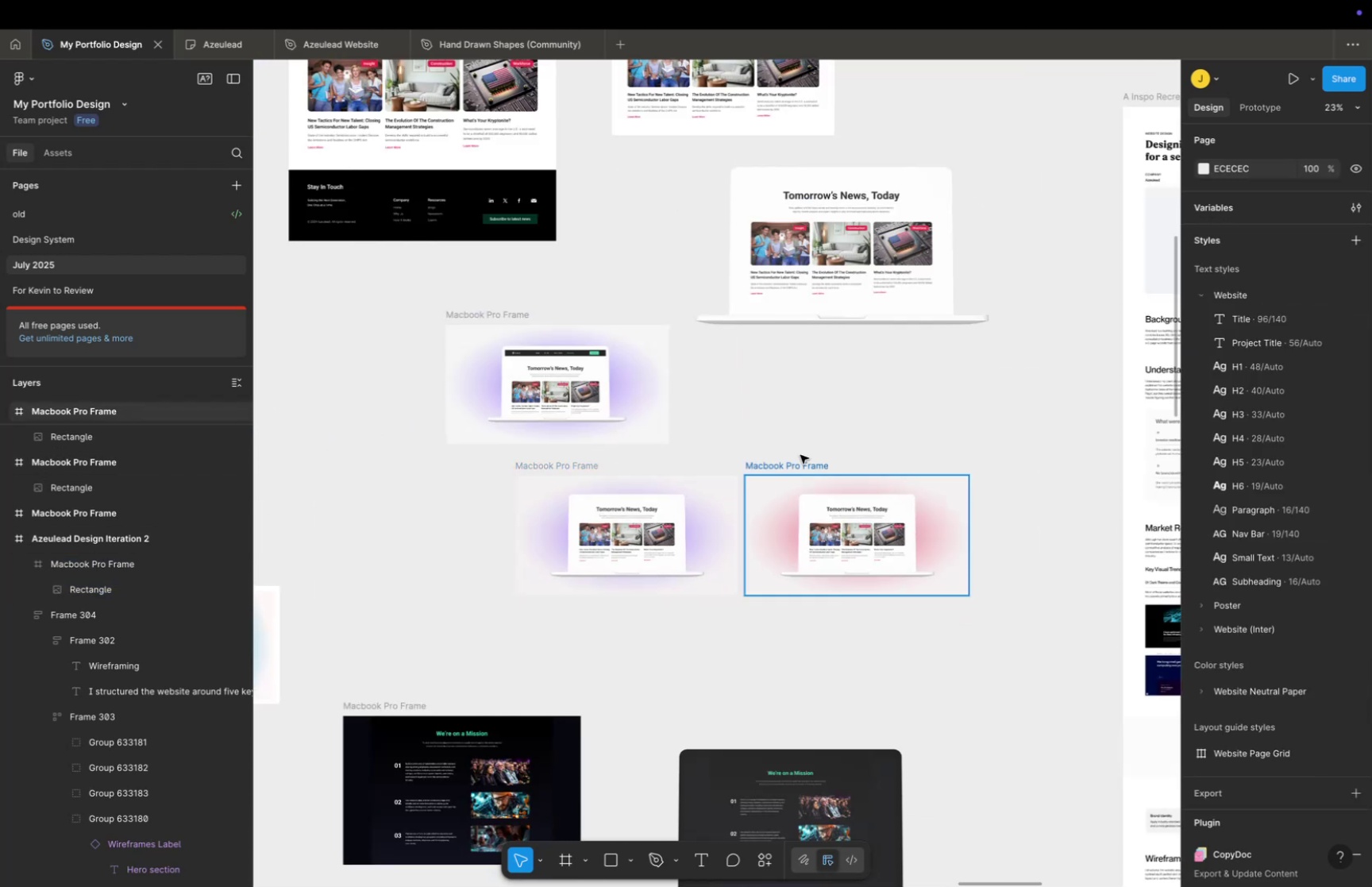 
left_click_drag(start_coordinate=[682, 390], to_coordinate=[699, 548])
 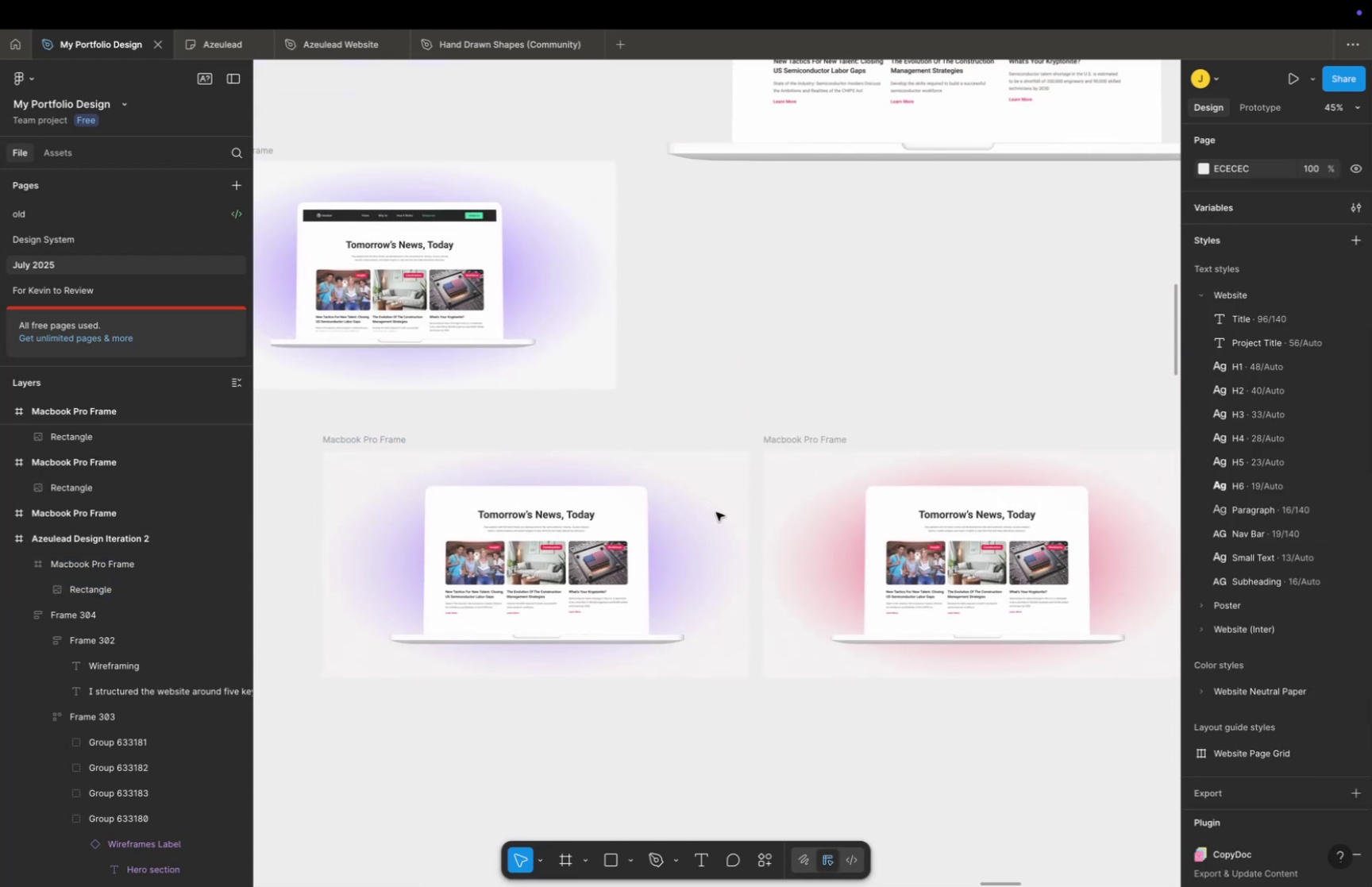 
key(Meta+CommandLeft)
 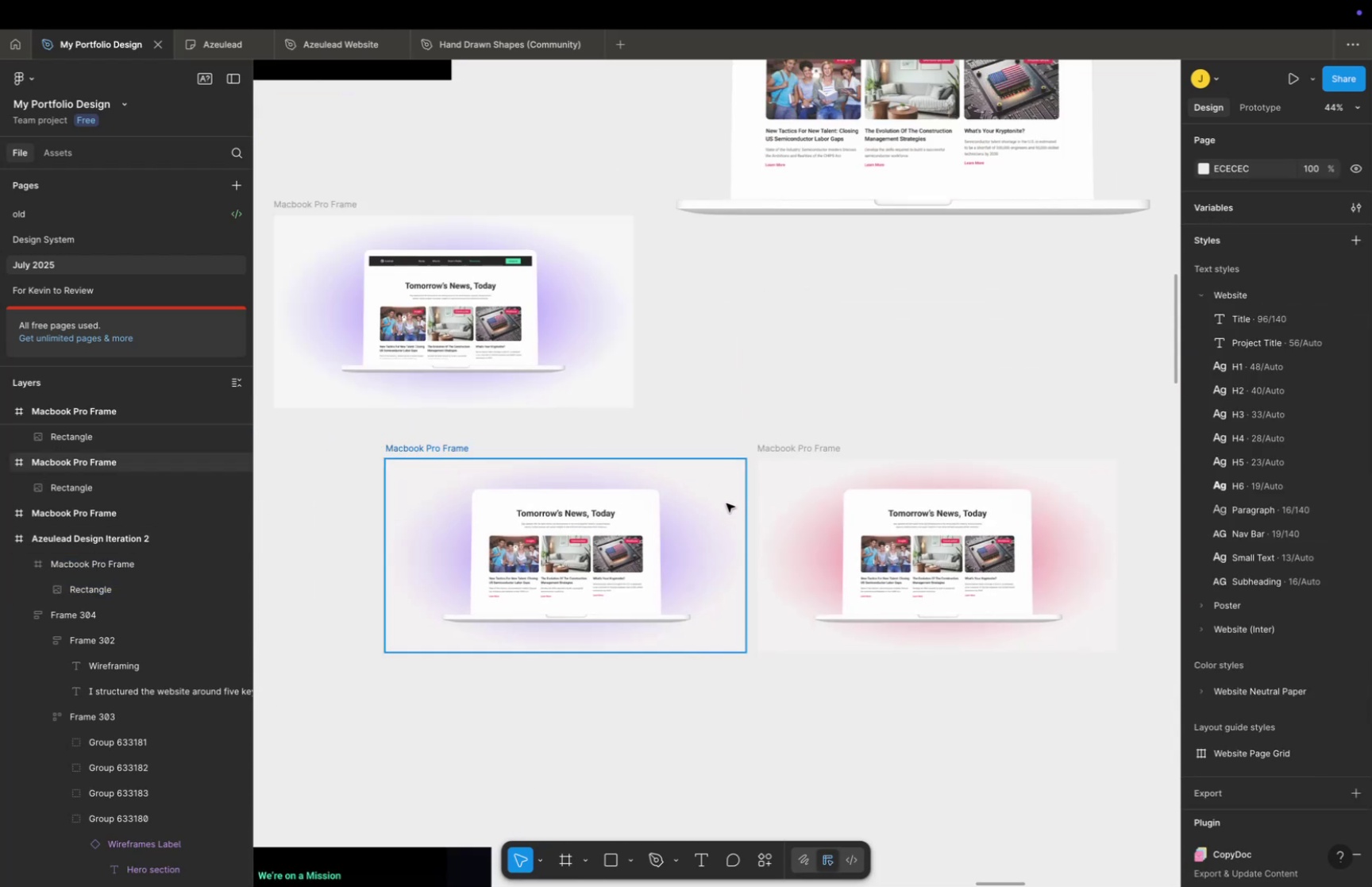 
scroll: coordinate [726, 501], scroll_direction: down, amount: 7.0
 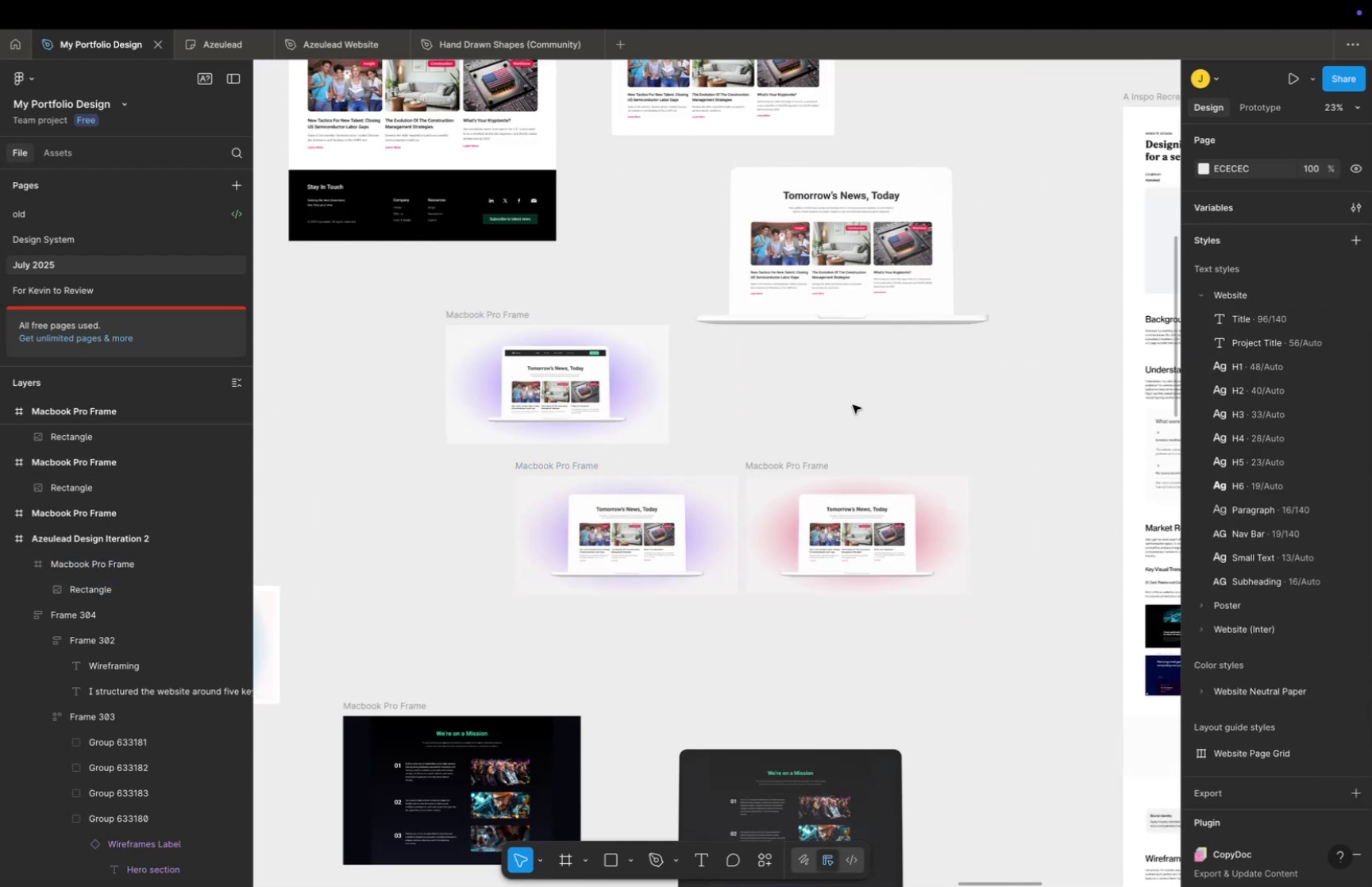 
hold_key(key=Space, duration=0.79)
 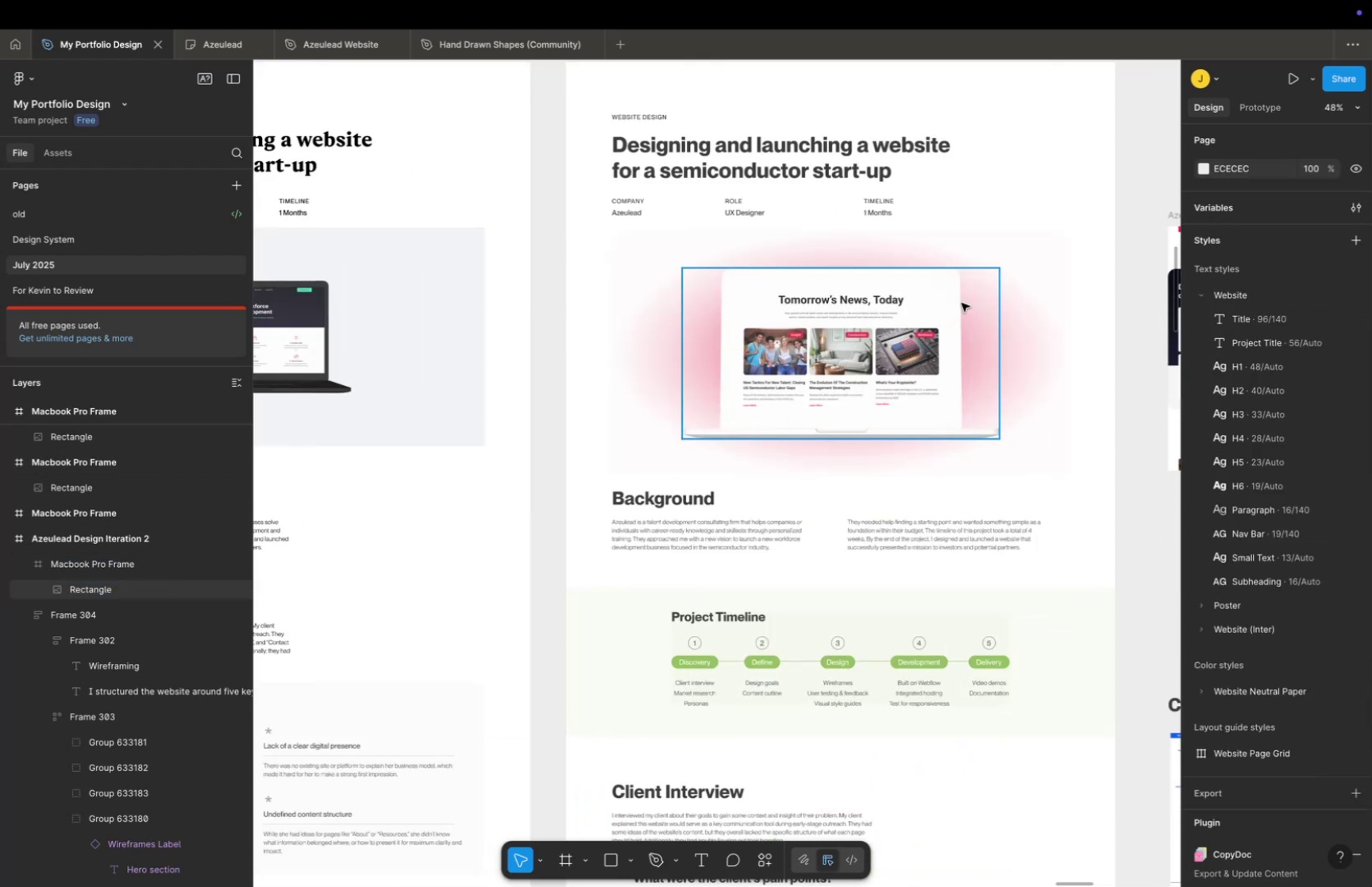 
left_click_drag(start_coordinate=[850, 395], to_coordinate=[275, 478])
 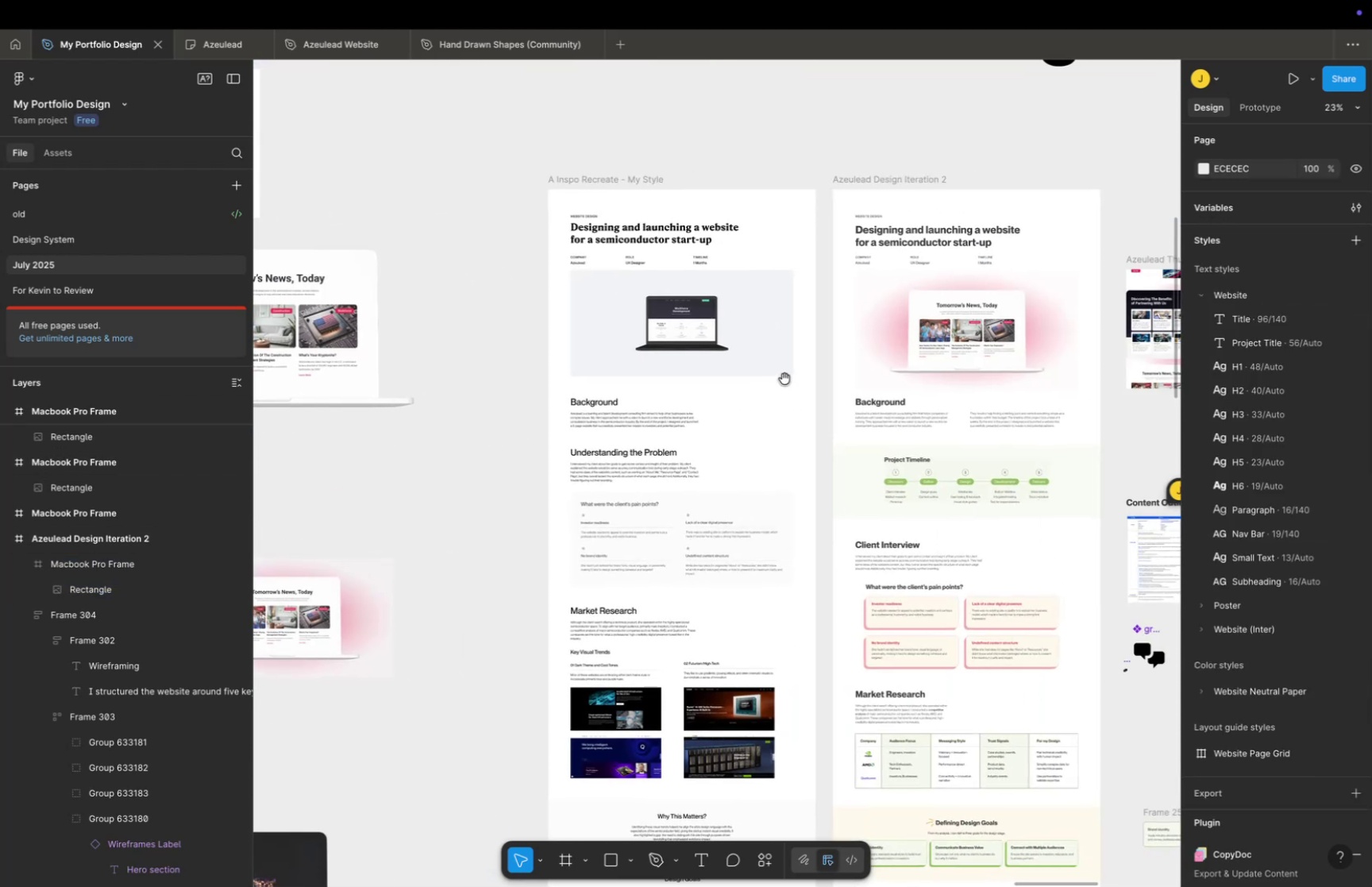 
left_click_drag(start_coordinate=[784, 378], to_coordinate=[720, 373])
 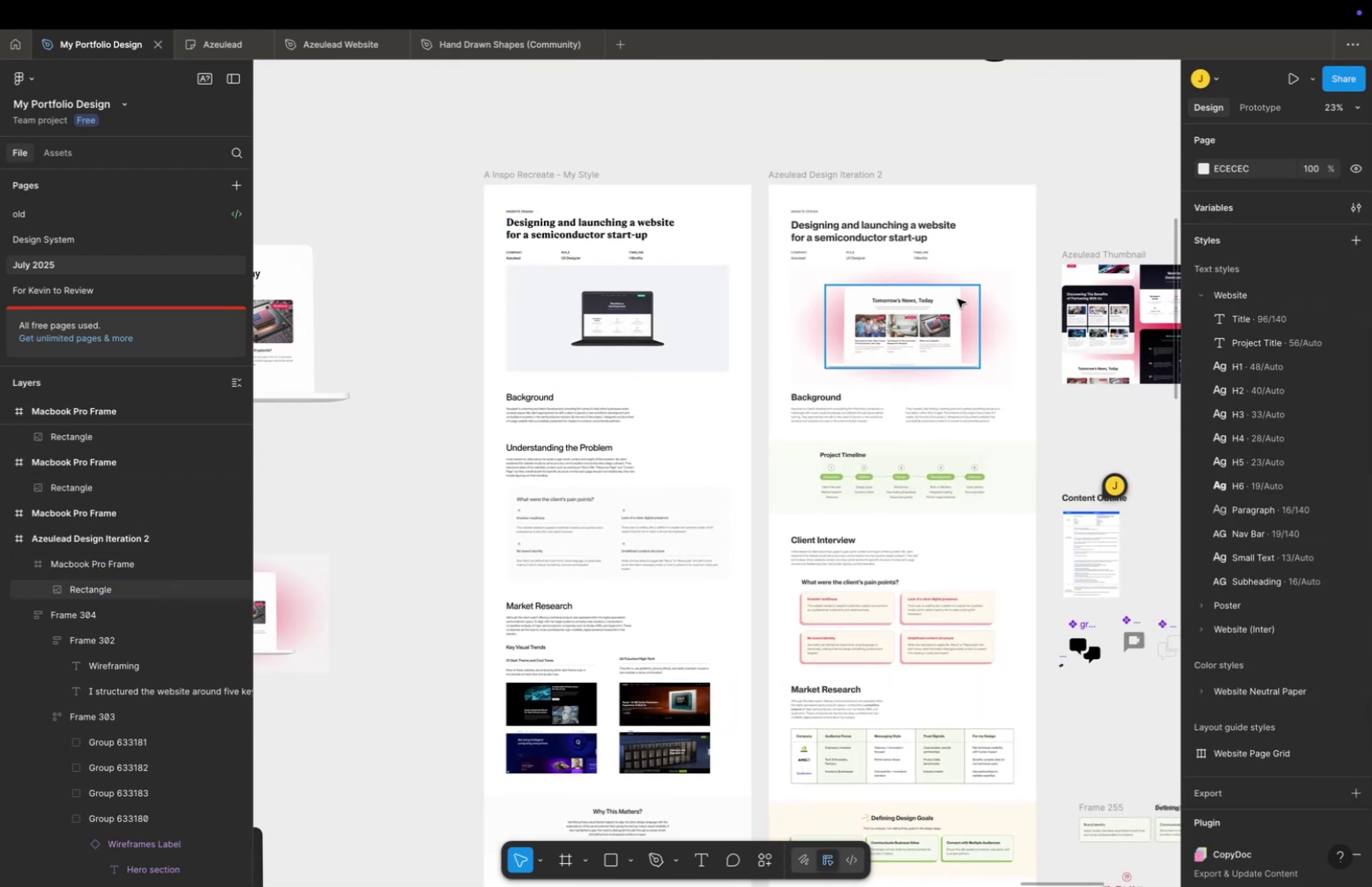 
hold_key(key=CommandLeft, duration=0.67)
scroll: coordinate [962, 303], scroll_direction: up, amount: 13.0
 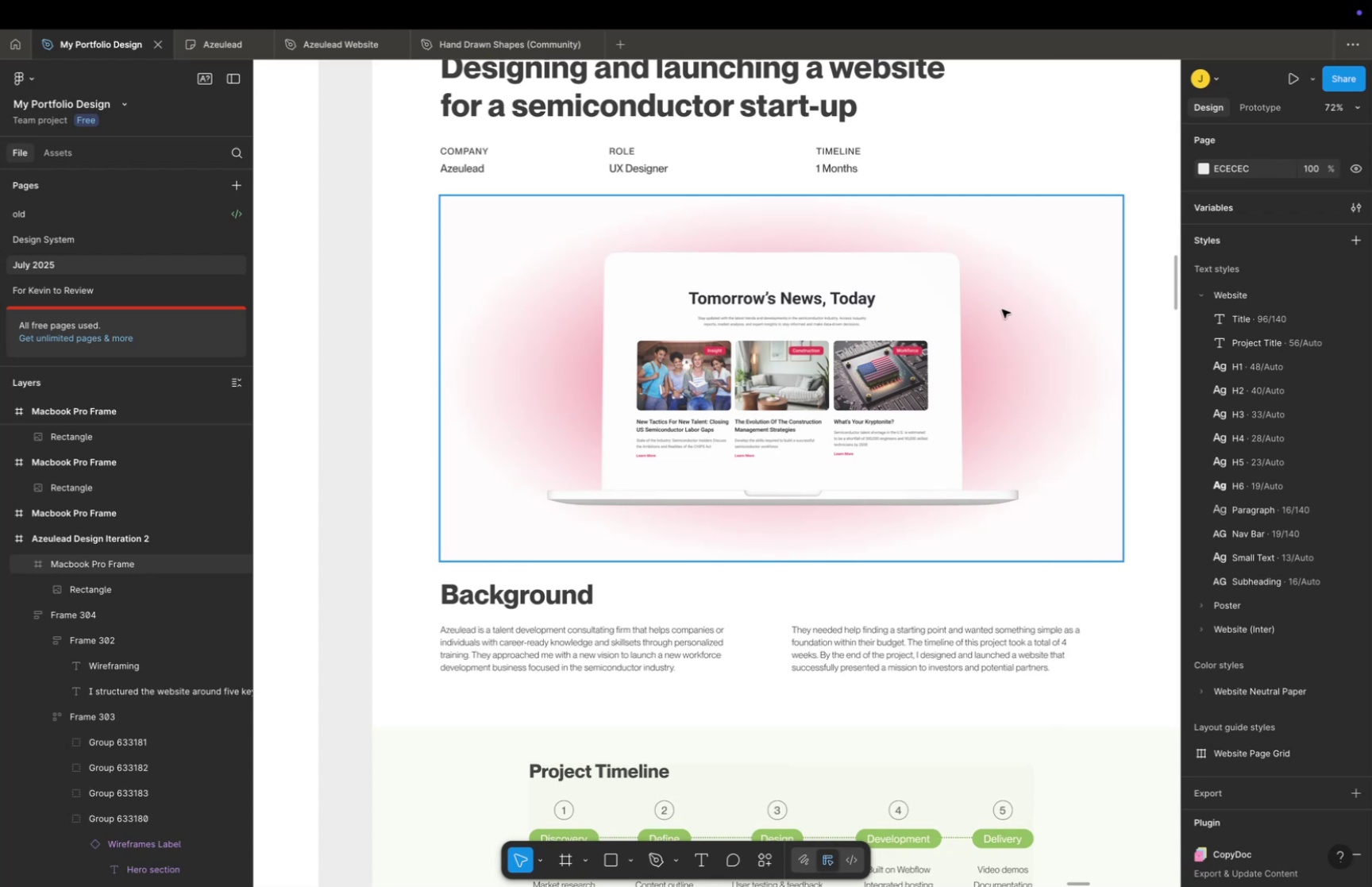 
hold_key(key=Space, duration=0.35)
 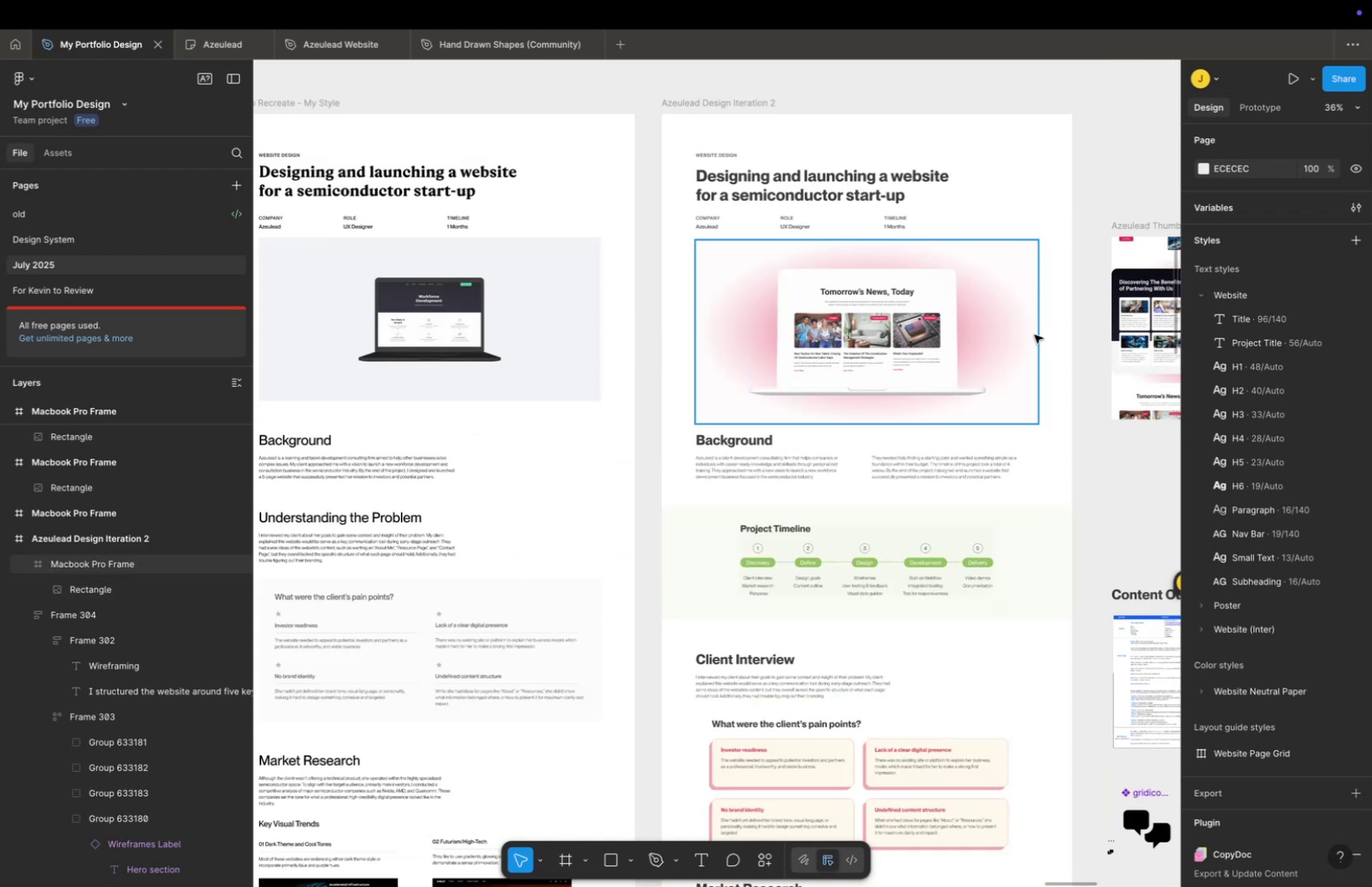 
left_click_drag(start_coordinate=[1000, 305], to_coordinate=[977, 294])
 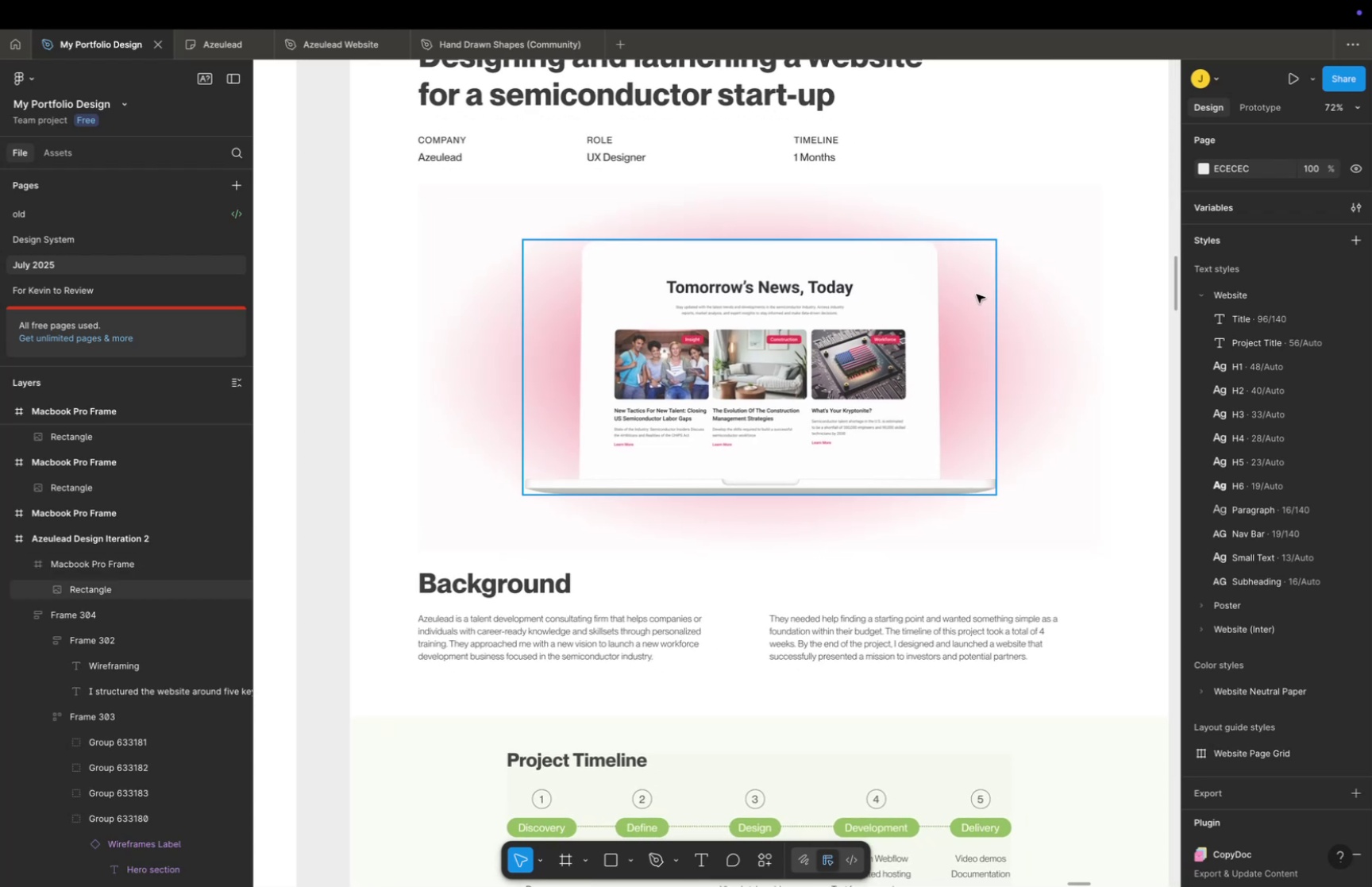 
key(Meta+CommandLeft)
 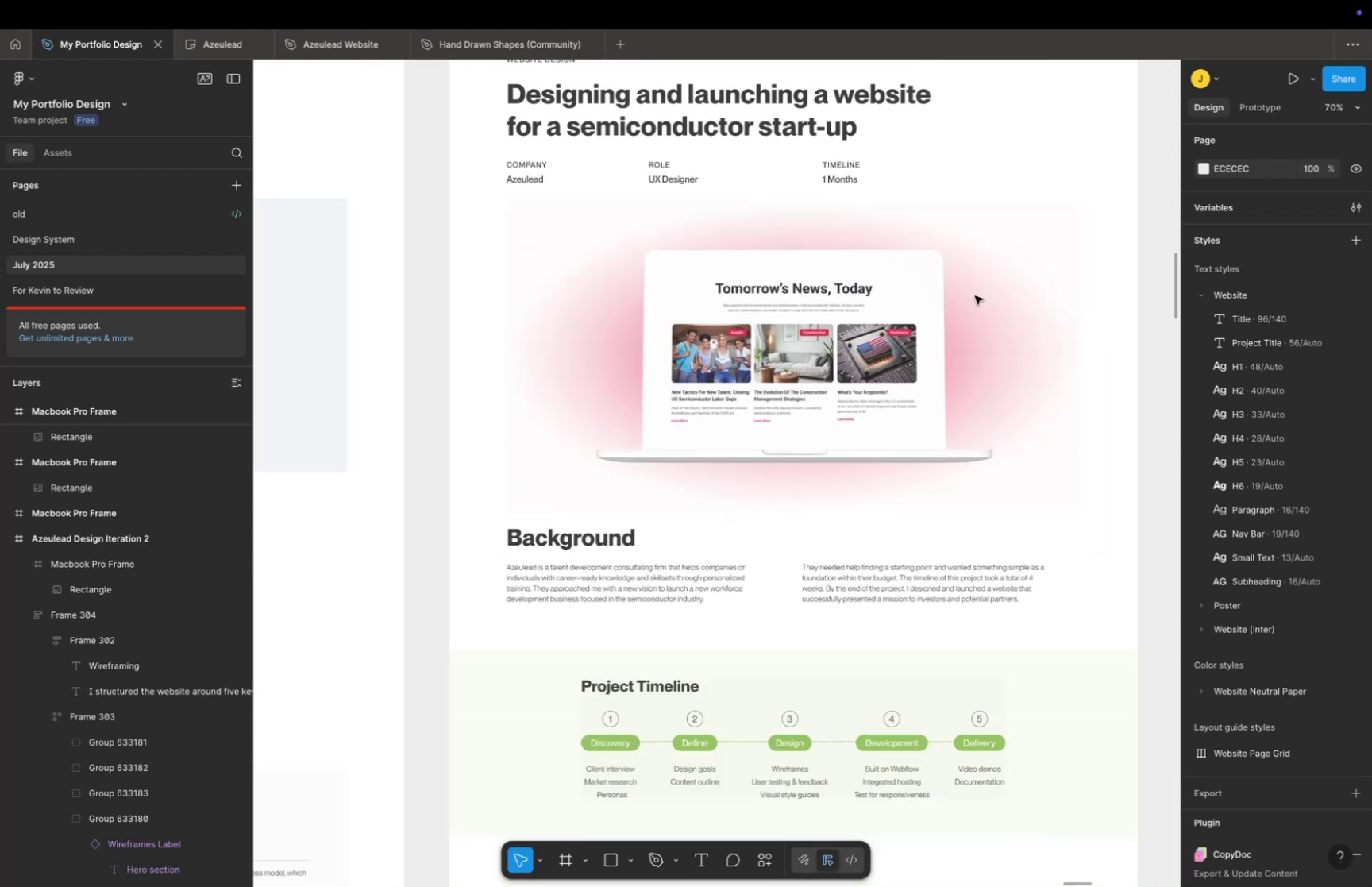 
scroll: coordinate [975, 295], scroll_direction: down, amount: 9.0
 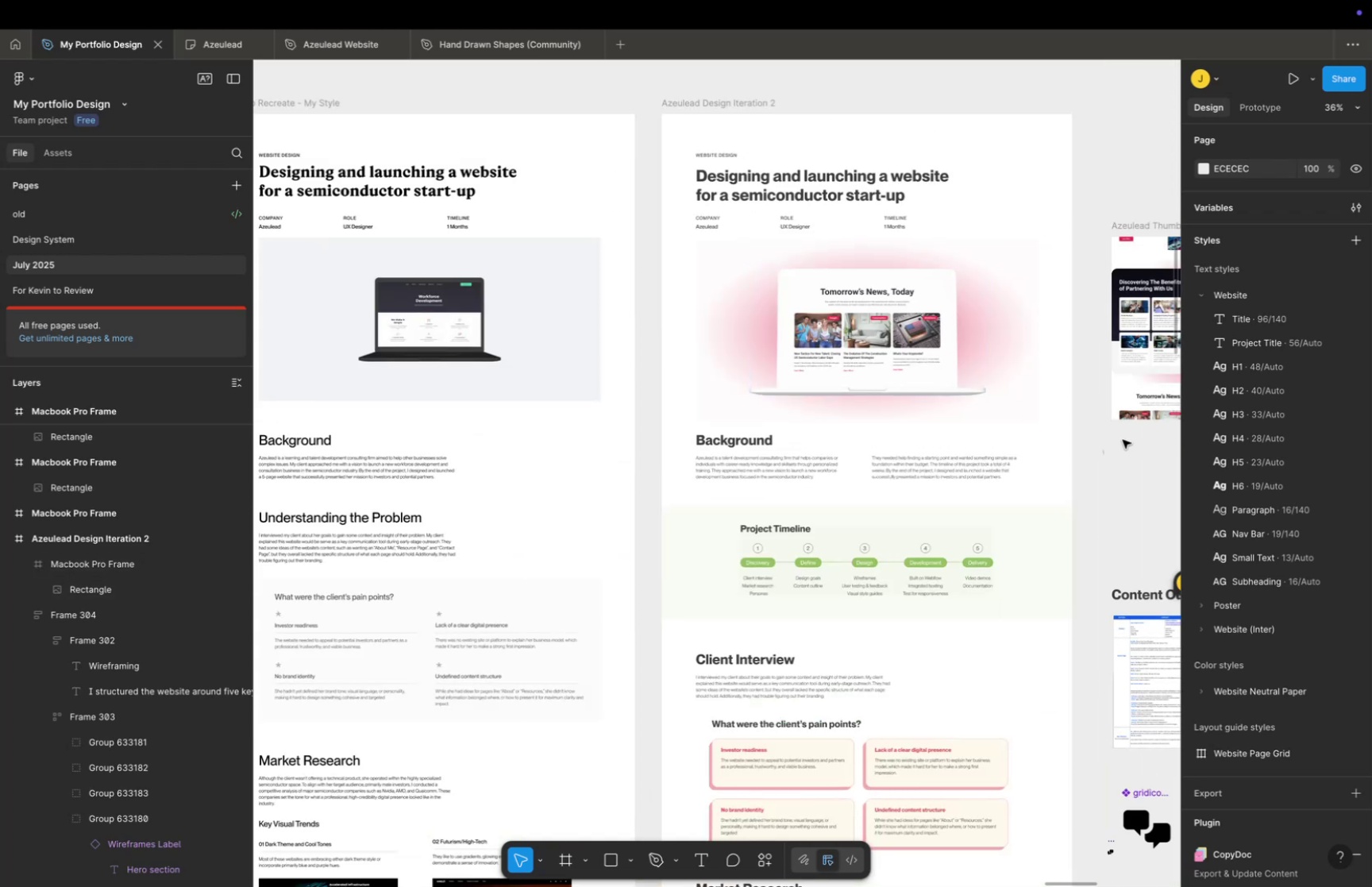 
hold_key(key=CommandLeft, duration=0.34)
scroll: coordinate [1089, 476], scroll_direction: down, amount: 30.0
 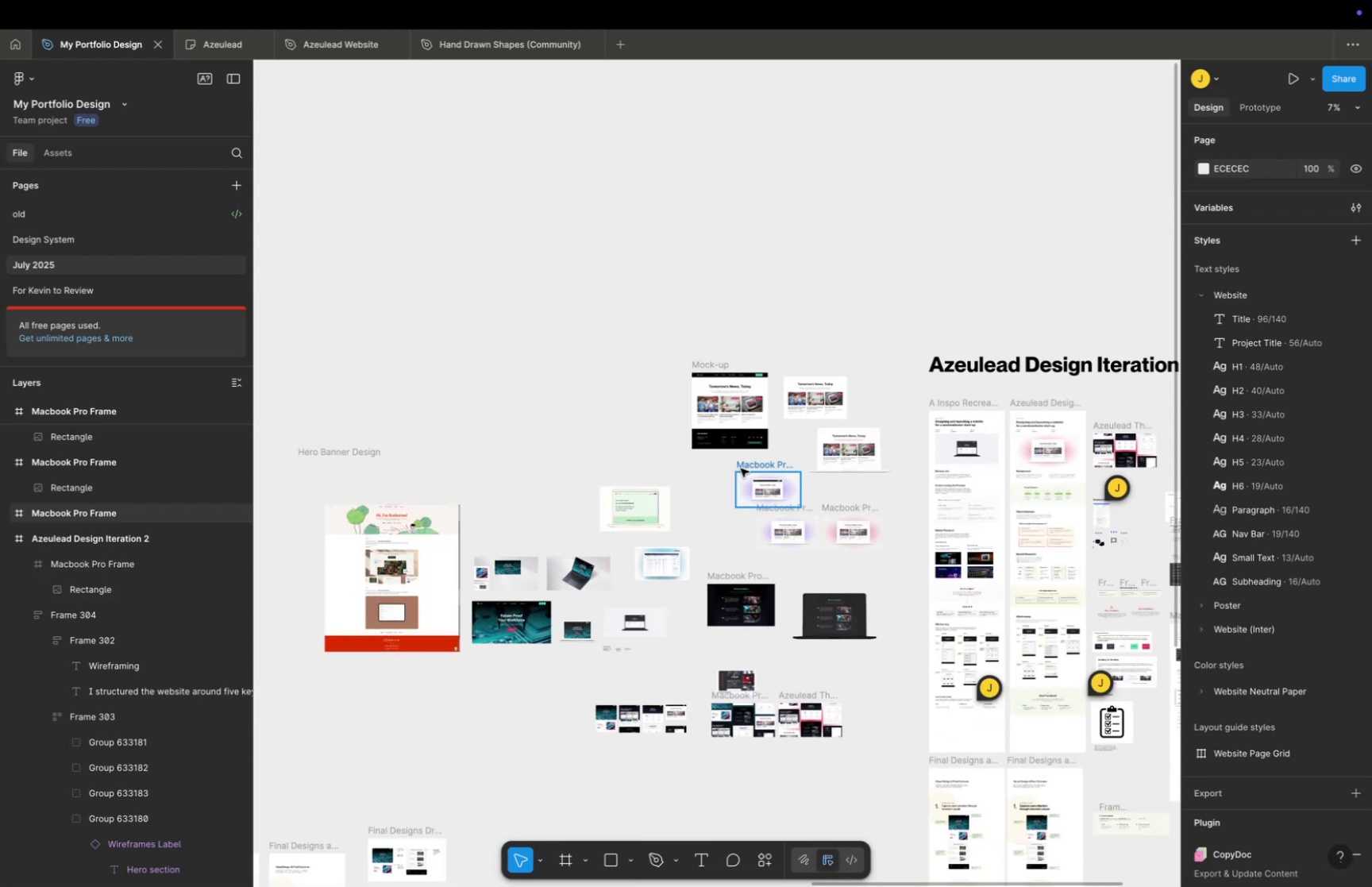 
hold_key(key=Space, duration=0.67)
 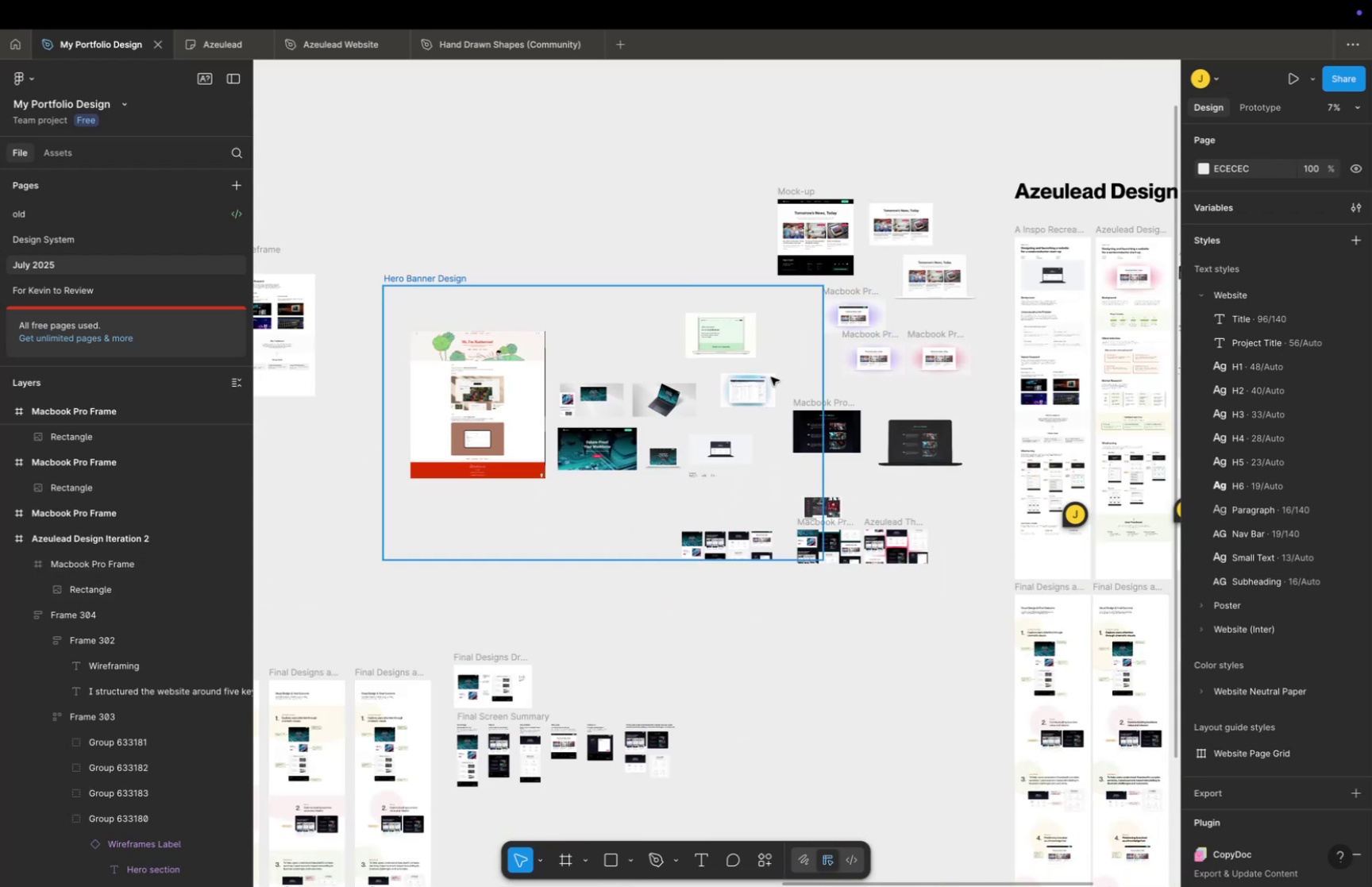 
left_click_drag(start_coordinate=[740, 468], to_coordinate=[826, 295])
 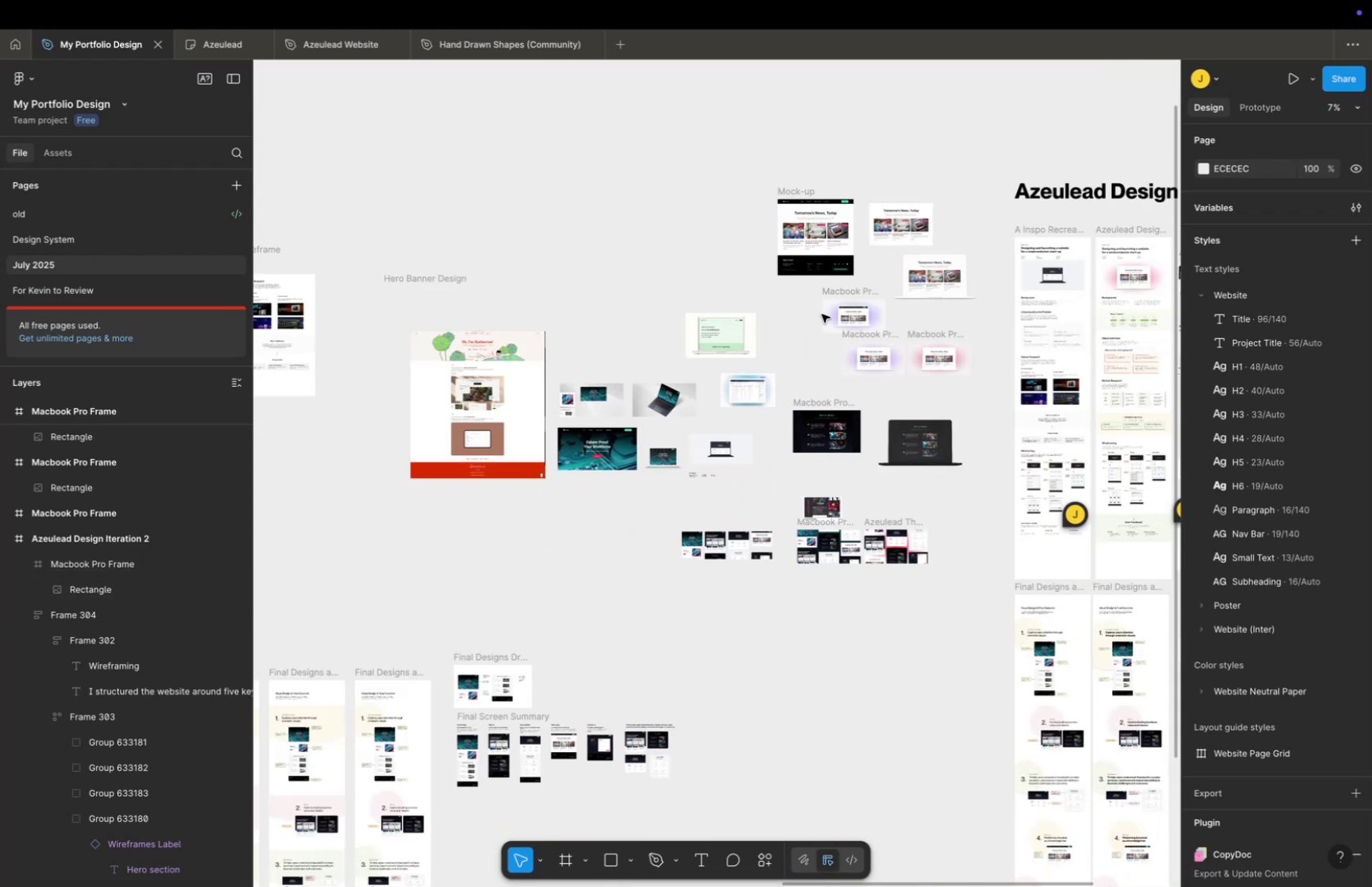 
hold_key(key=Space, duration=1.85)
 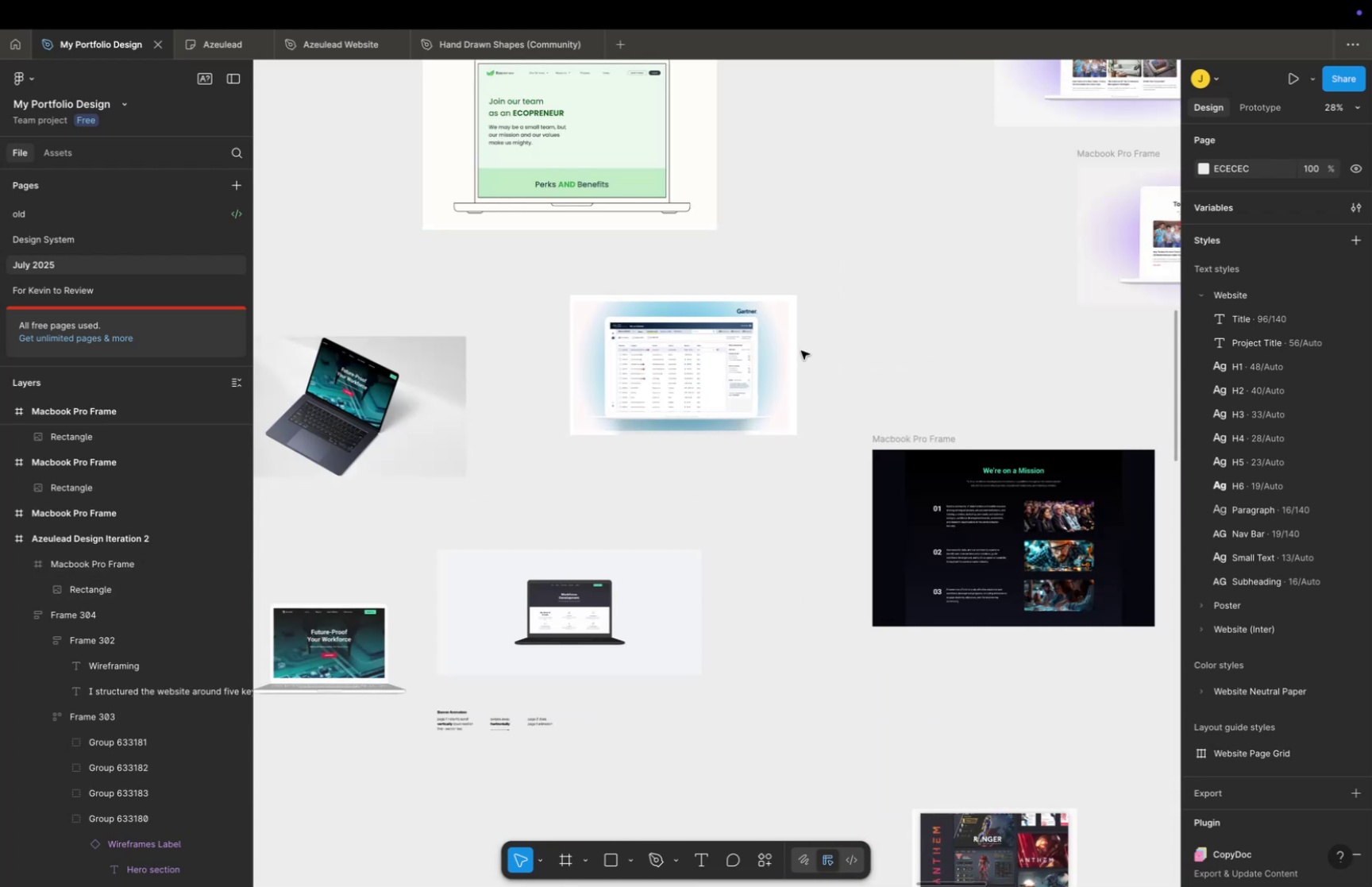 
hold_key(key=CommandLeft, duration=0.89)
scroll: coordinate [774, 391], scroll_direction: up, amount: 43.0
 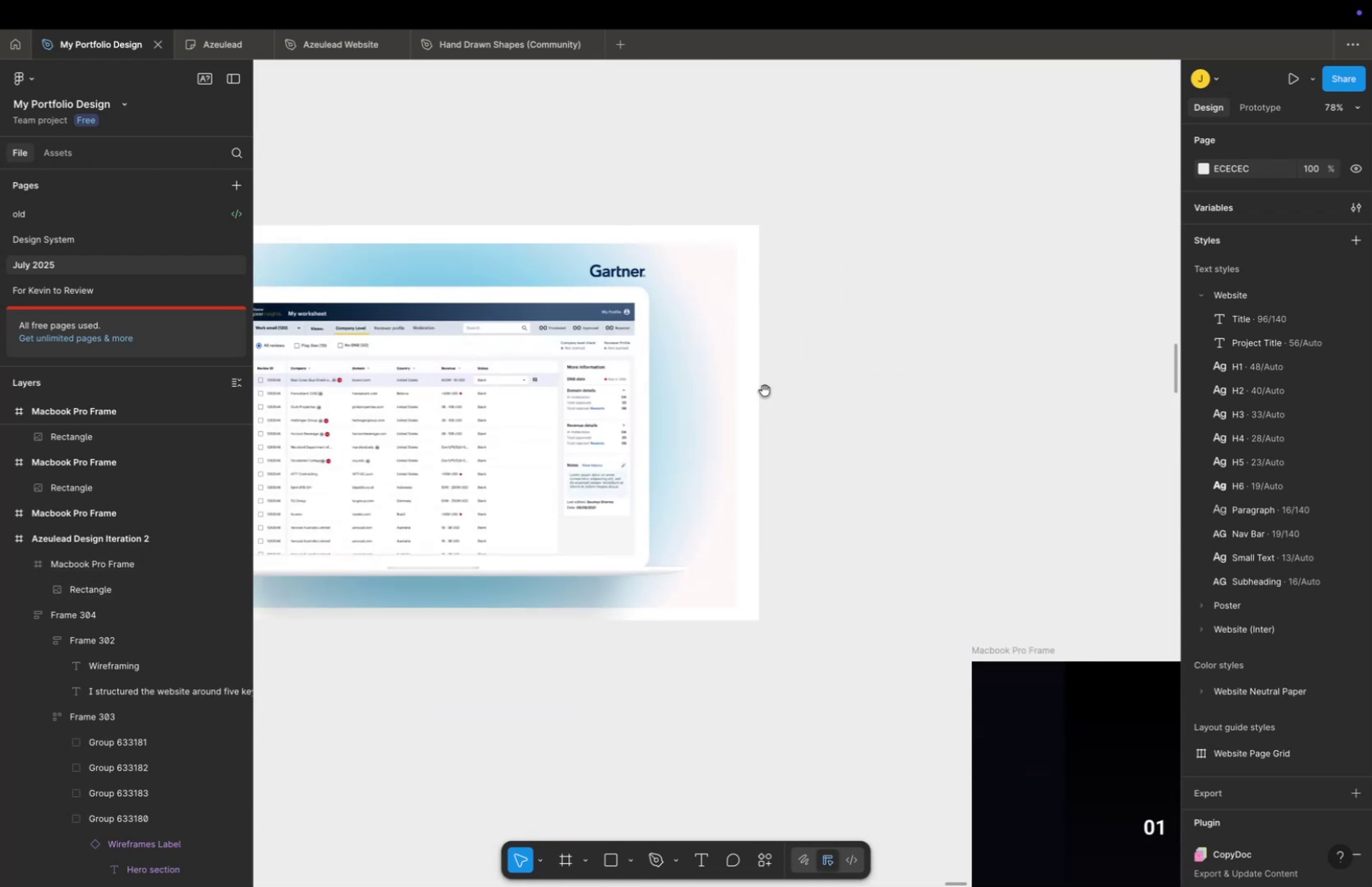 
left_click_drag(start_coordinate=[767, 383], to_coordinate=[800, 350])
 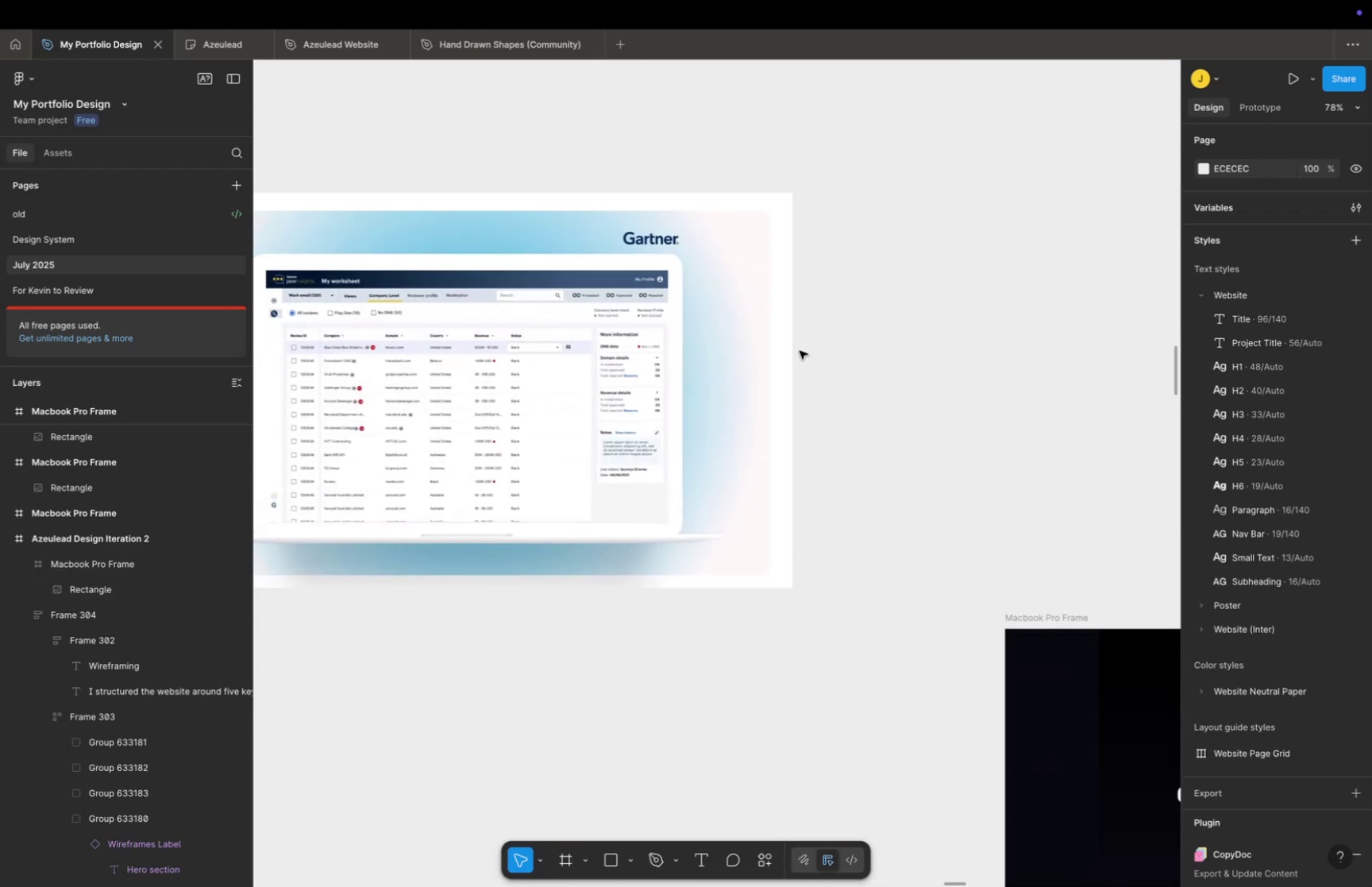 
key(Meta+CommandLeft)
 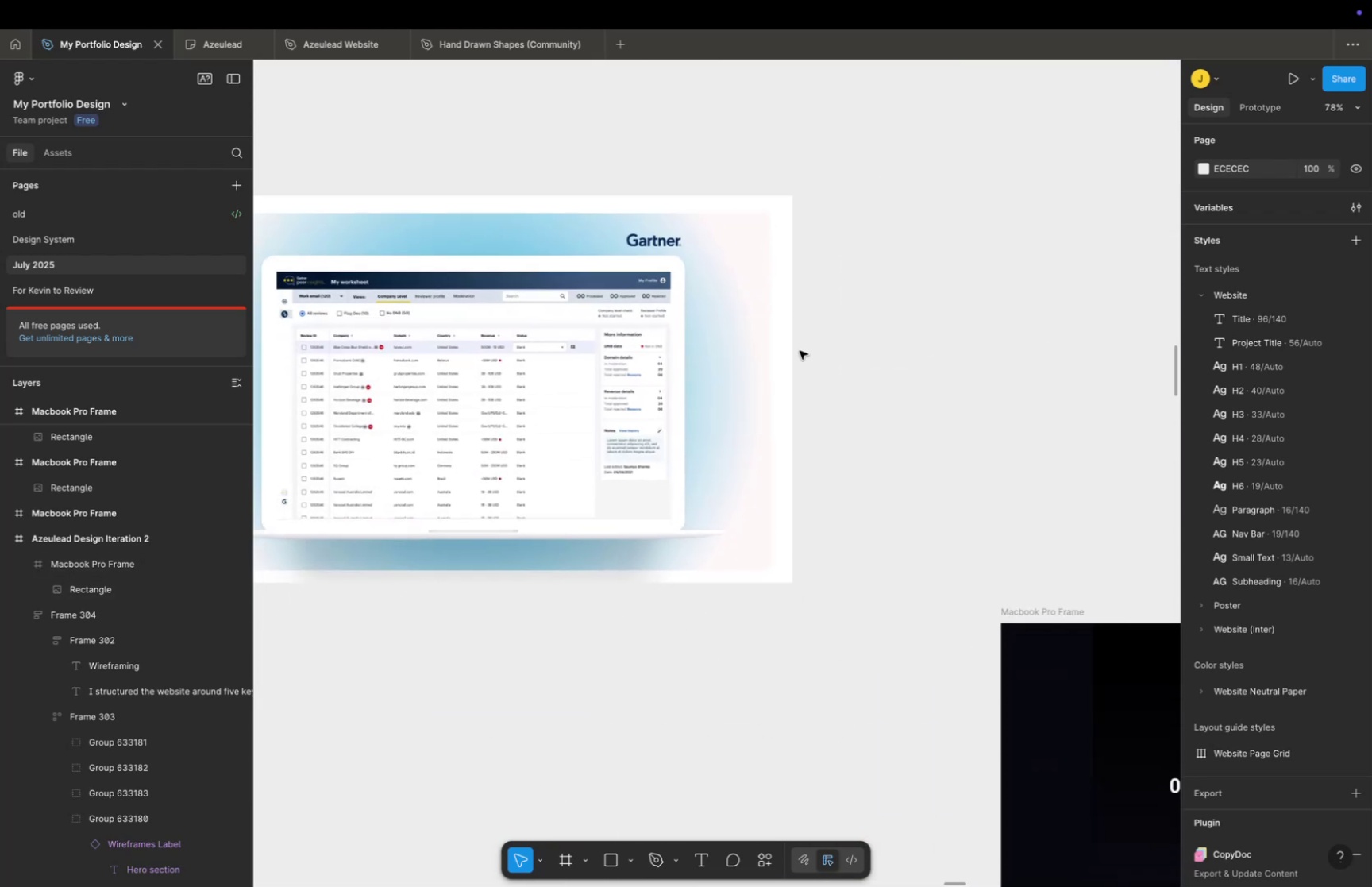 
scroll: coordinate [800, 350], scroll_direction: down, amount: 16.0
 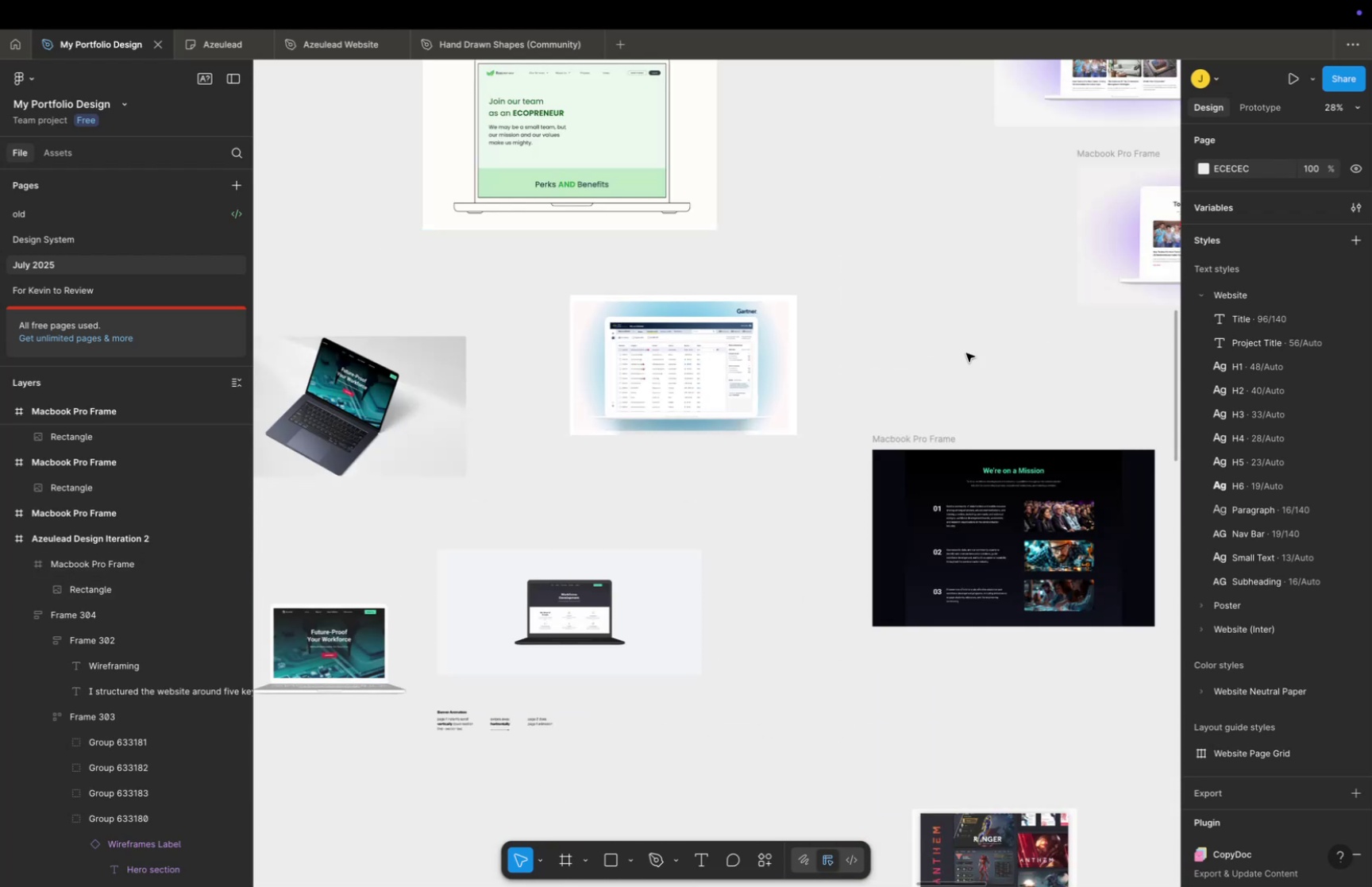 
key(Space)
 